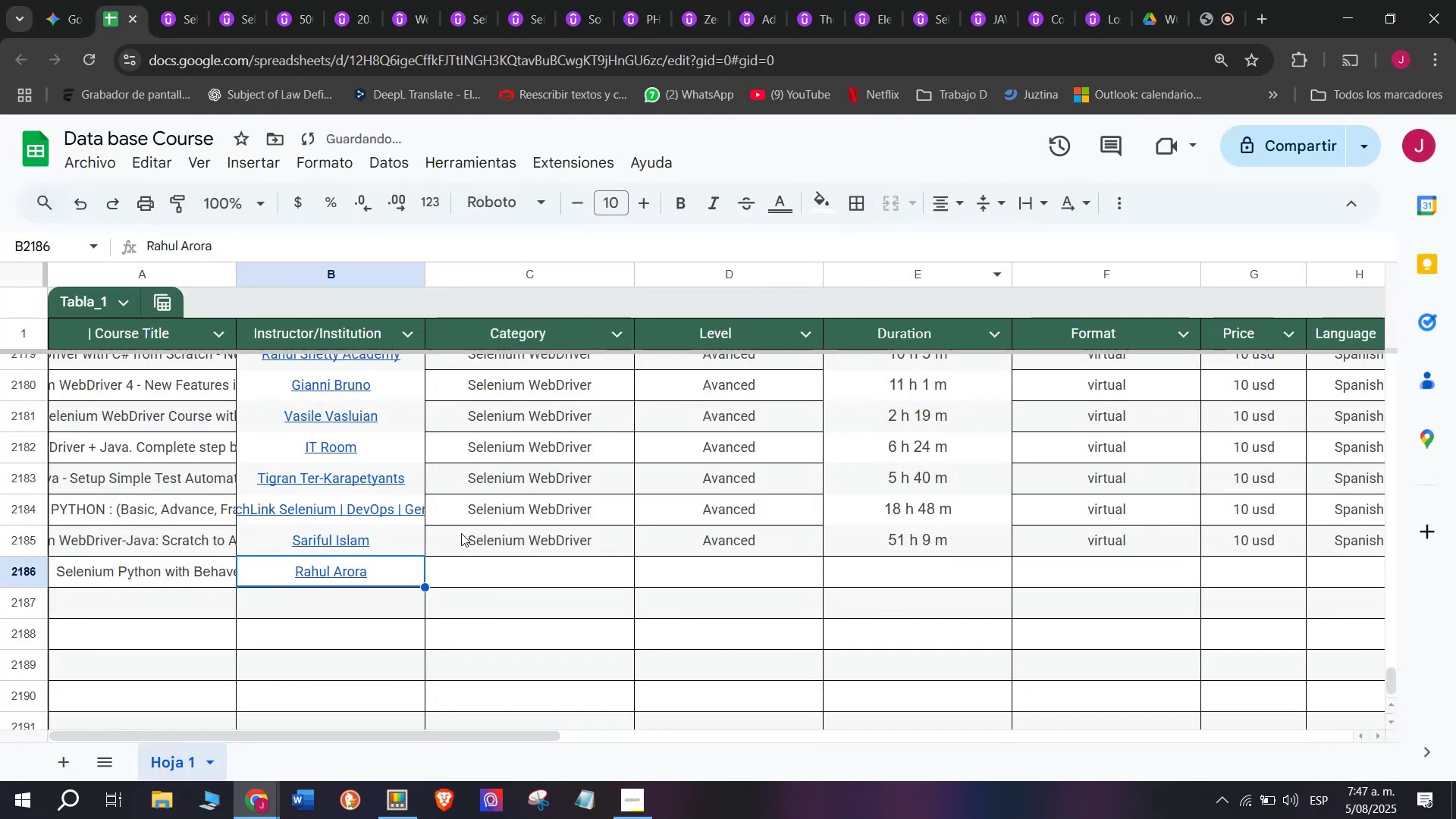 
left_click([466, 550])
 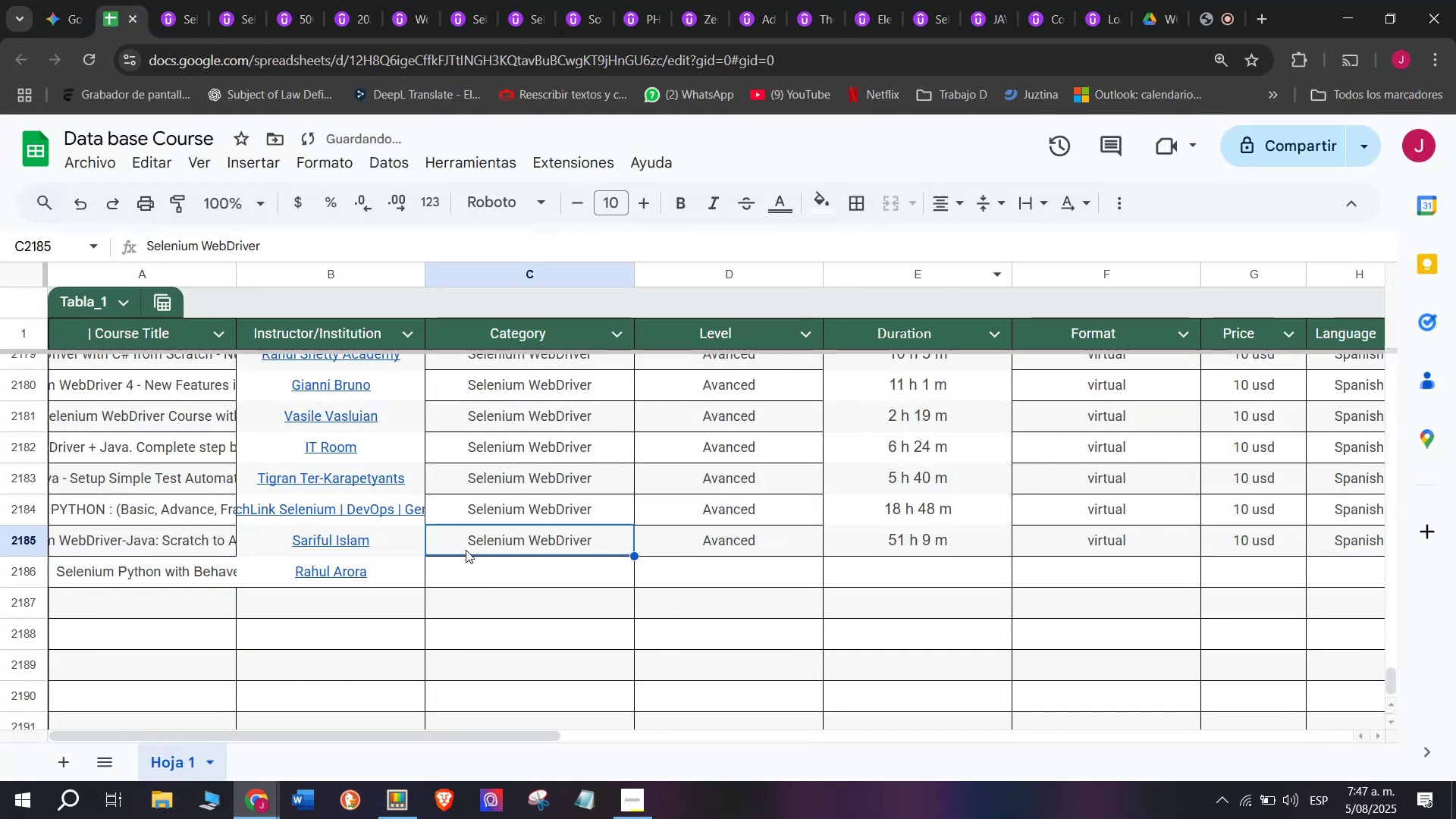 
key(Control+ControlLeft)
 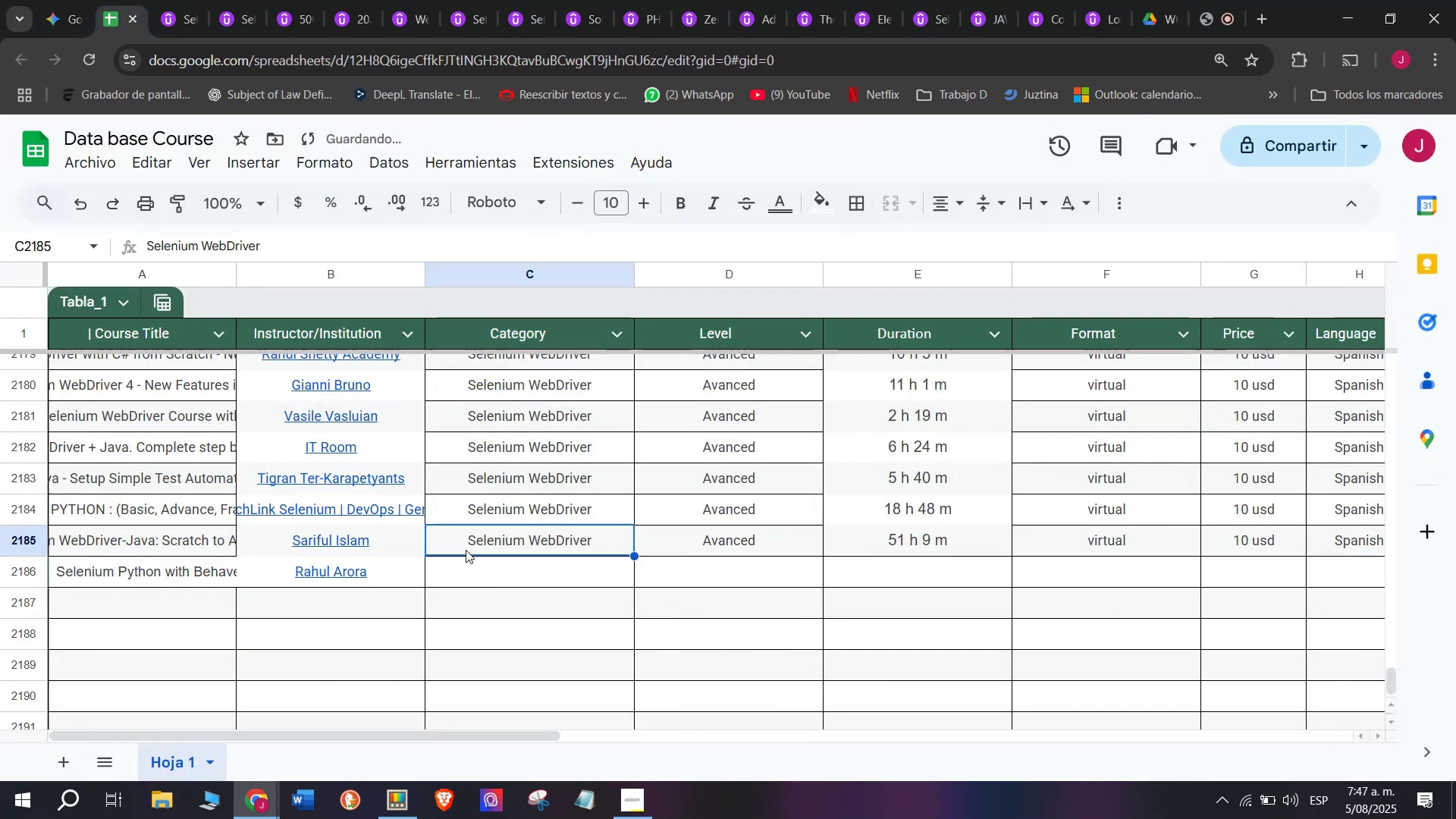 
key(Break)
 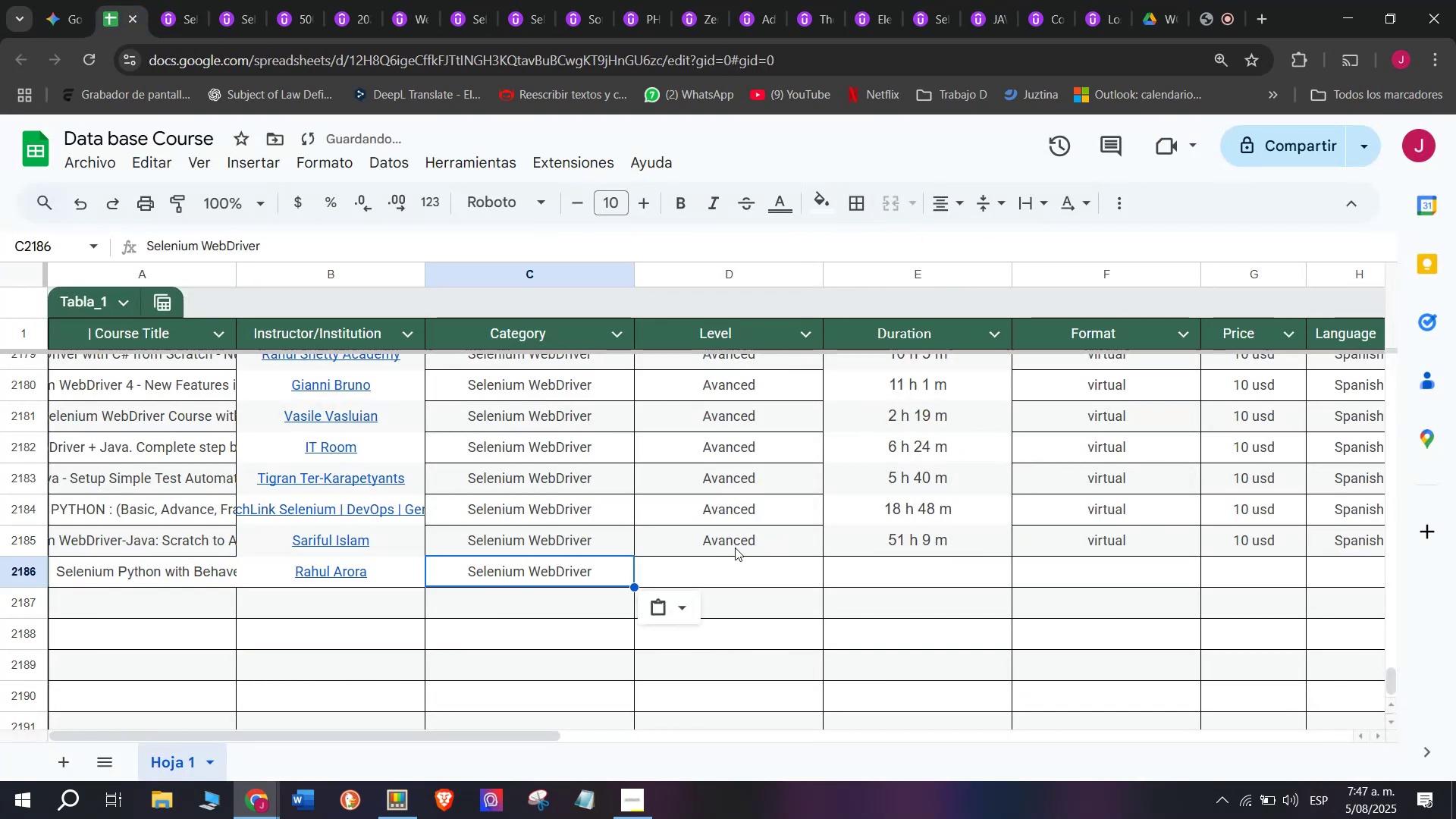 
key(Control+C)
 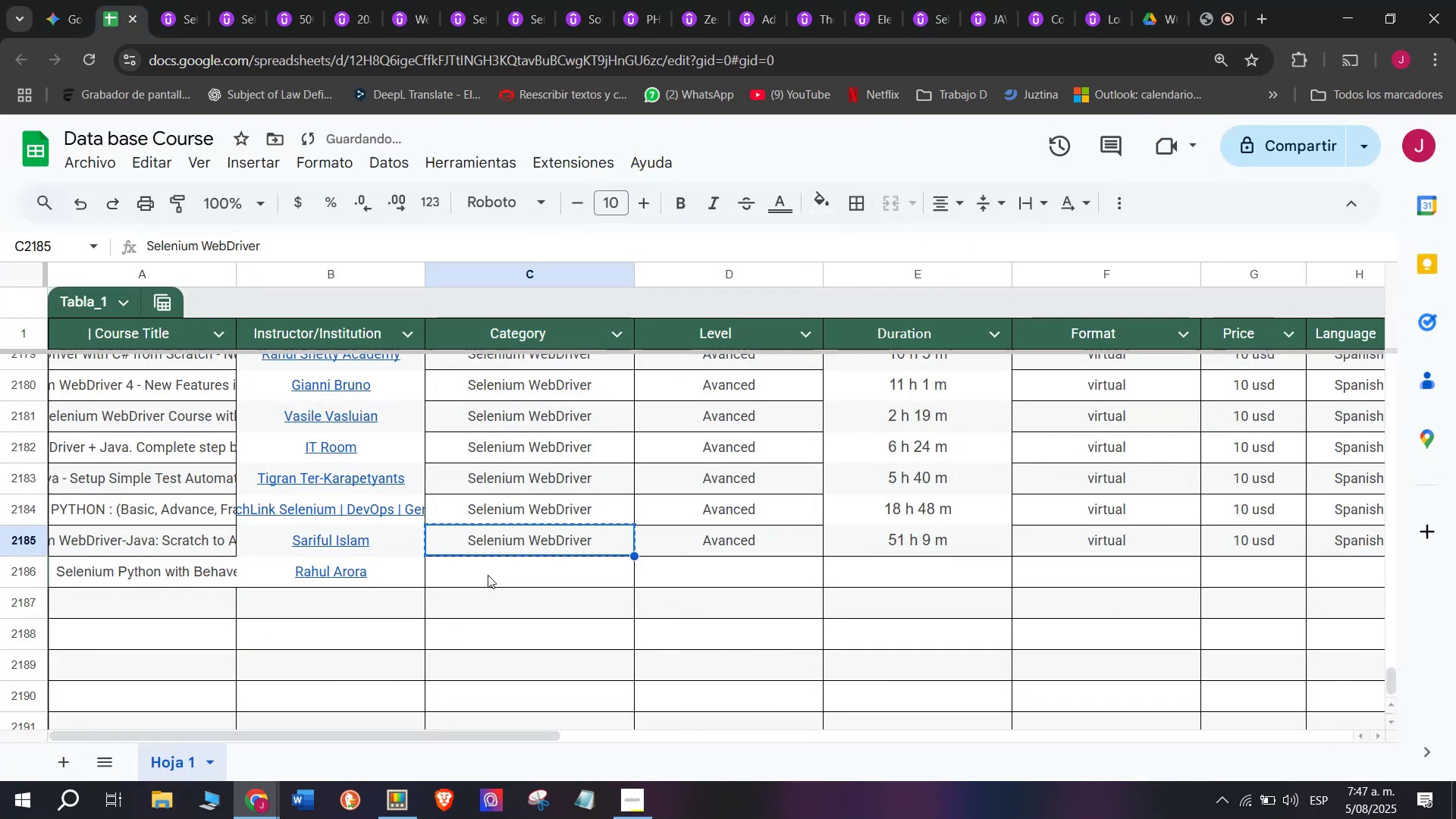 
double_click([488, 575])
 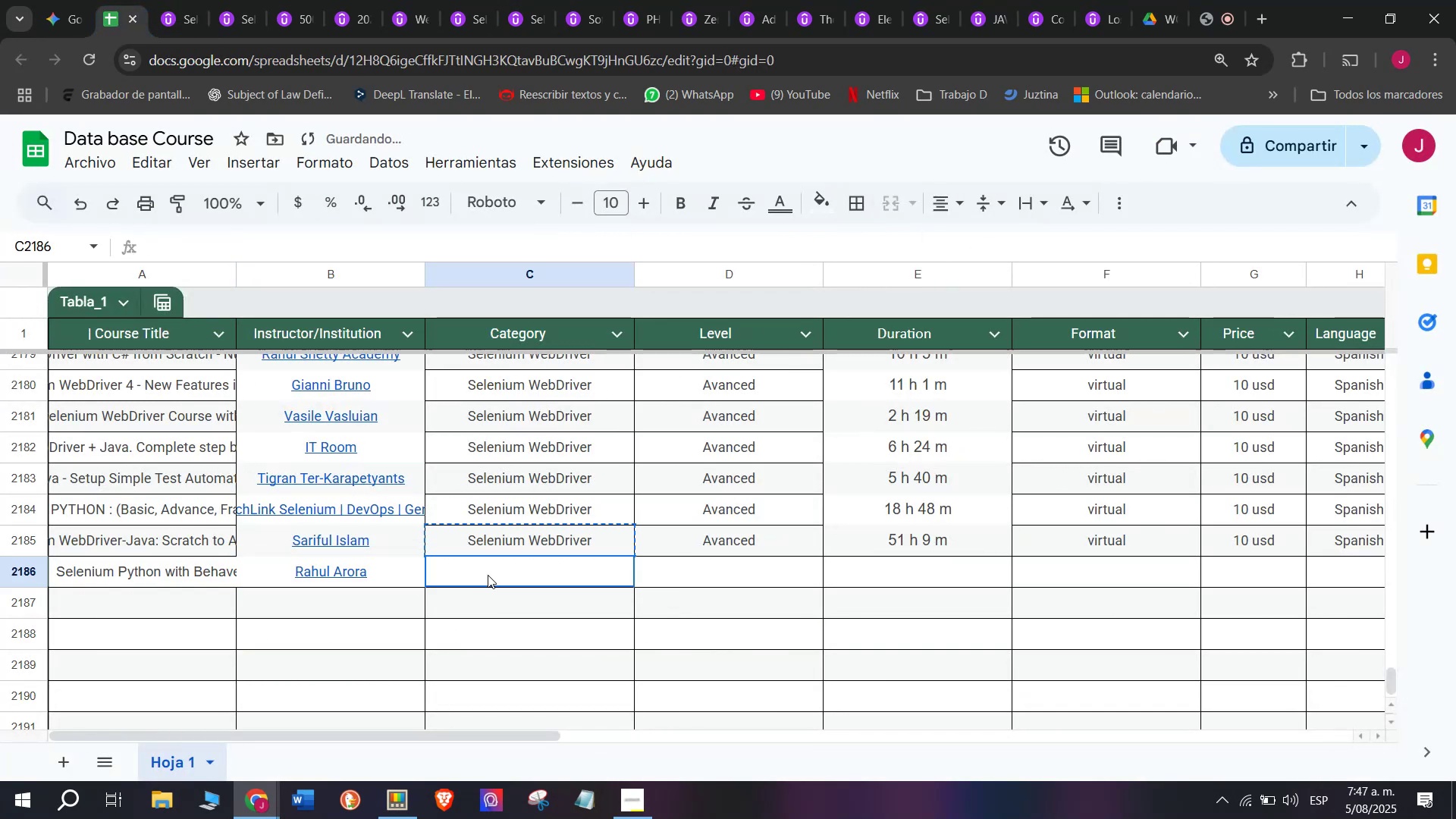 
key(Z)
 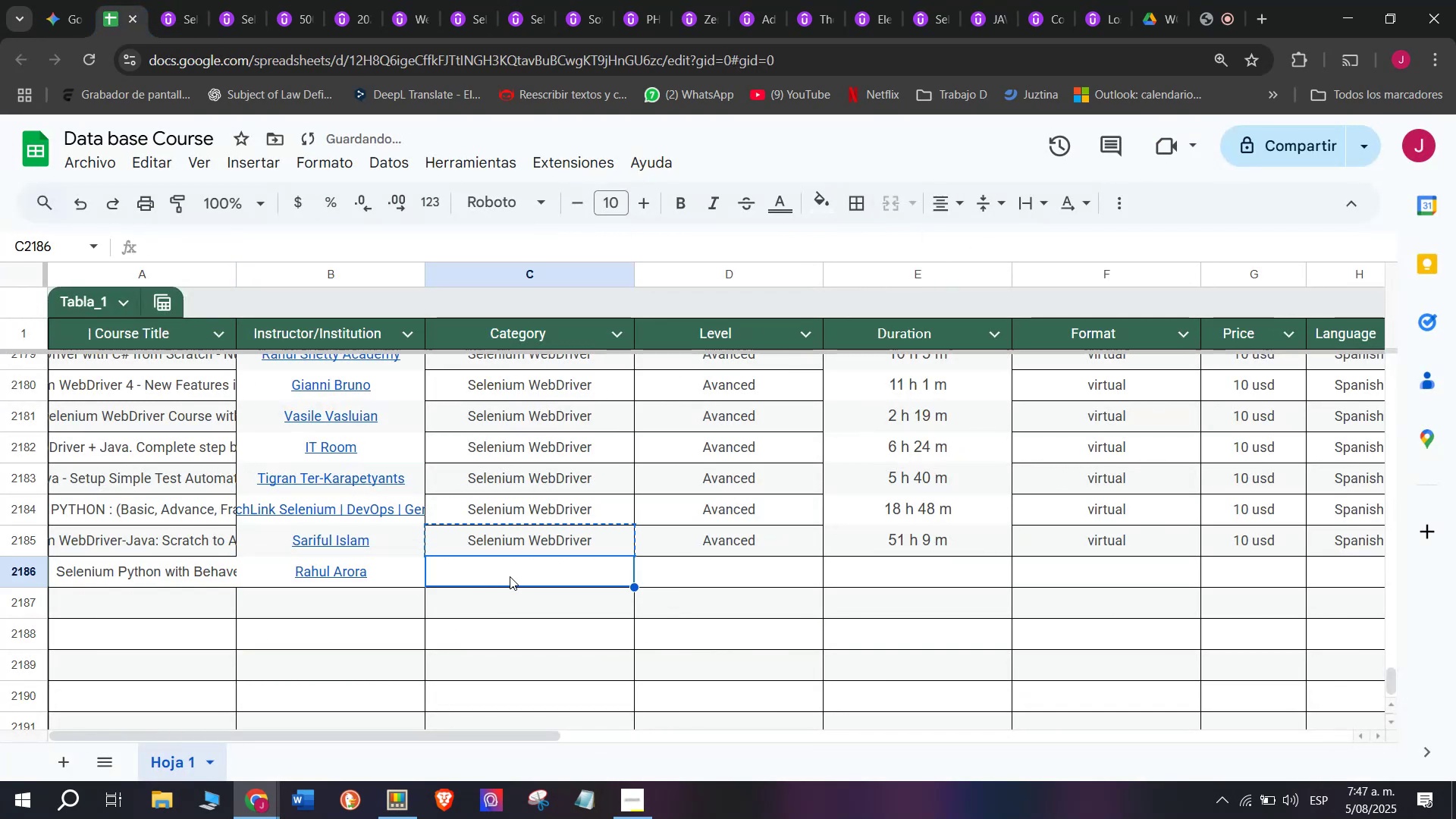 
key(Control+ControlLeft)
 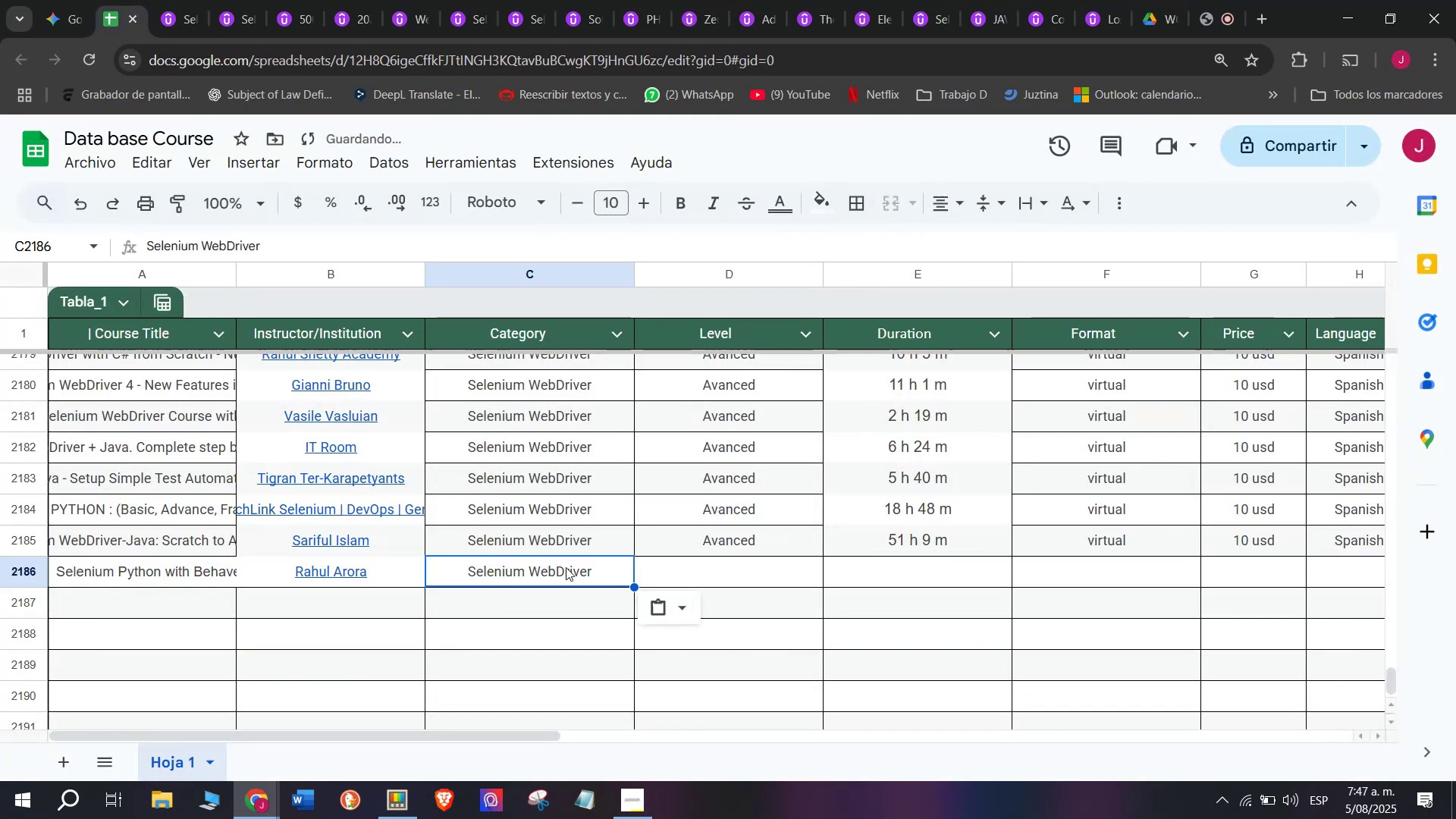 
key(Control+V)
 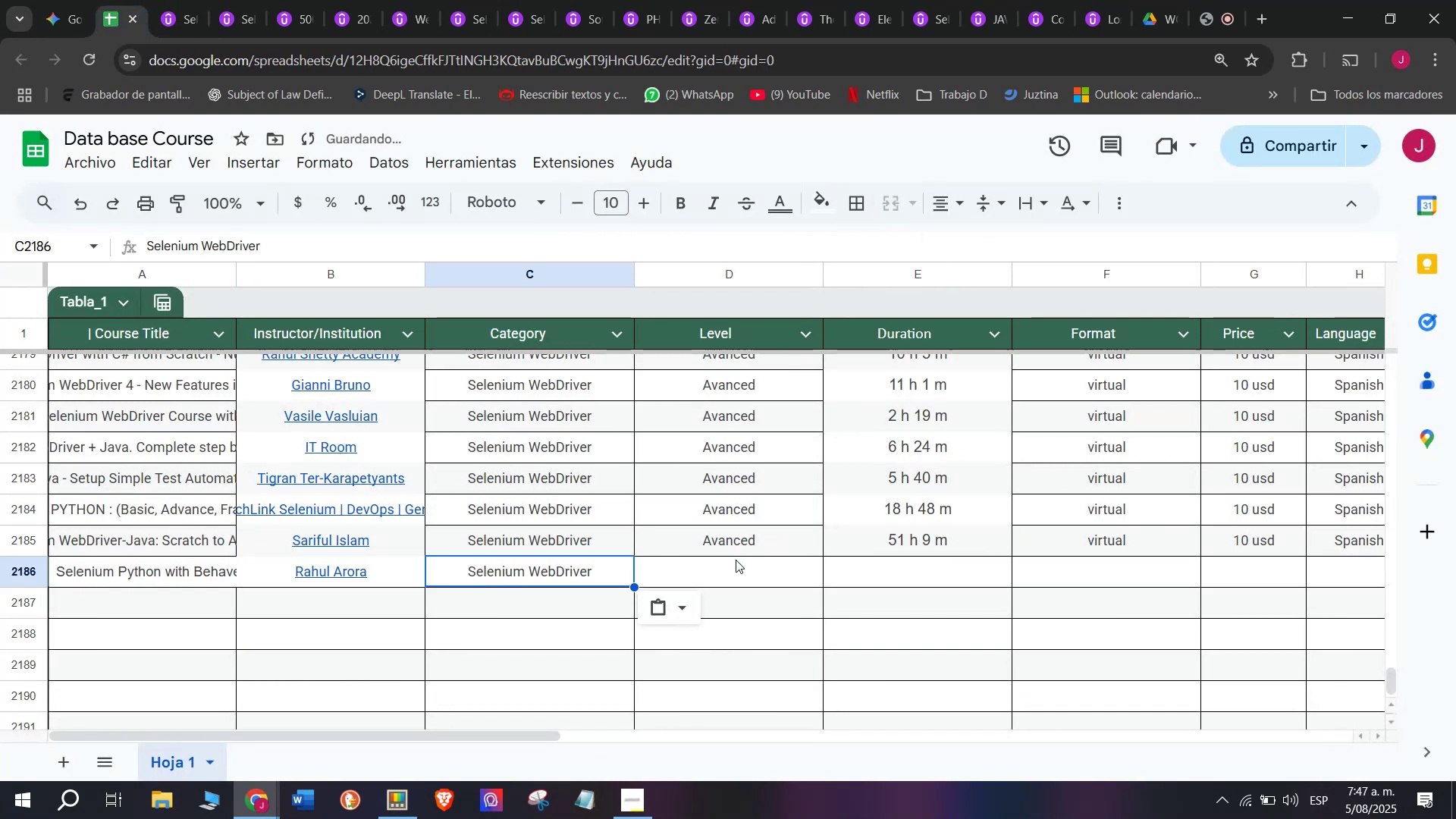 
left_click([734, 568])
 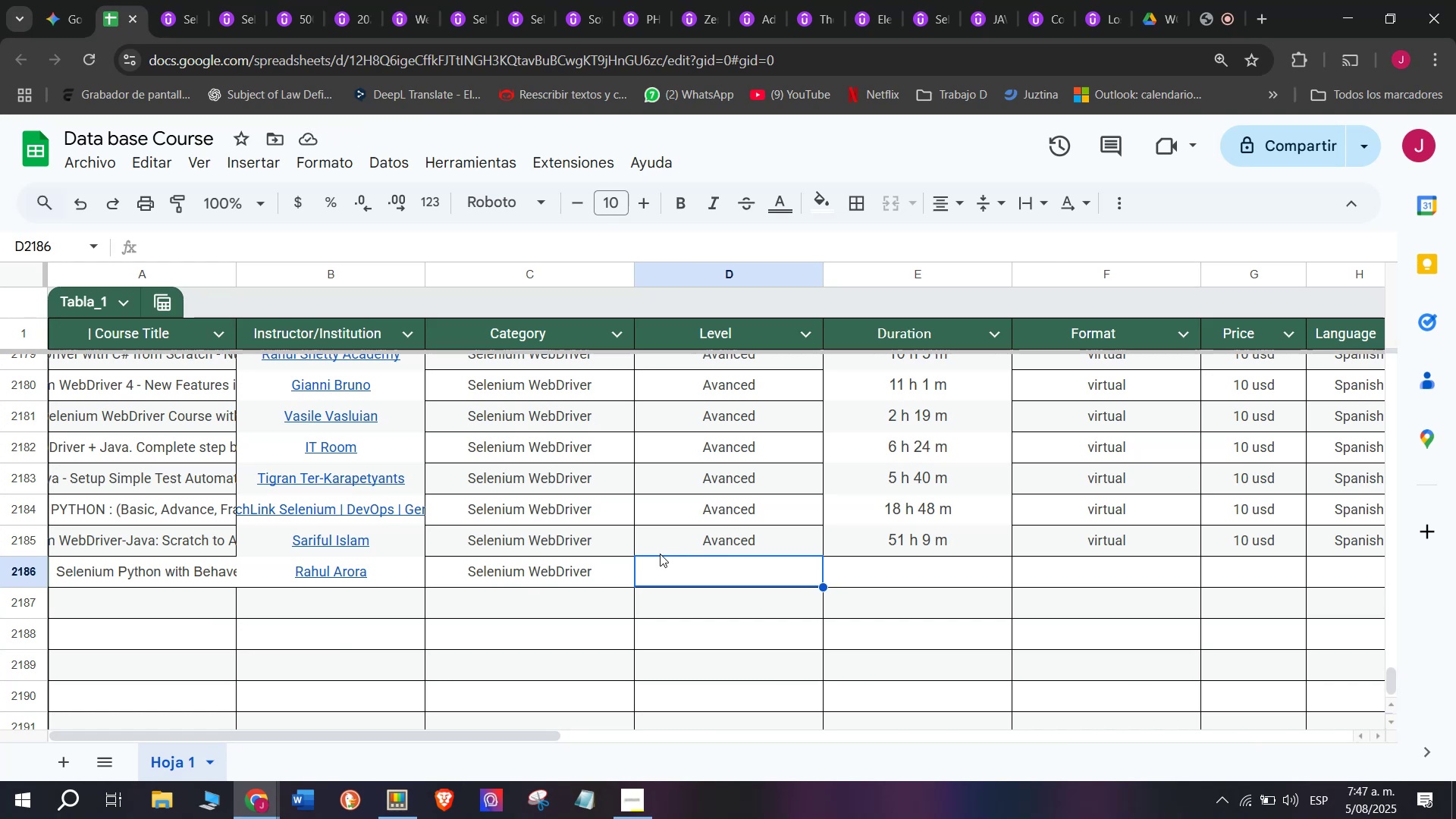 
wait(7.66)
 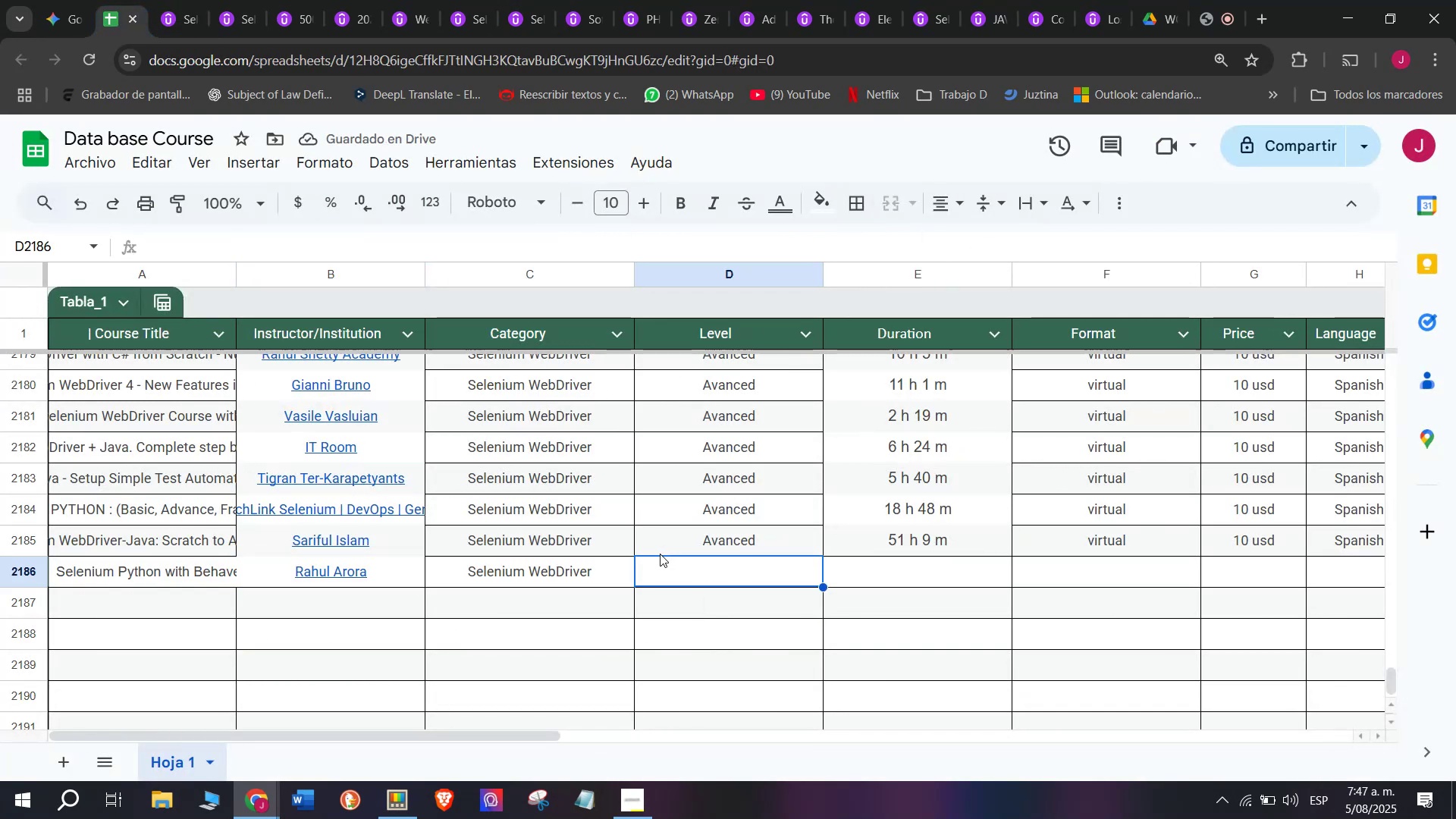 
left_click([672, 538])
 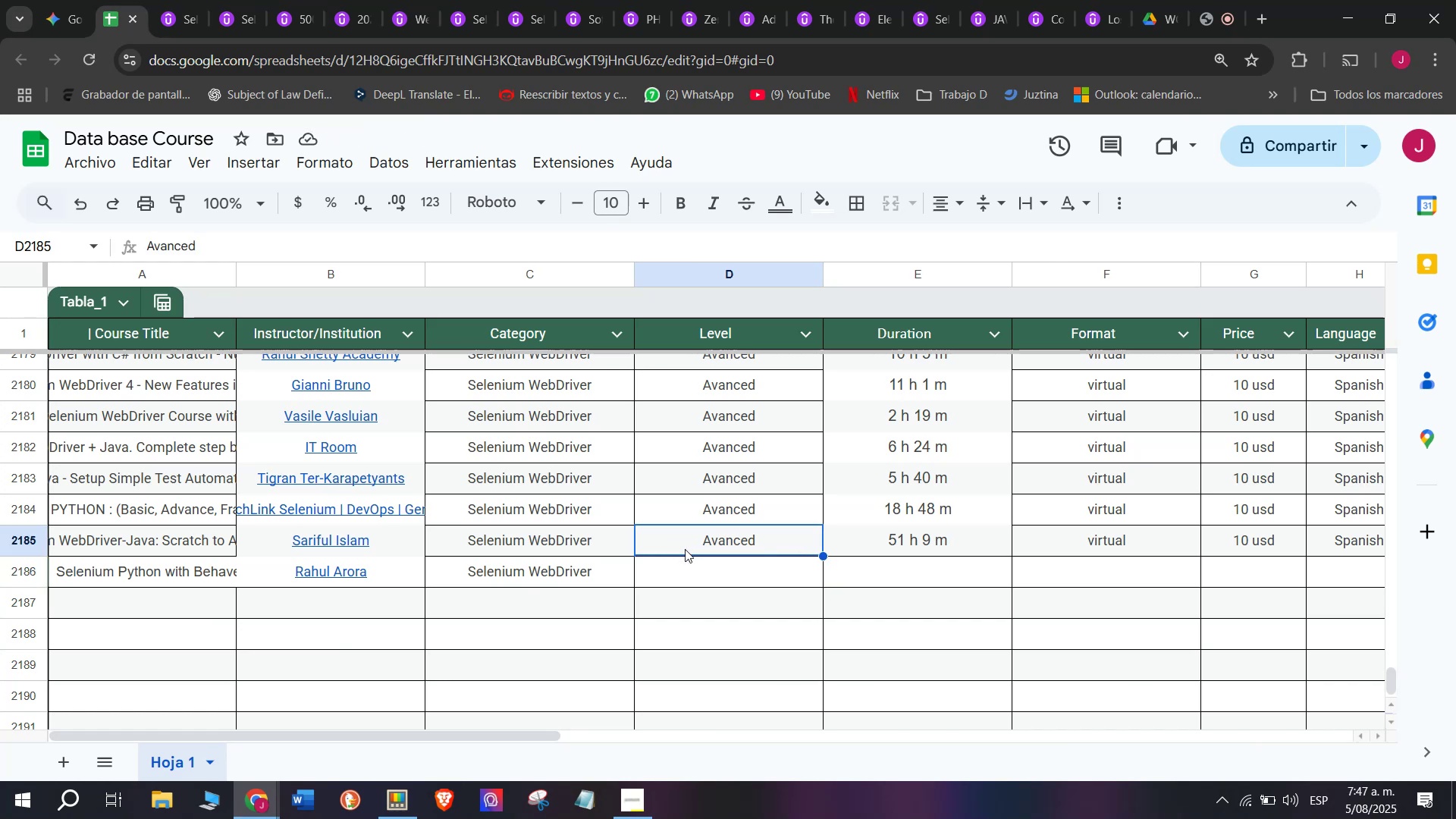 
key(Break)
 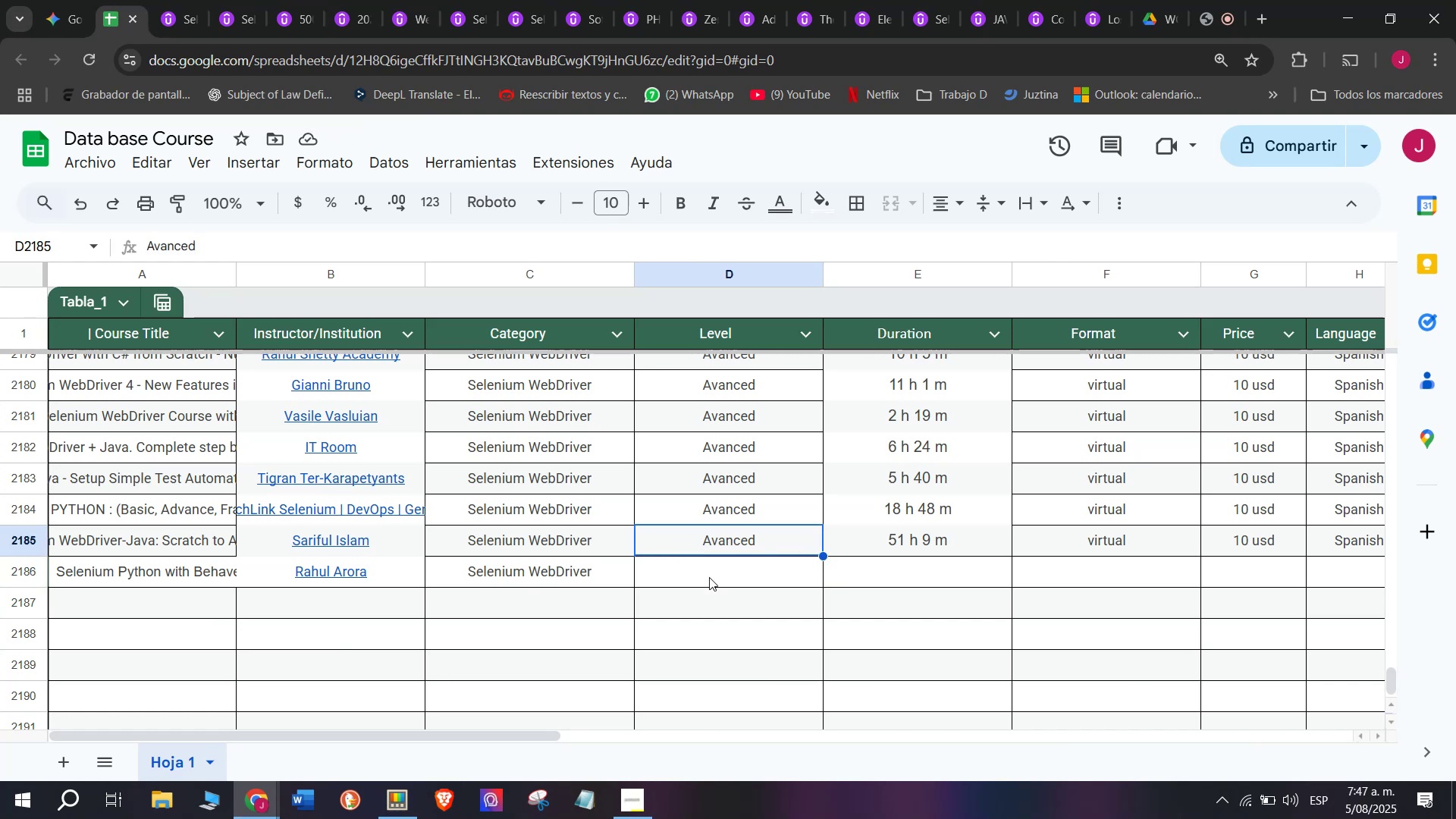 
key(Control+C)
 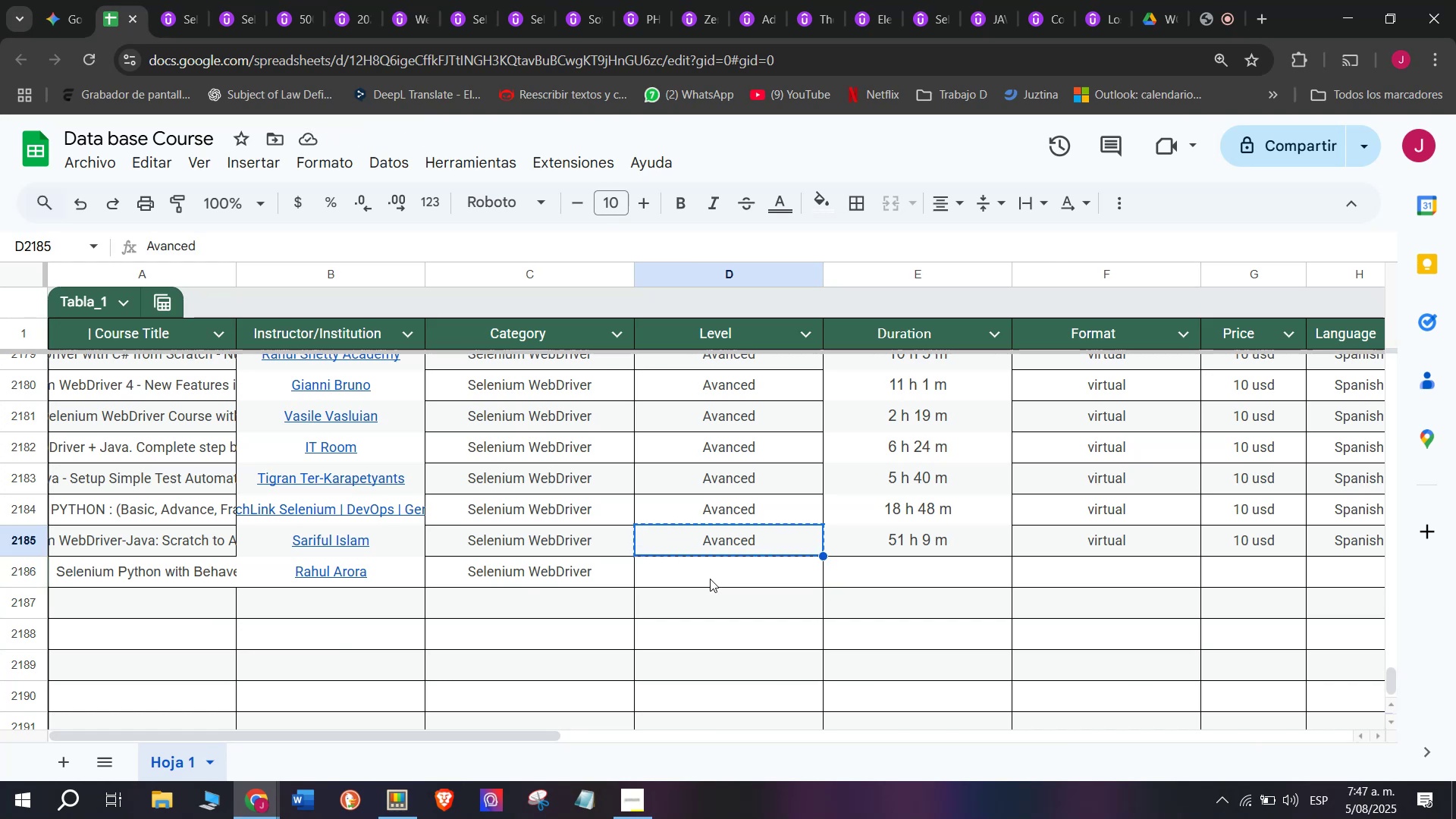 
key(Control+ControlLeft)
 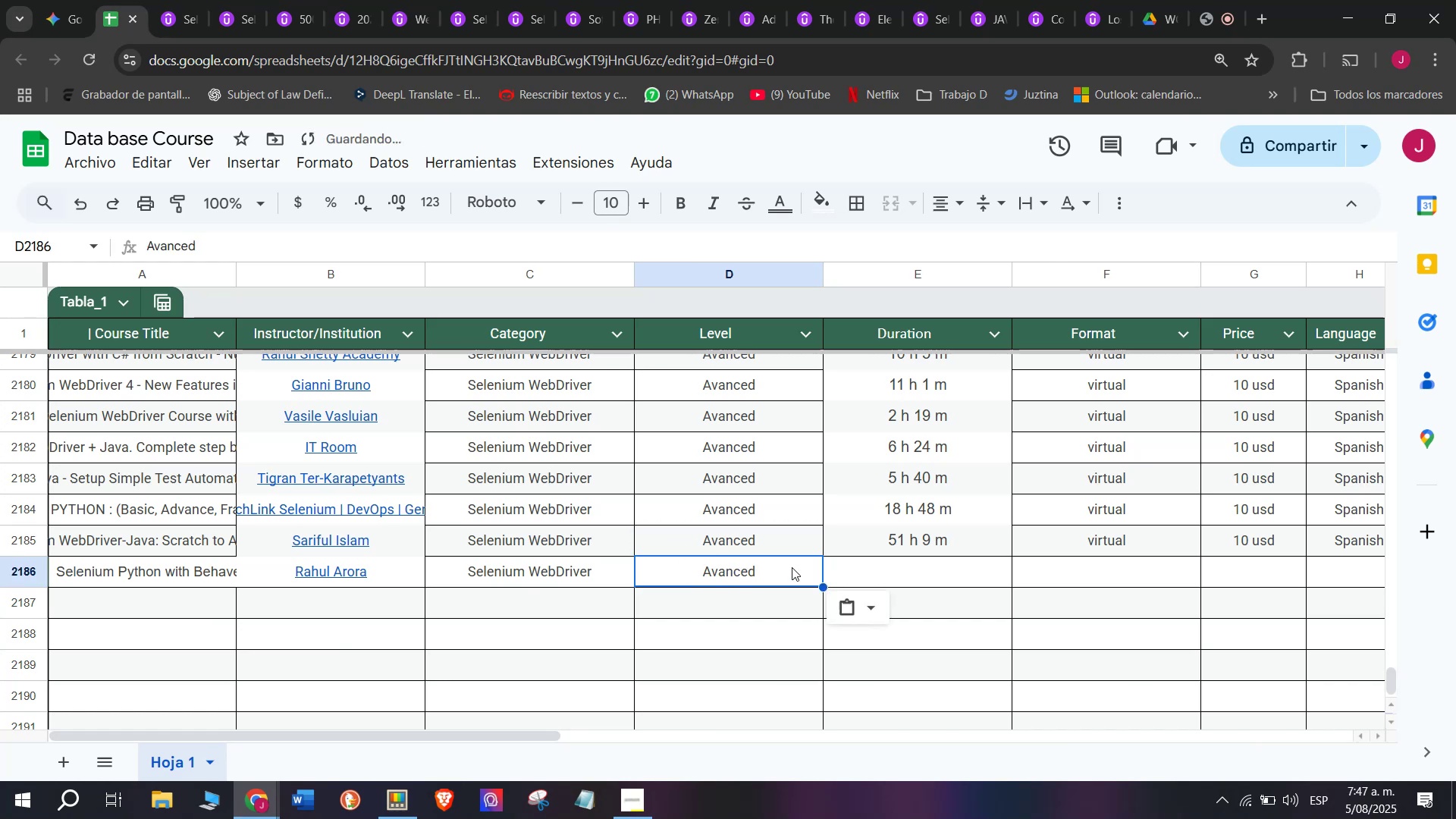 
left_click([710, 579])
 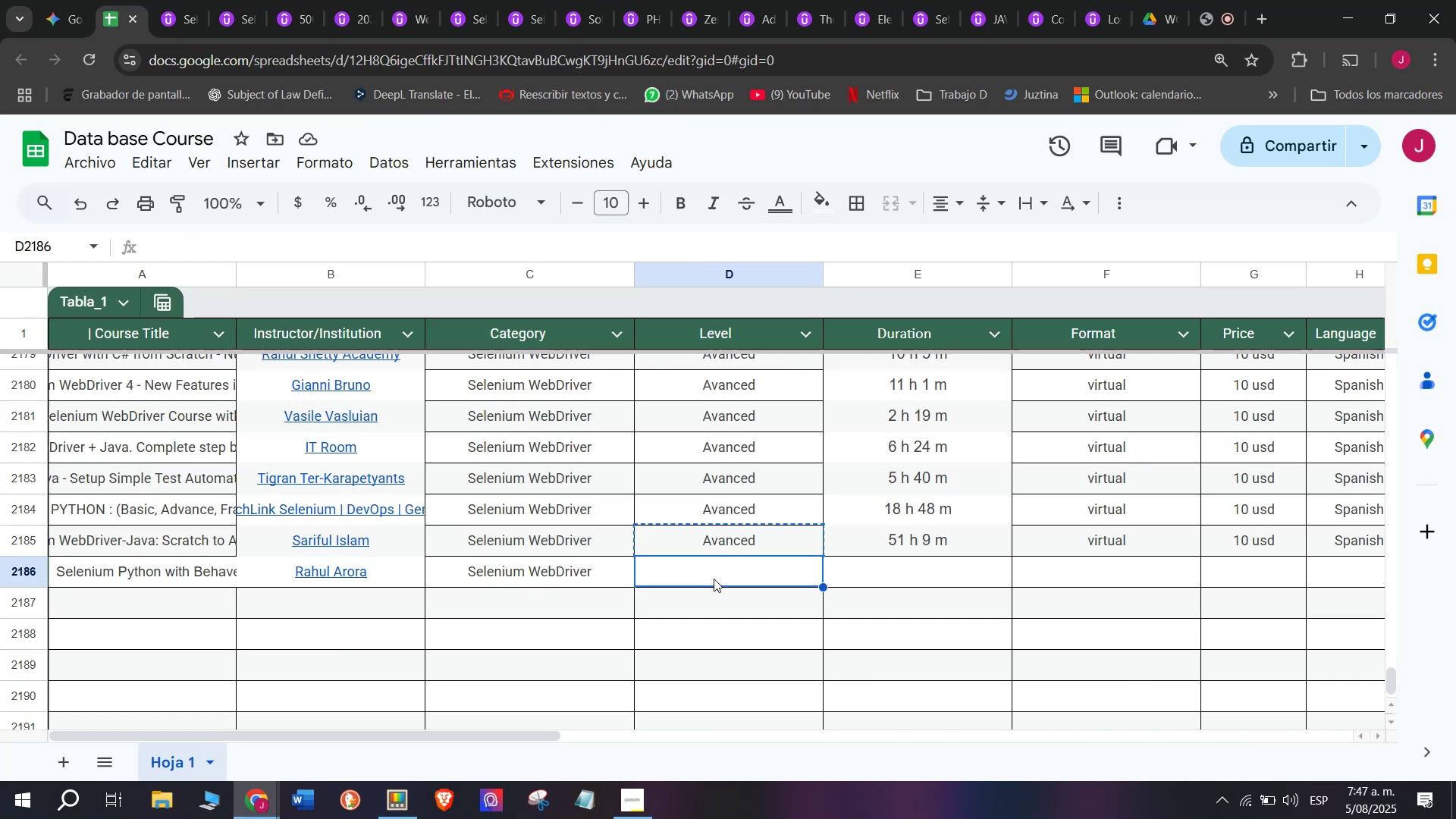 
key(Z)
 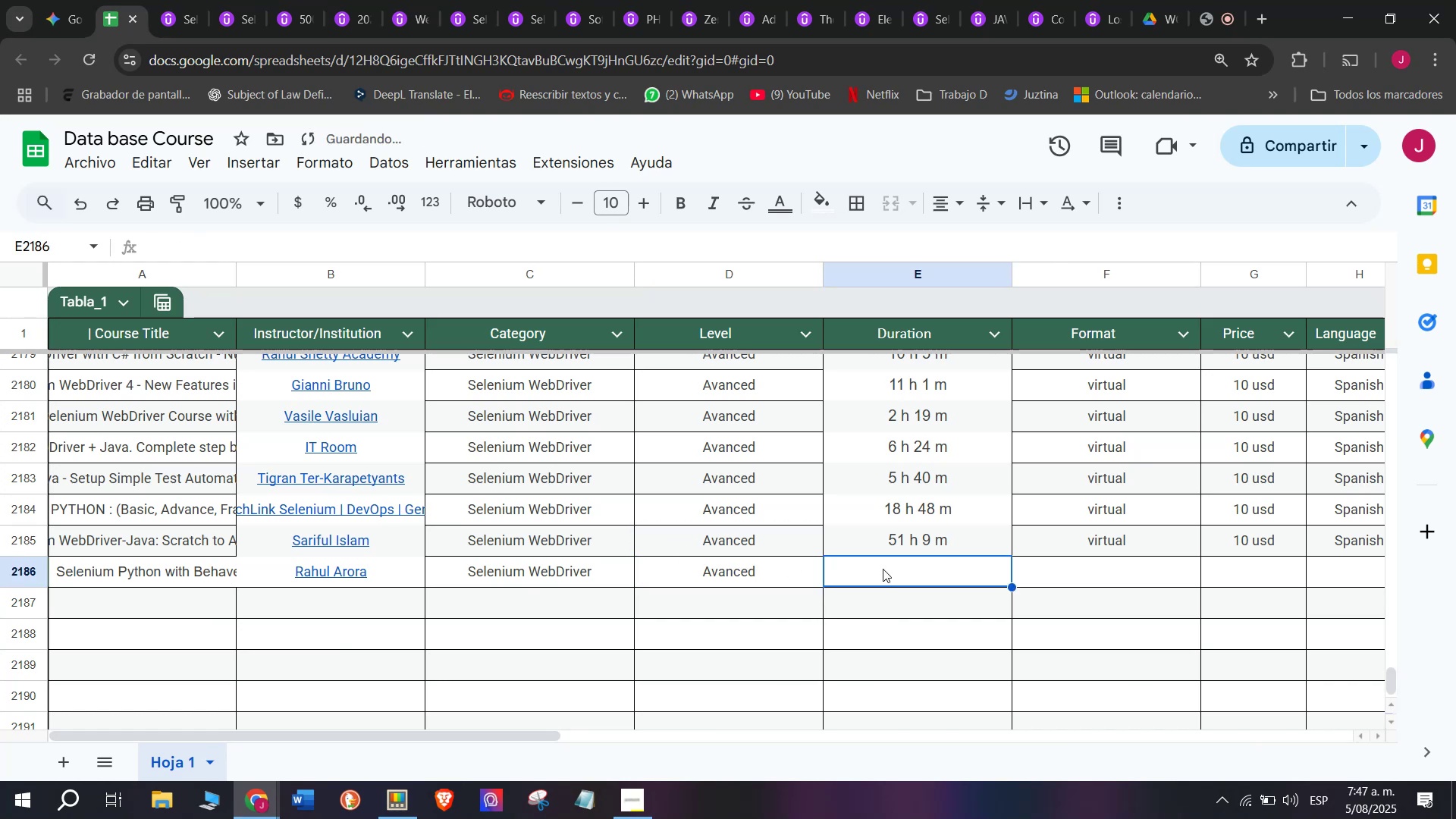 
key(Control+ControlLeft)
 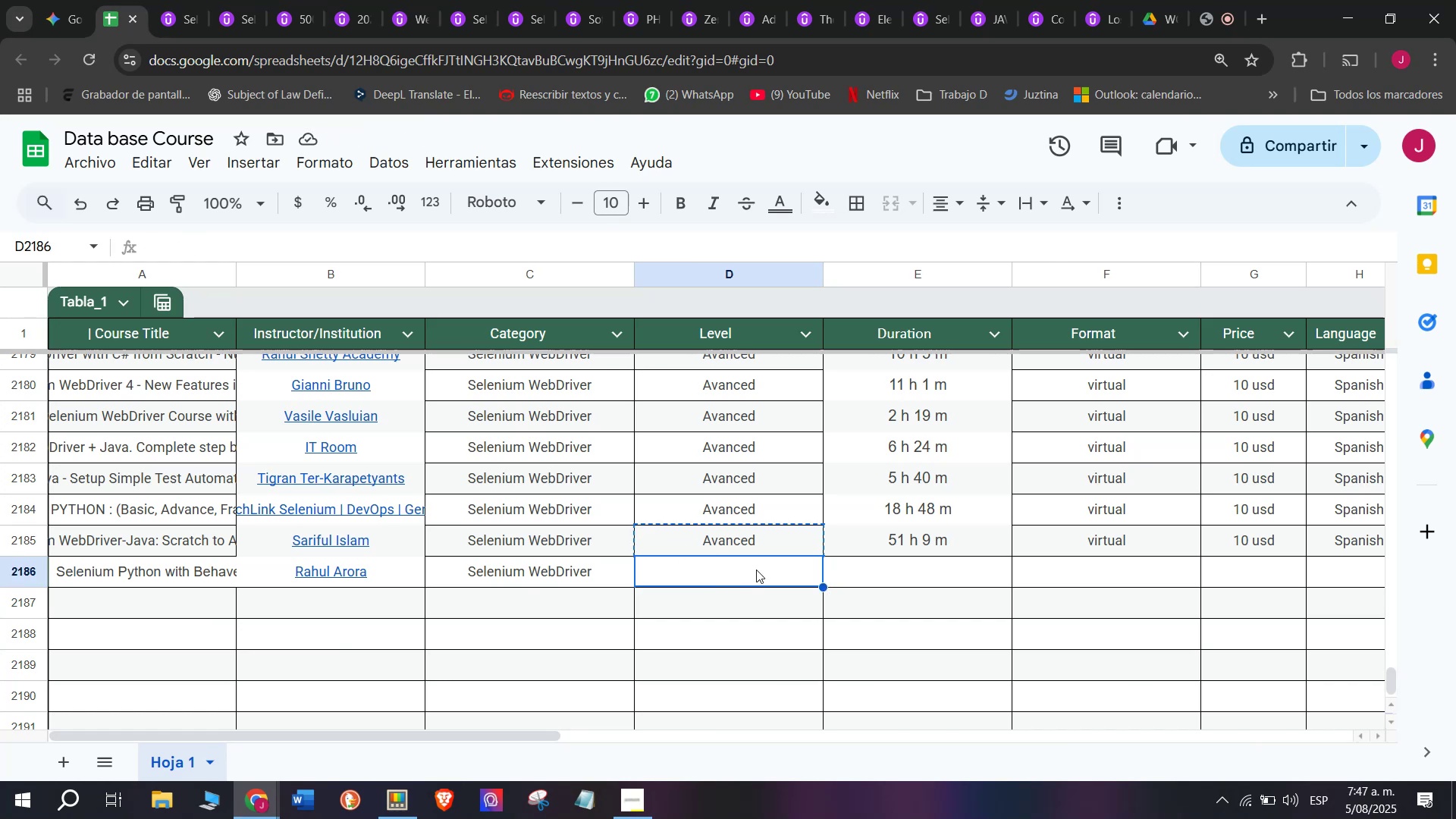 
key(Control+V)
 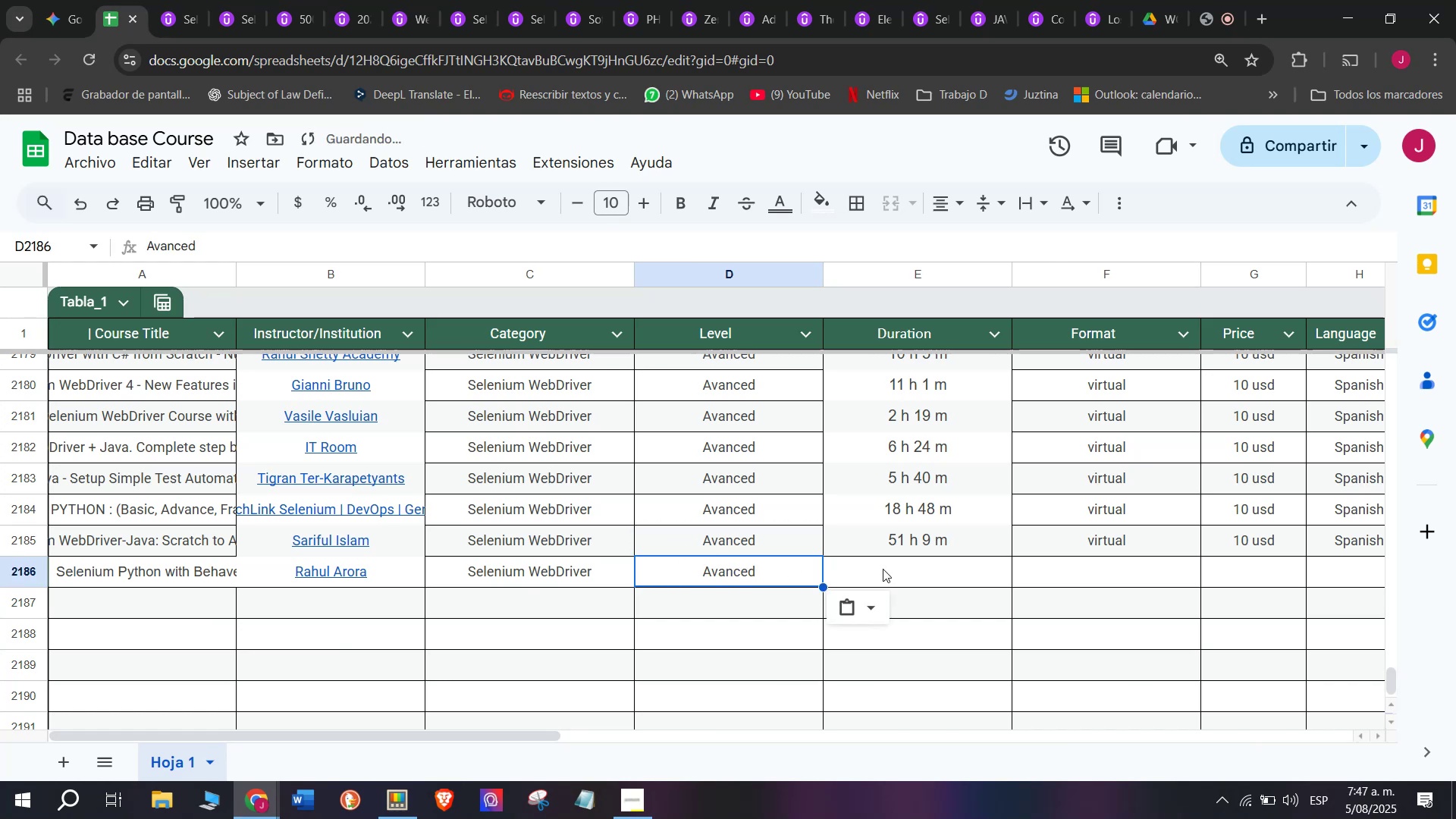 
left_click([883, 569])
 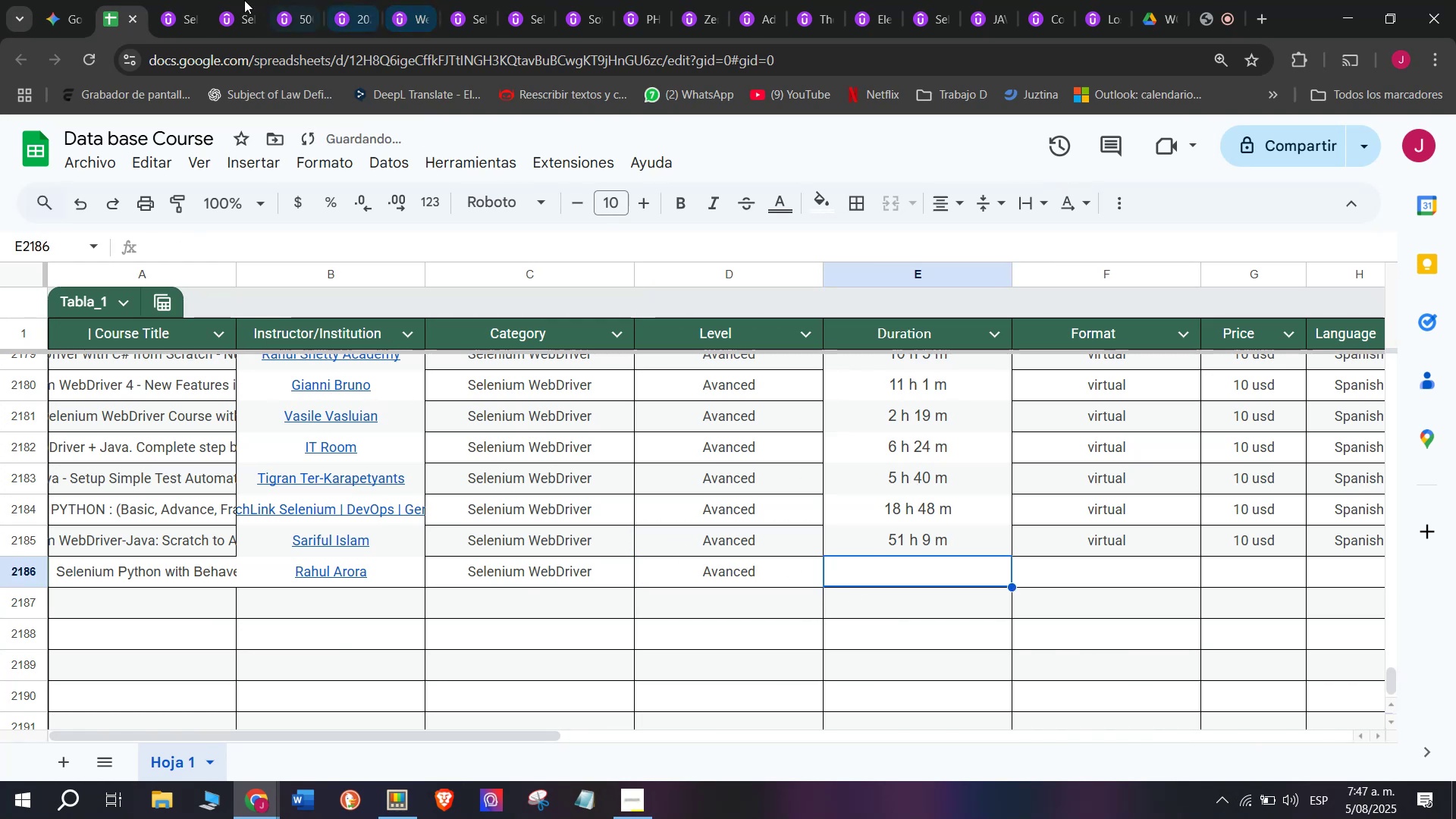 
left_click([177, 0])
 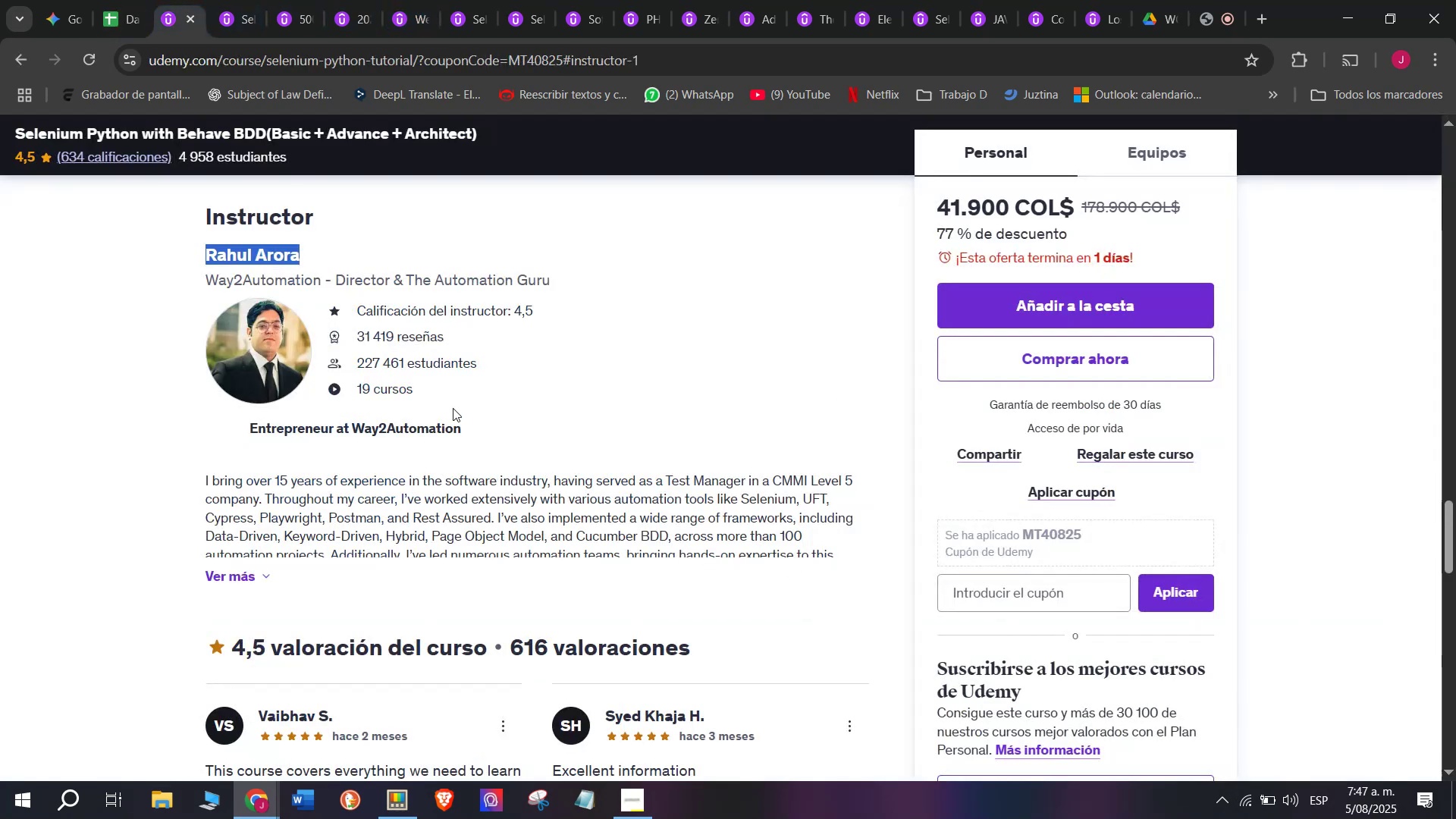 
scroll: coordinate [463, 421], scroll_direction: up, amount: 9.0
 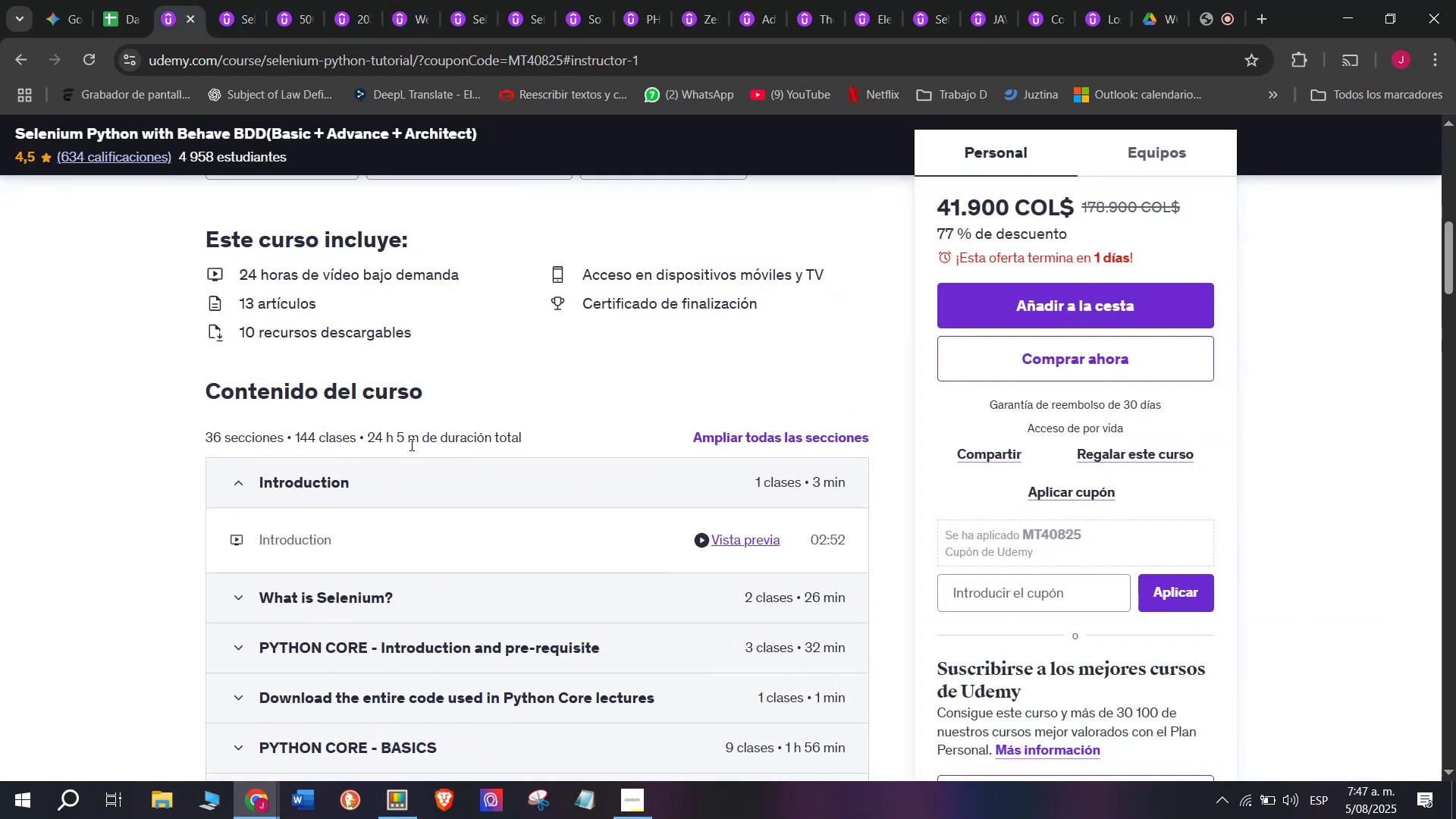 
left_click_drag(start_coordinate=[419, 443], to_coordinate=[366, 447])
 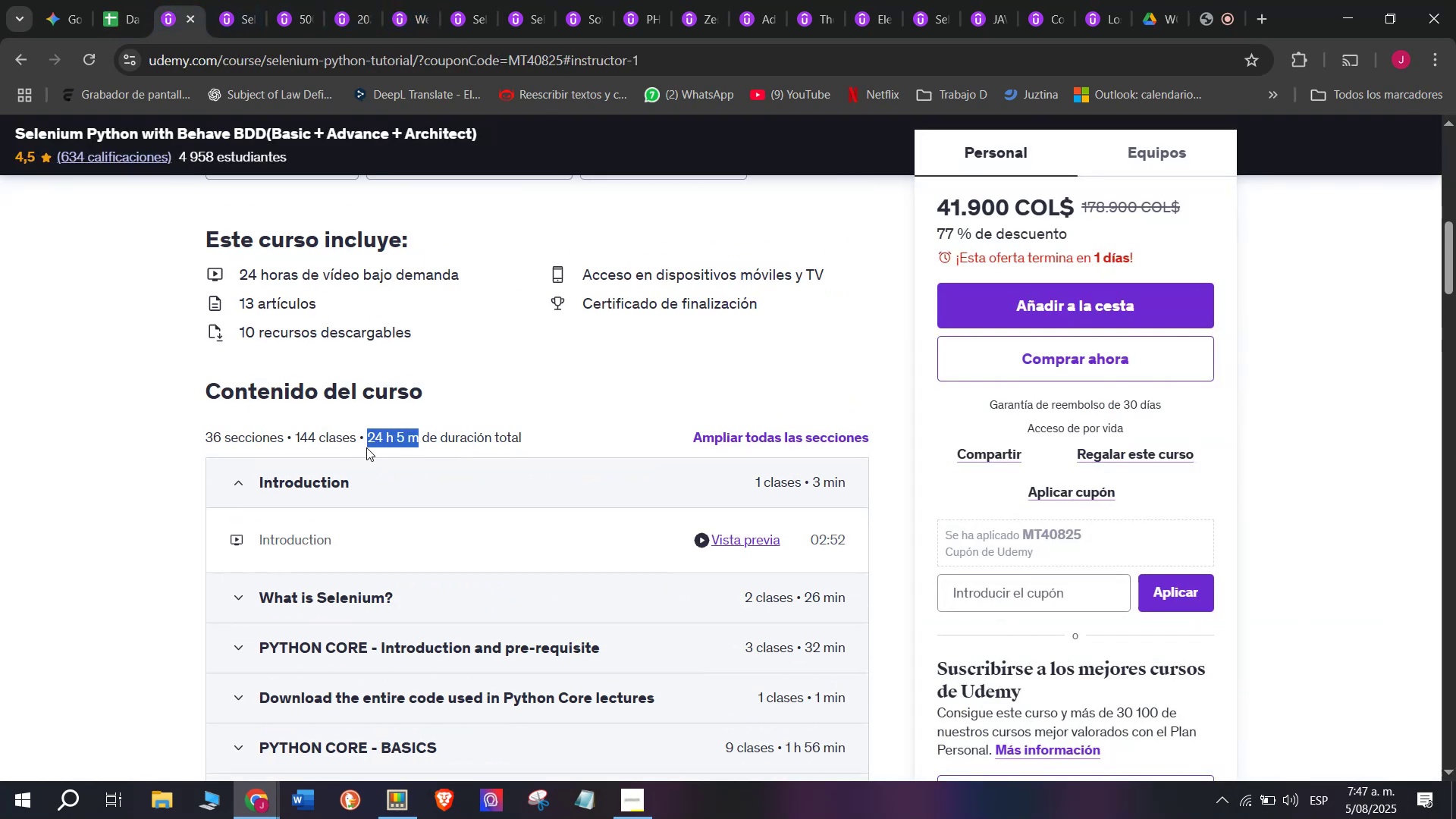 
key(Break)
 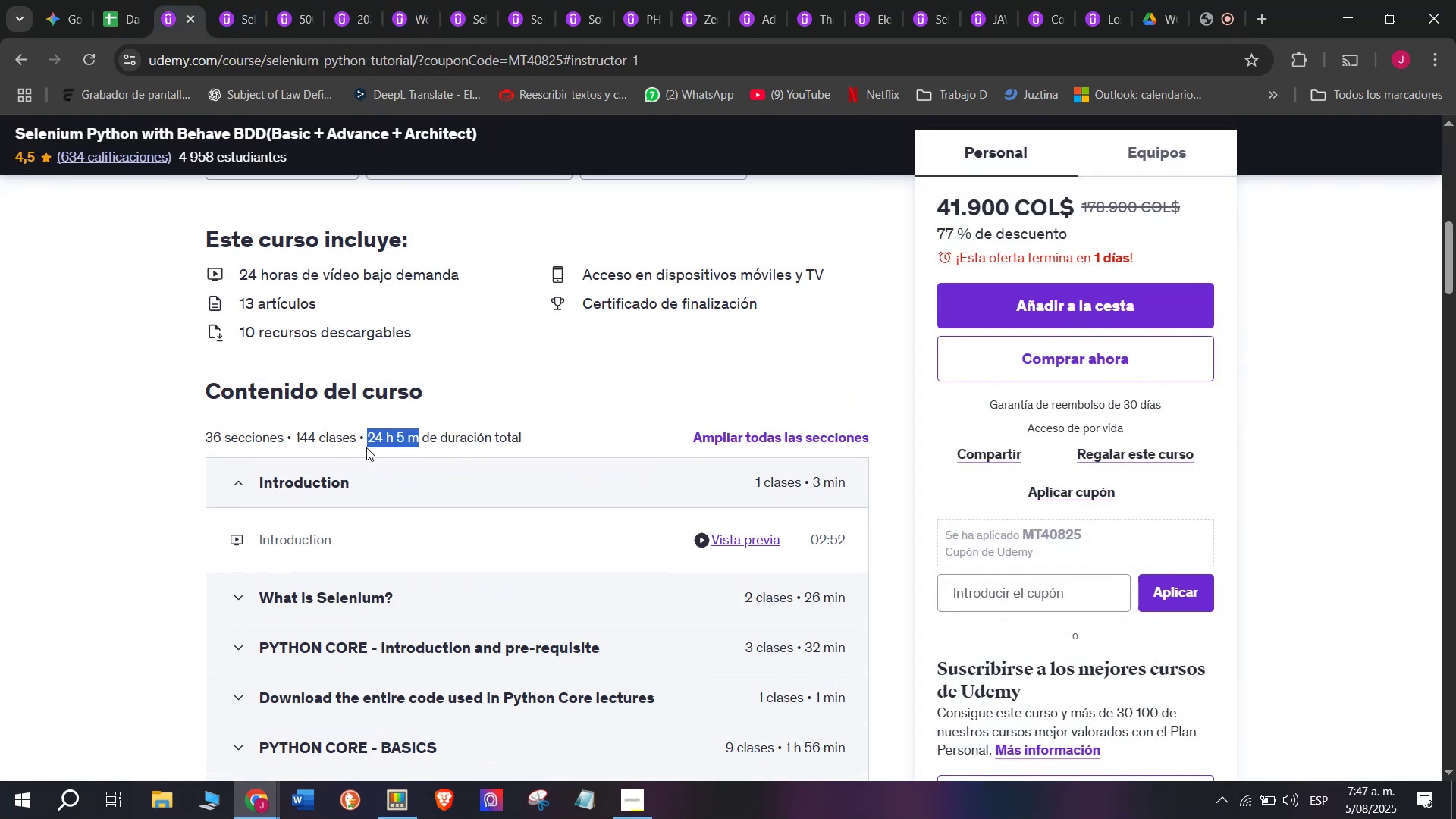 
key(Control+ControlLeft)
 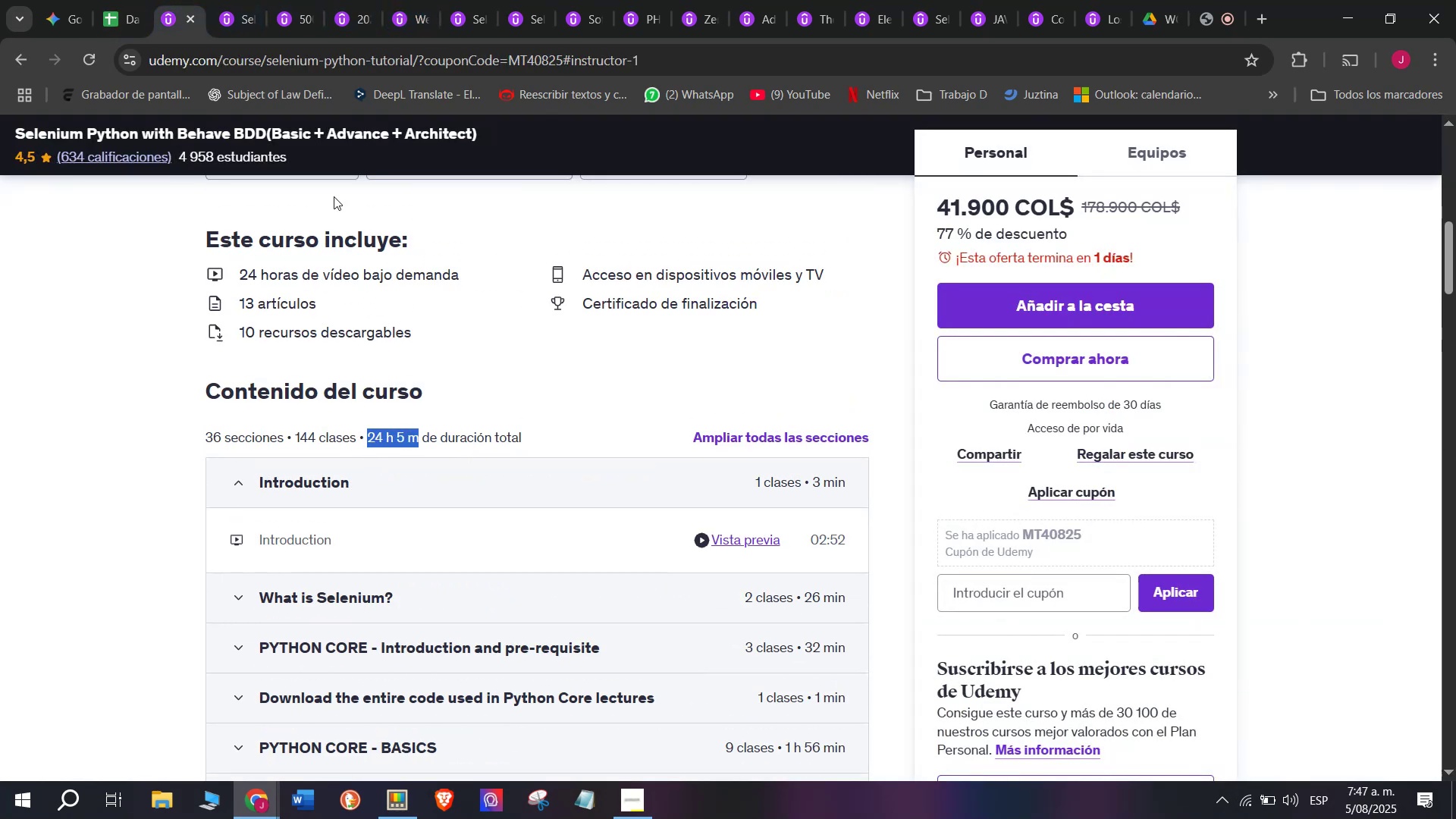 
key(Control+C)
 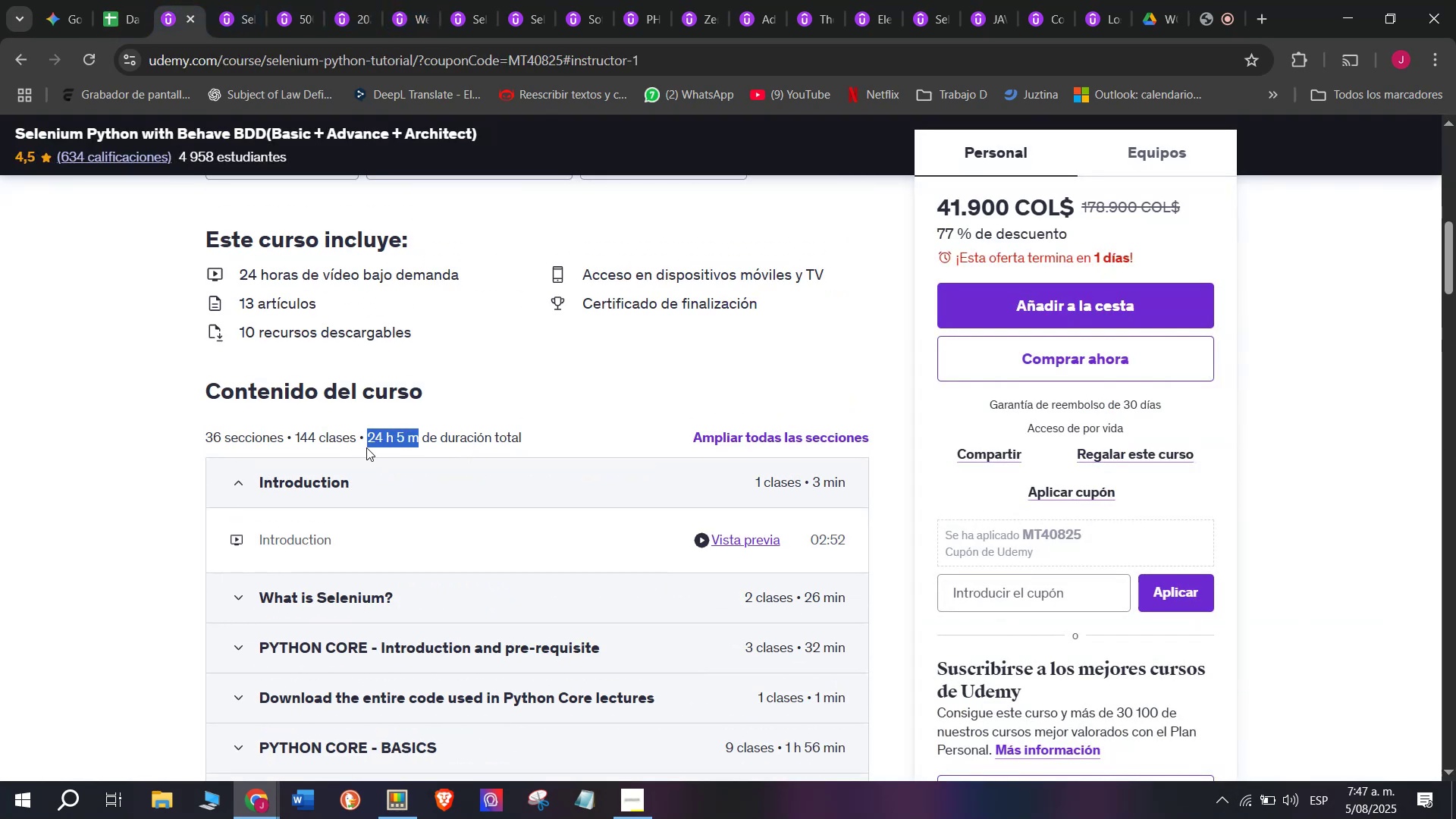 
key(Break)
 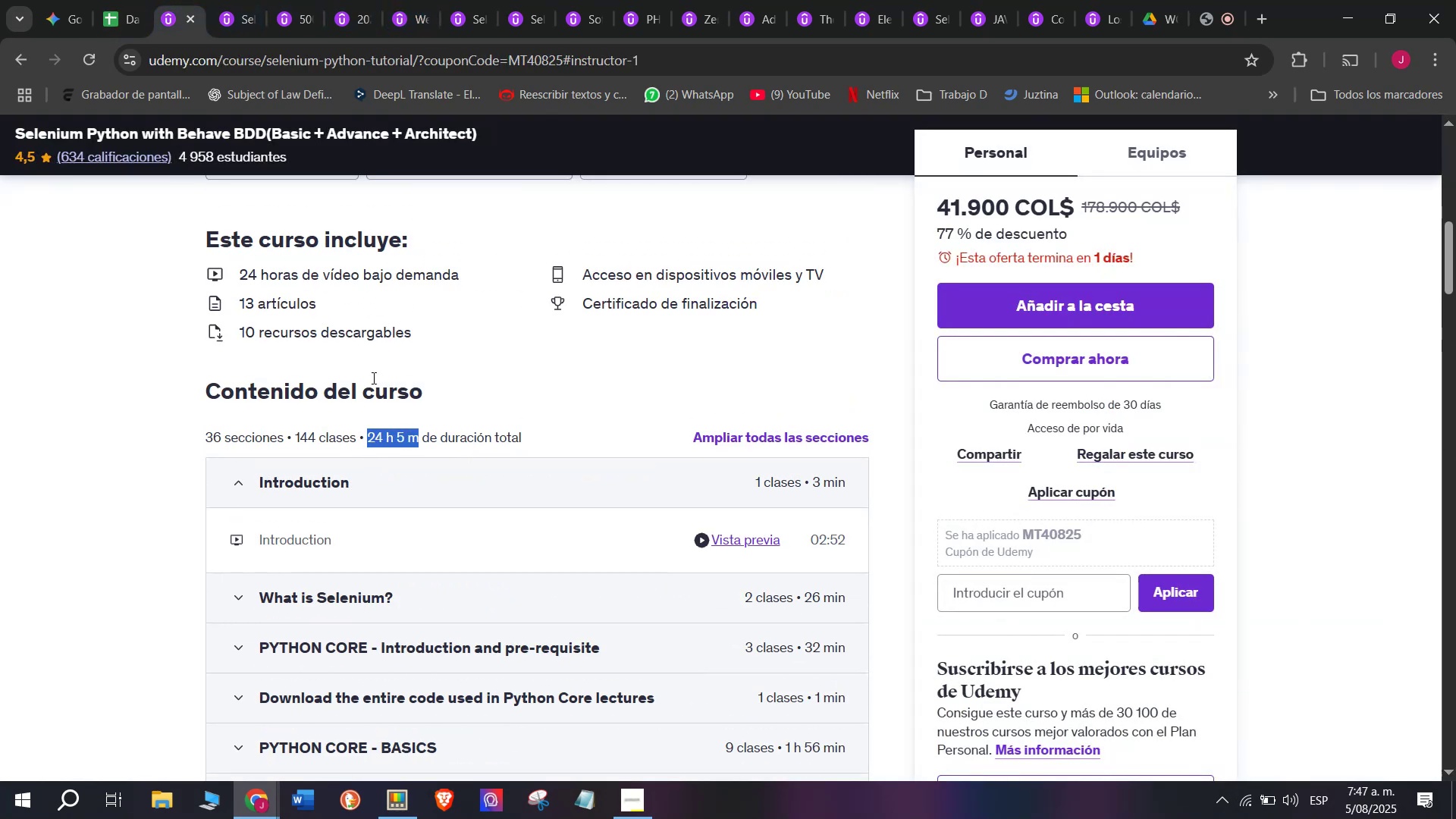 
key(Control+C)
 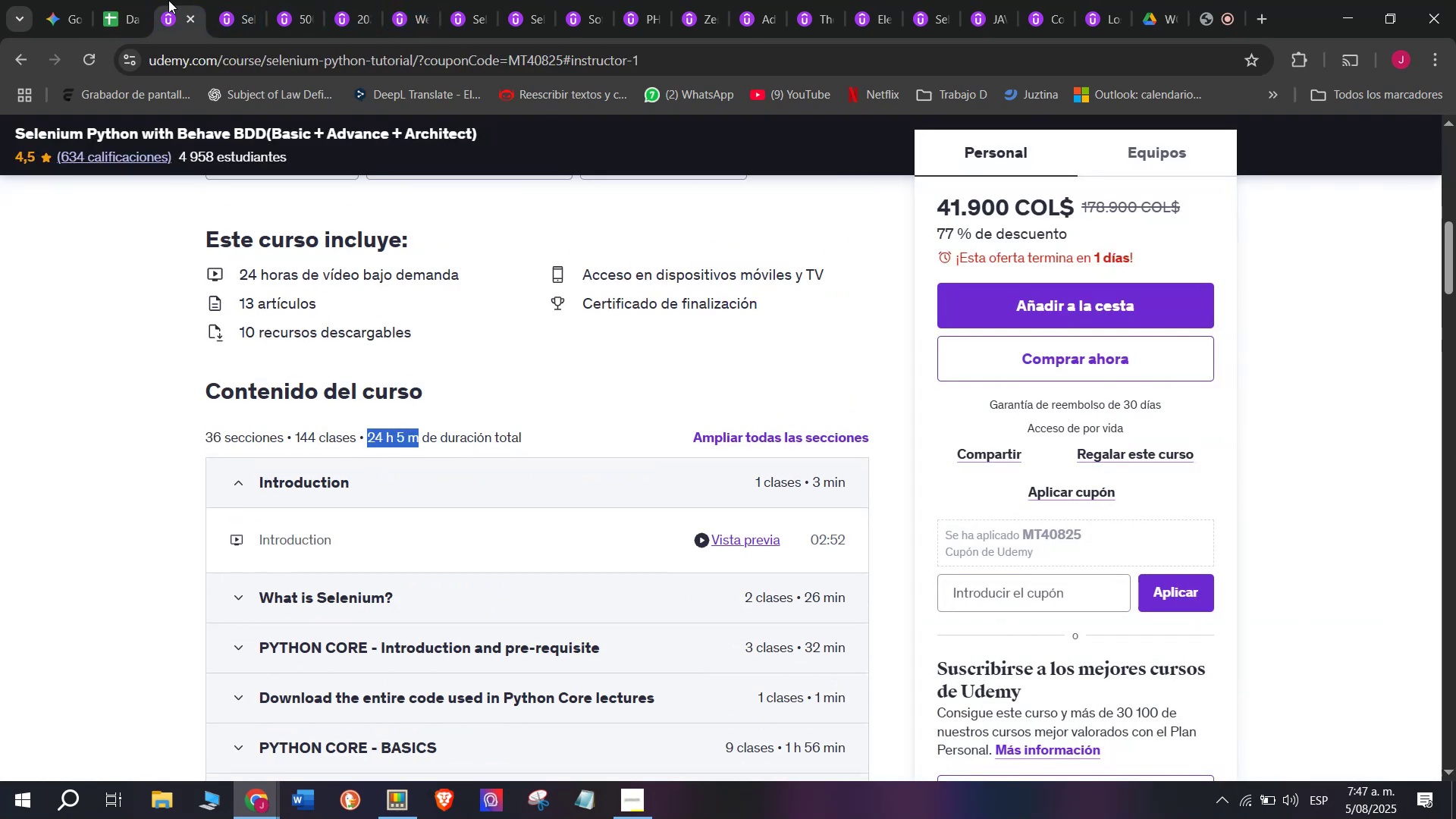 
key(Control+ControlLeft)
 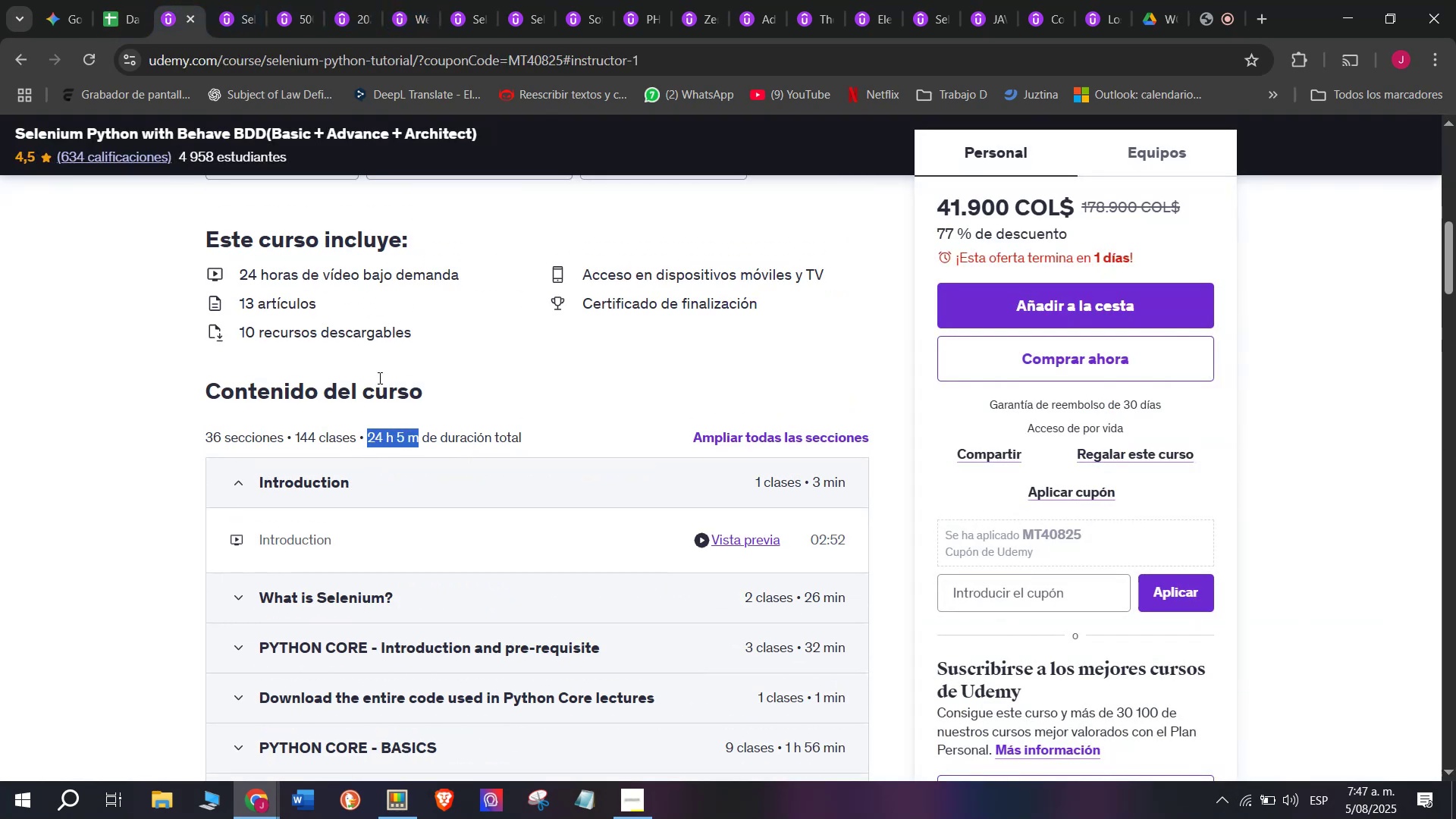 
key(Break)
 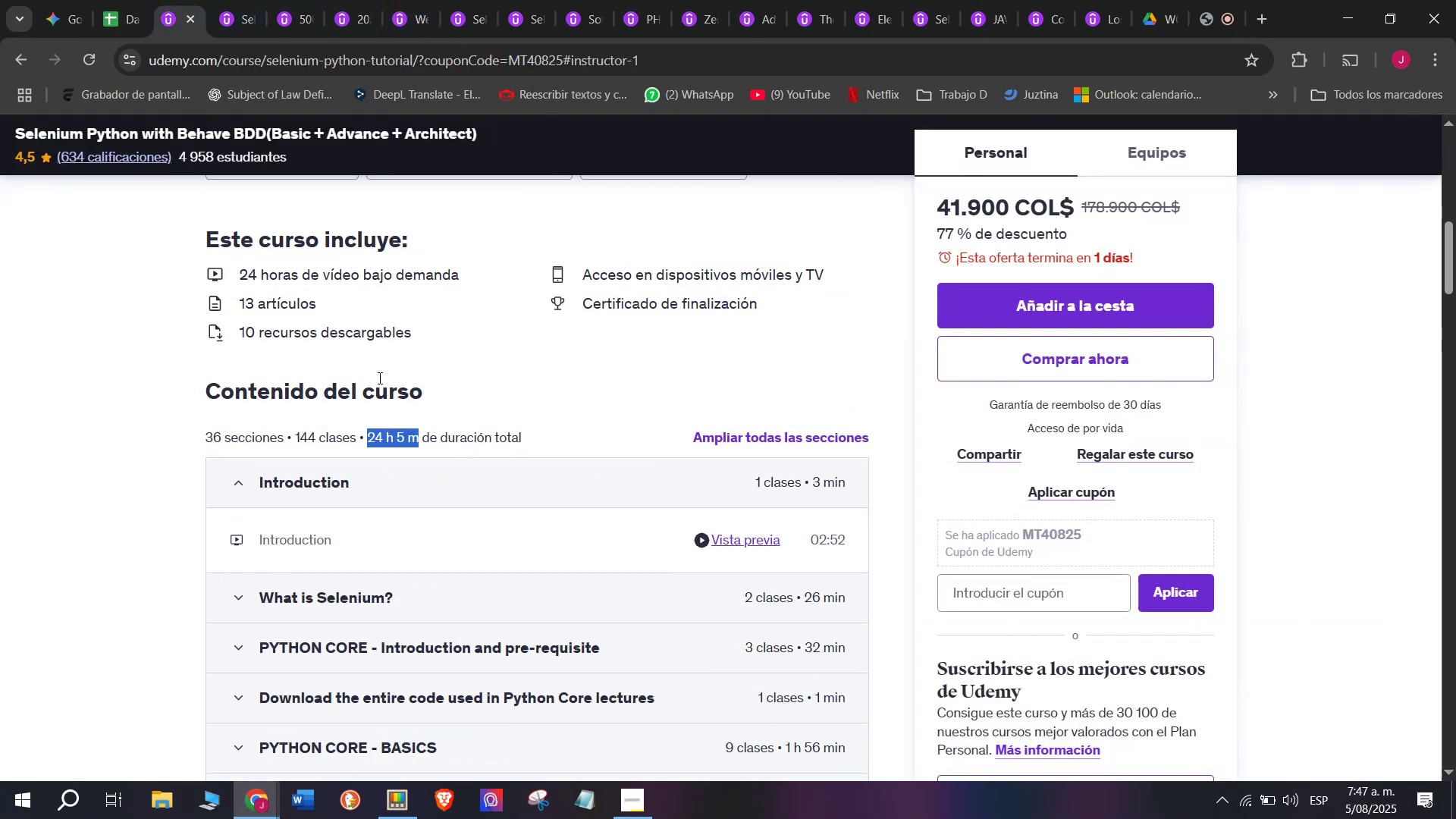 
key(Control+ControlLeft)
 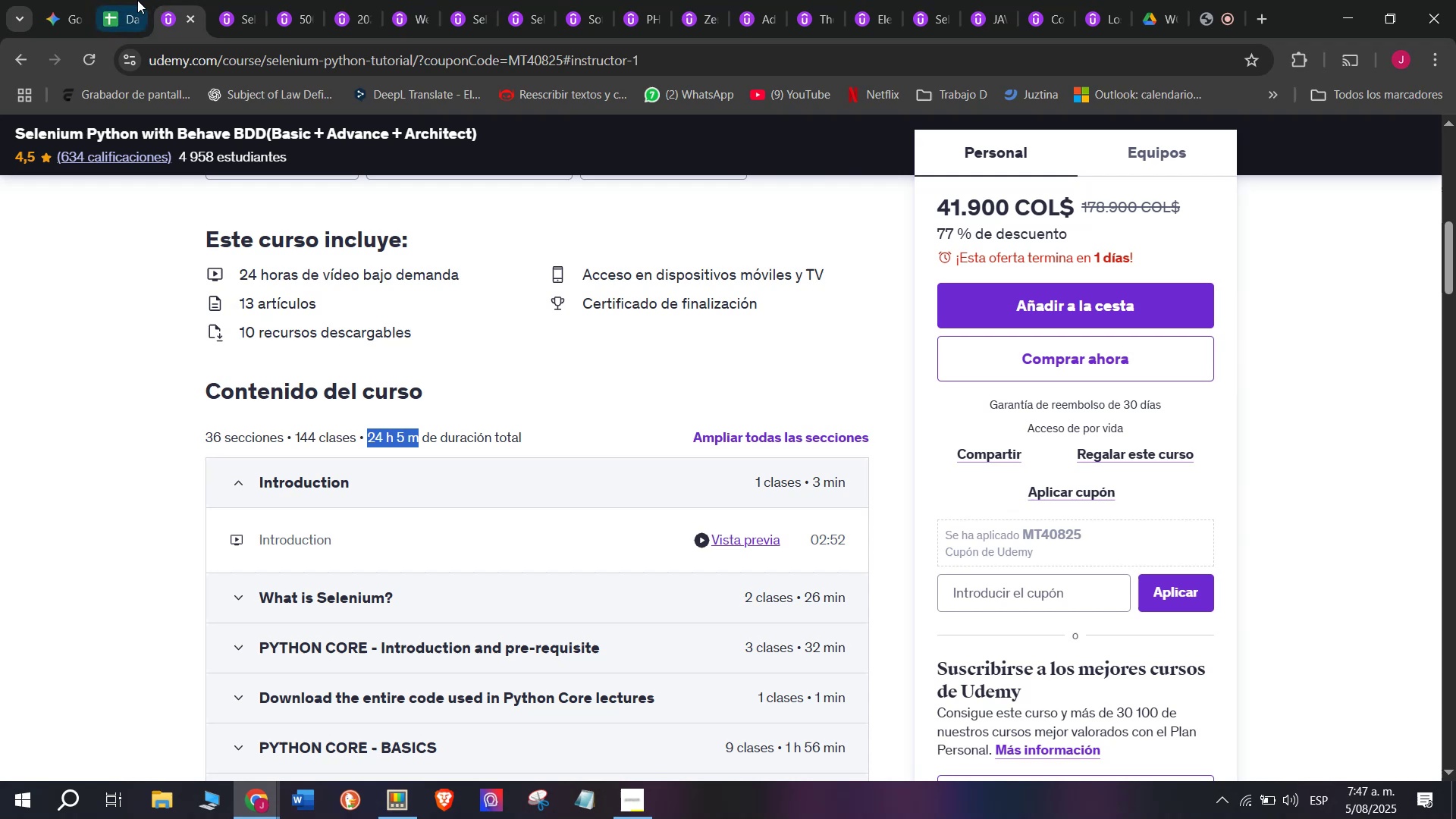 
key(Control+C)
 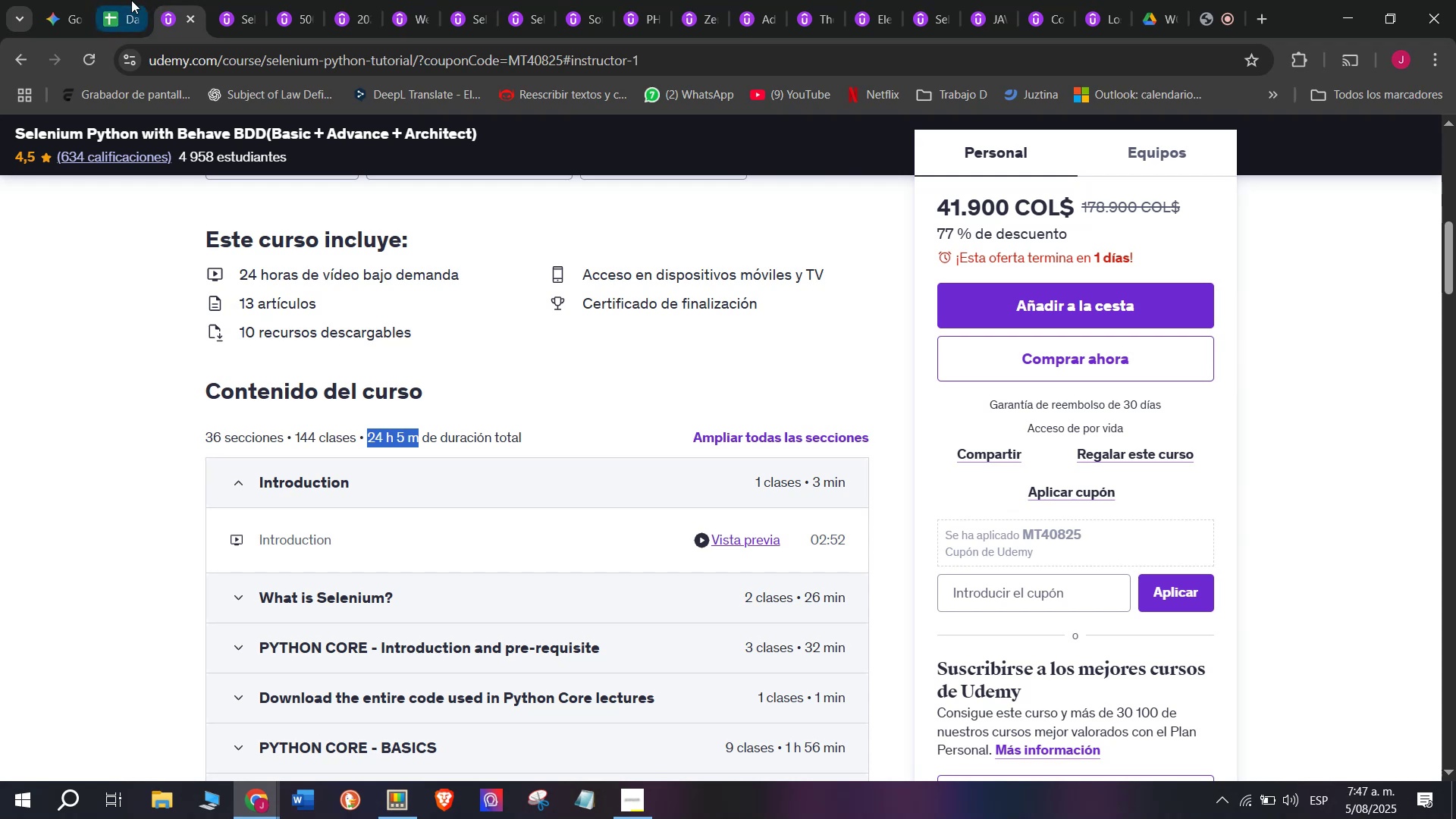 
left_click([127, 0])
 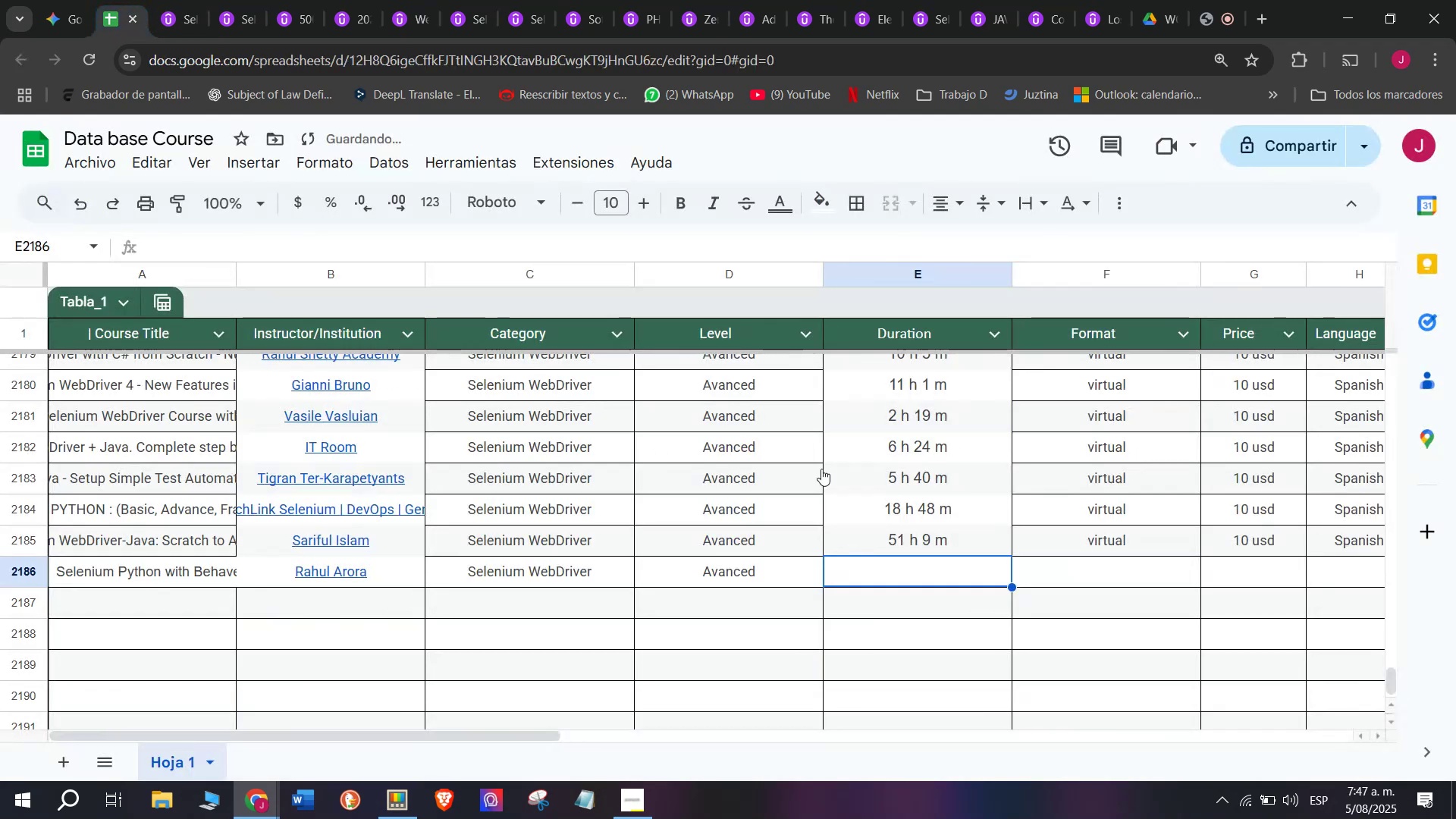 
key(Control+ControlLeft)
 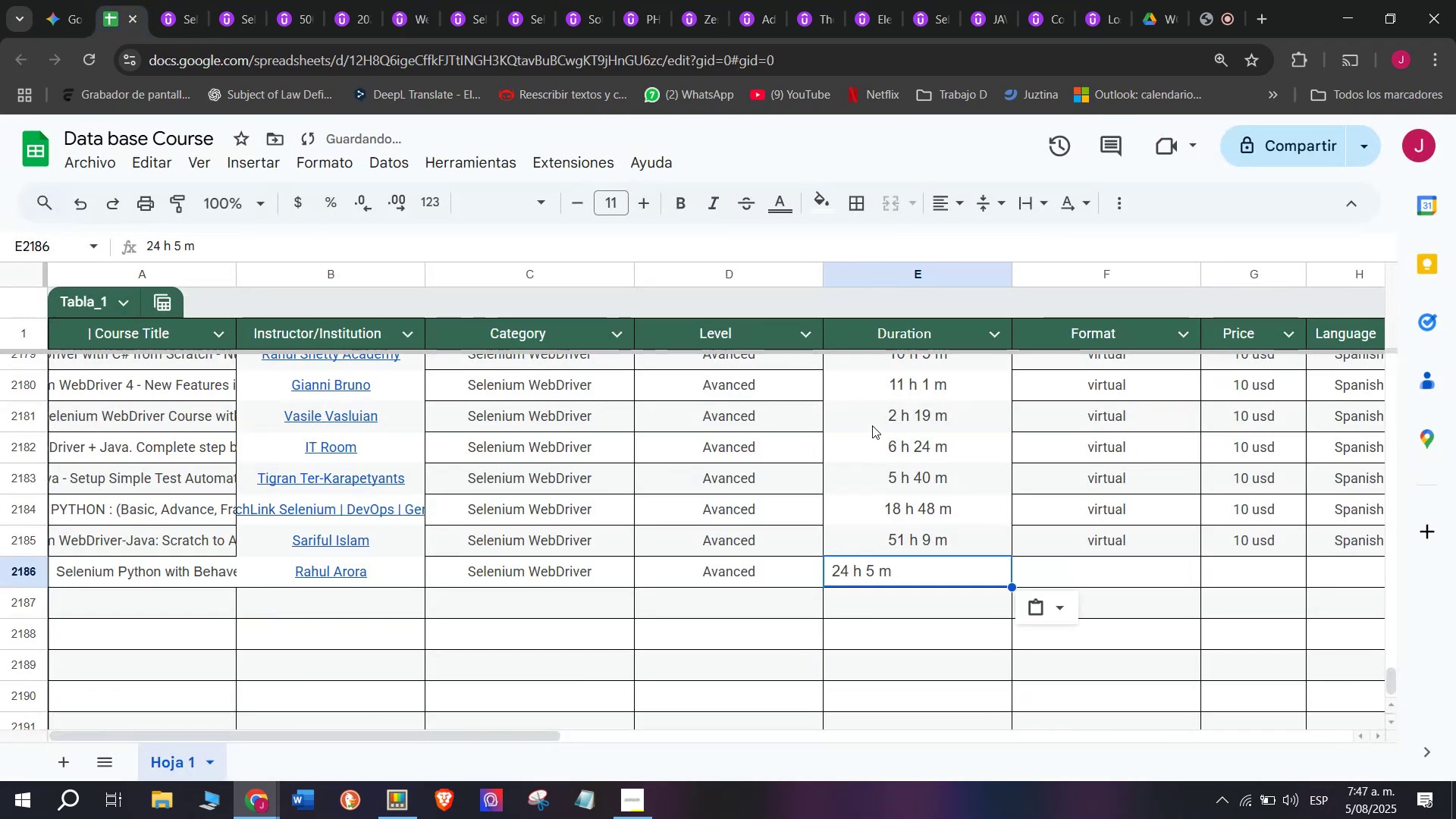 
key(Z)
 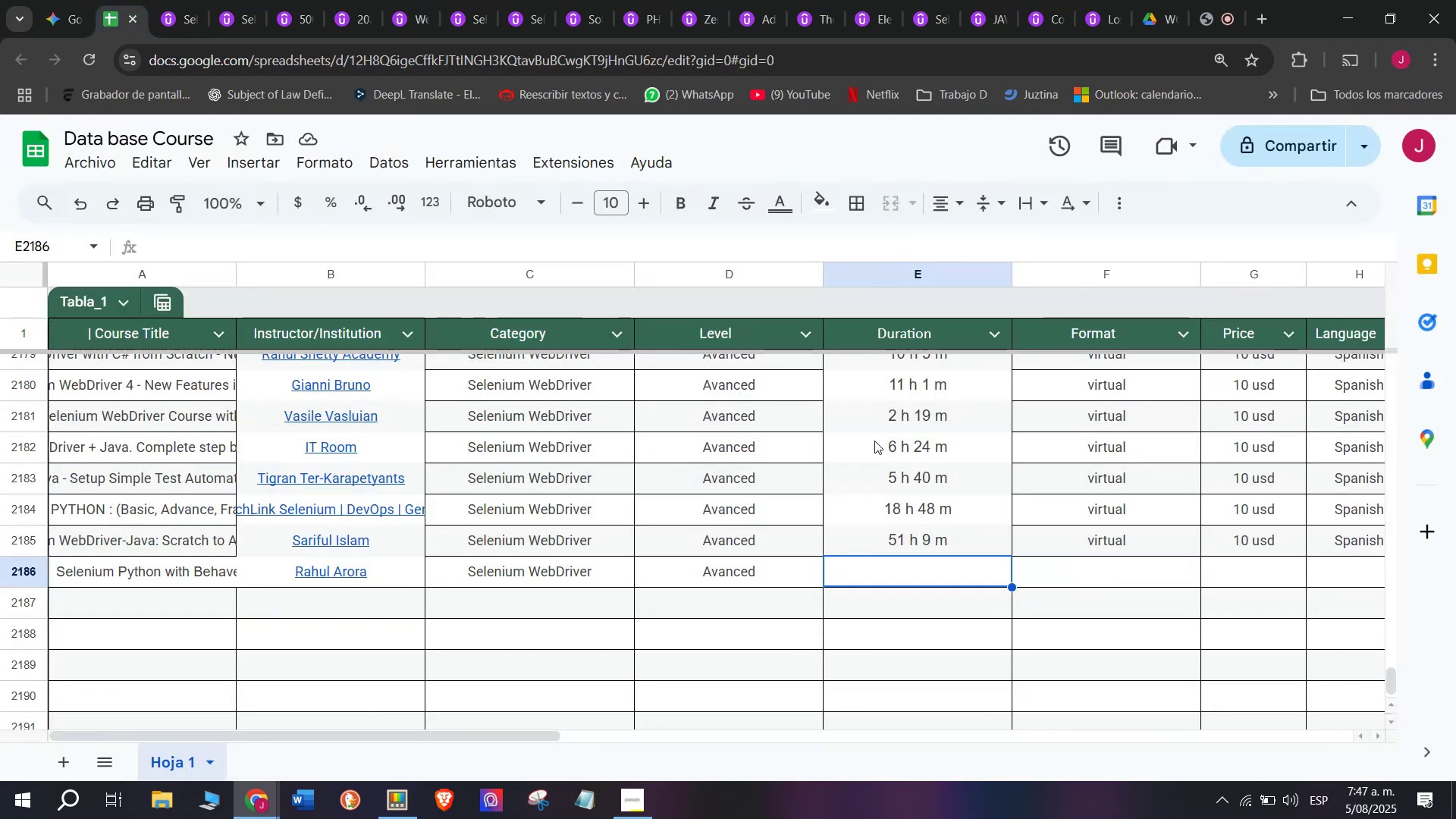 
key(Control+V)
 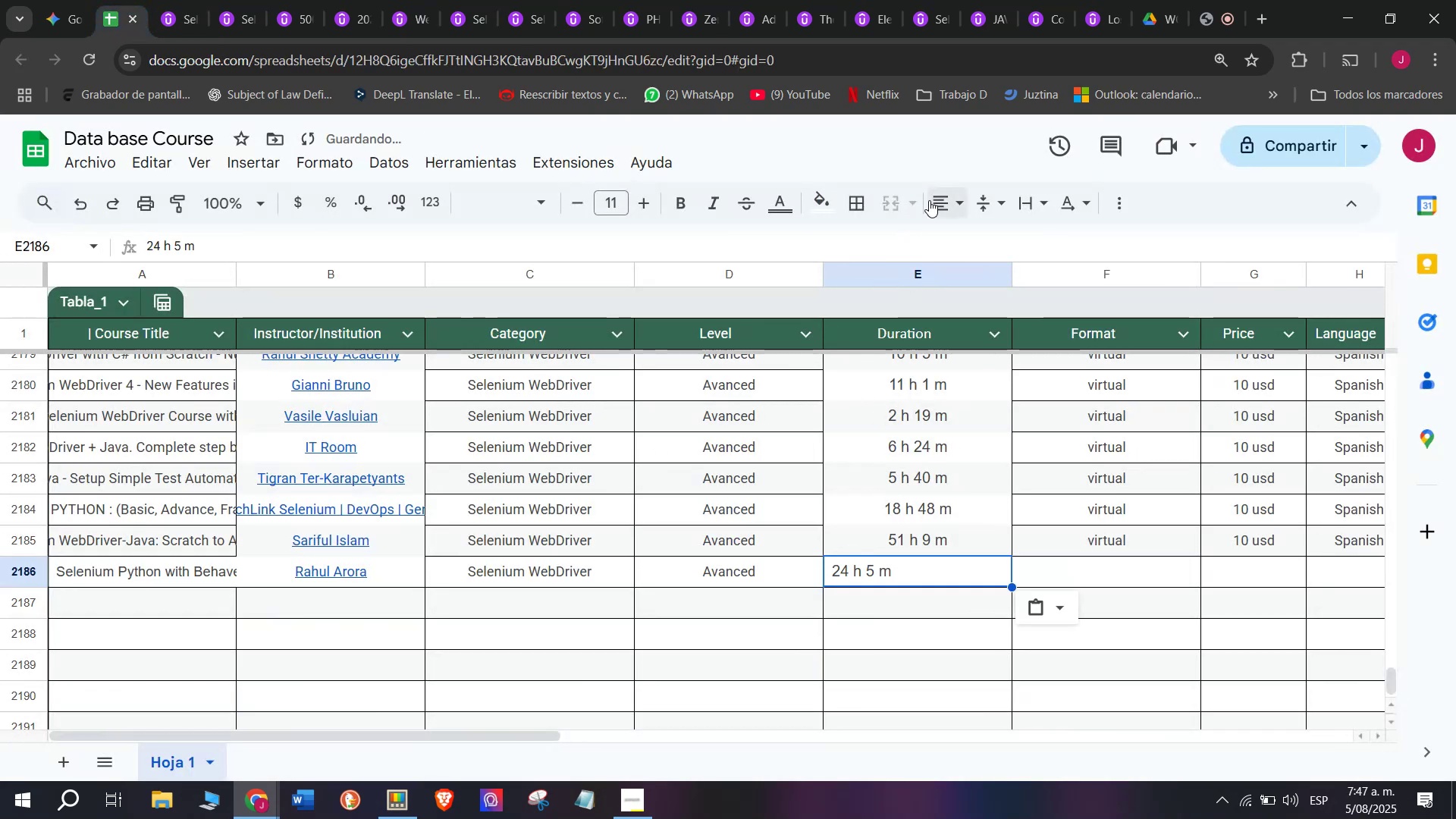 
double_click([977, 240])
 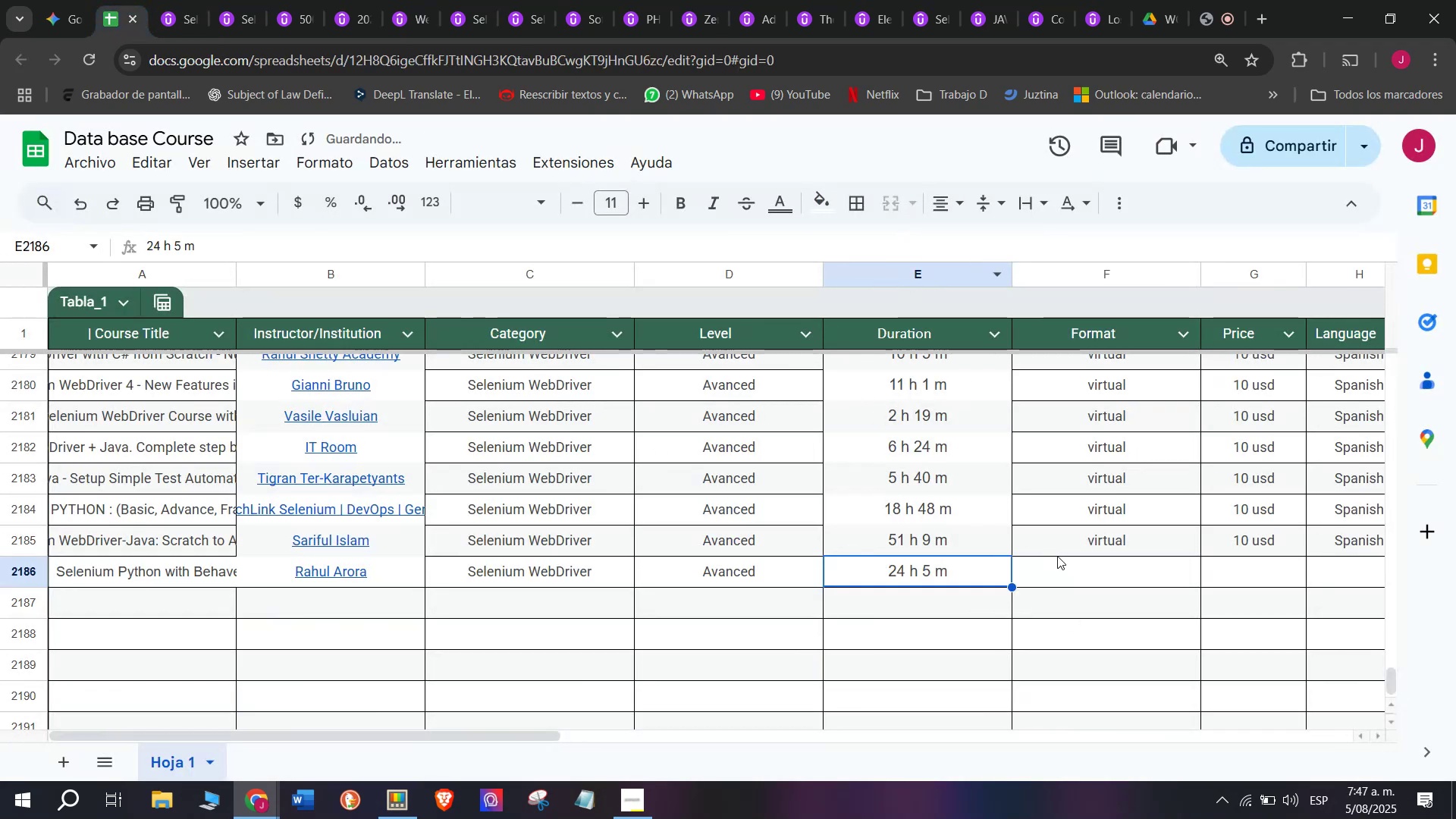 
left_click([1065, 550])
 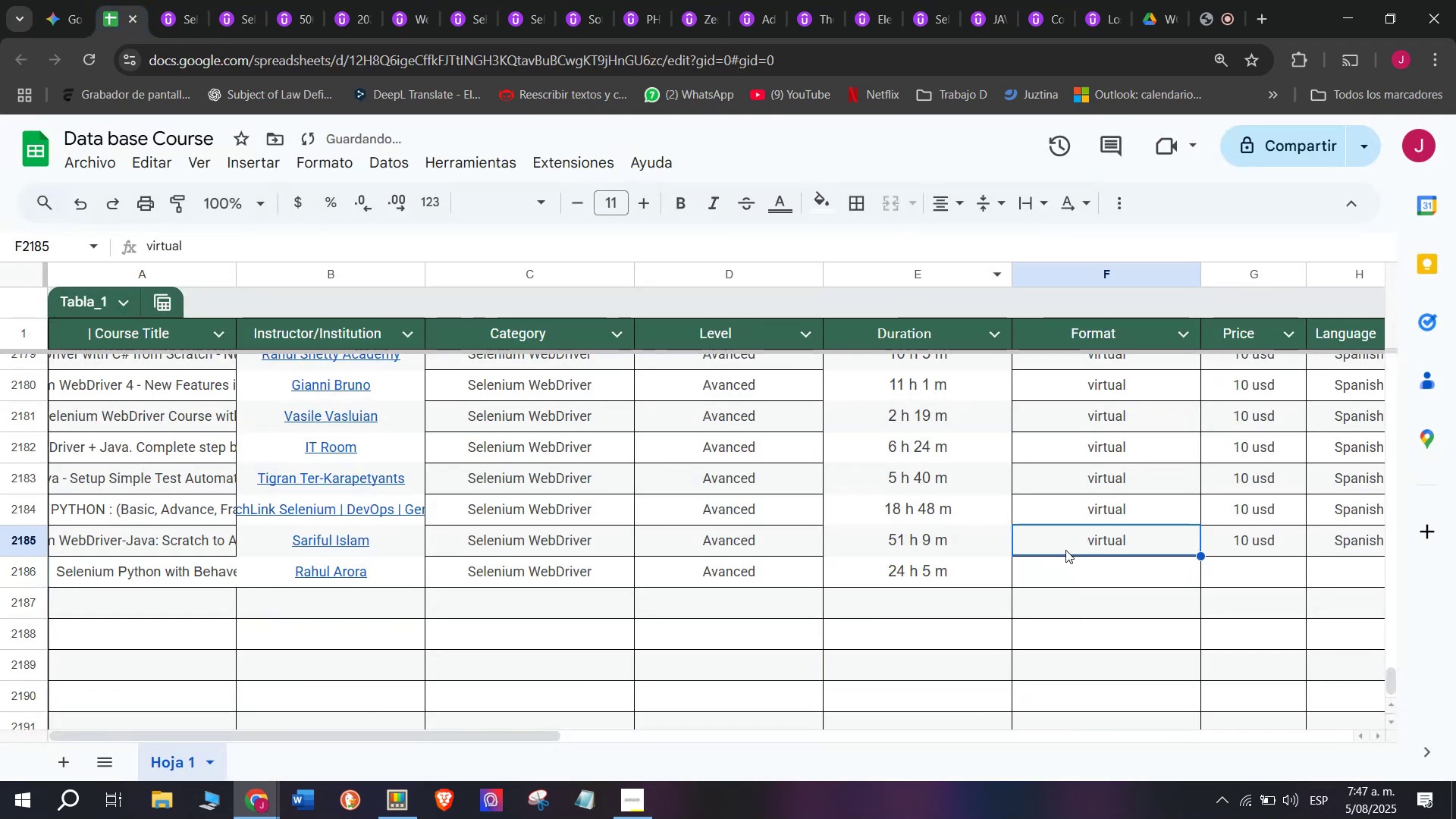 
key(Control+C)
 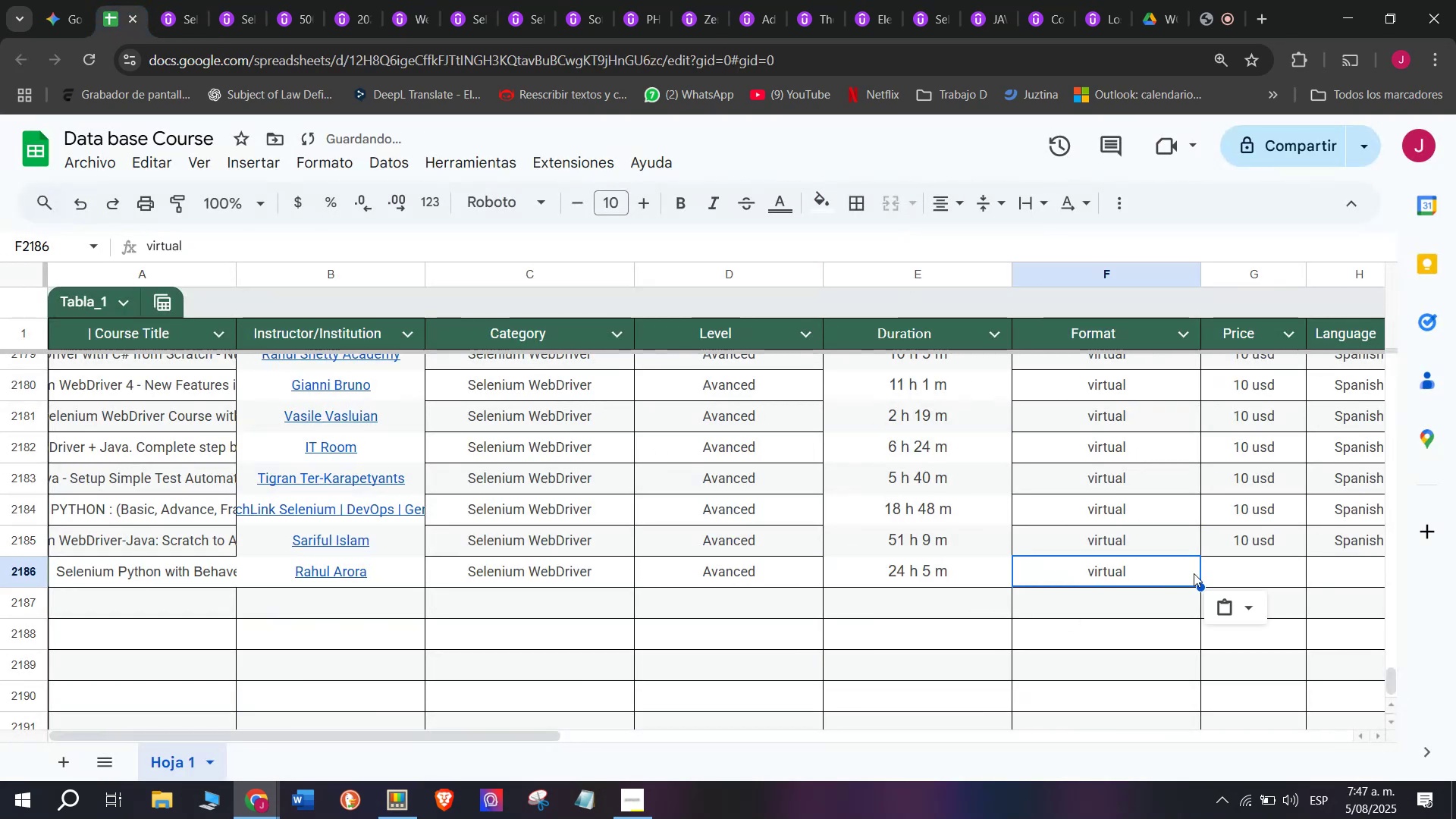 
key(Break)
 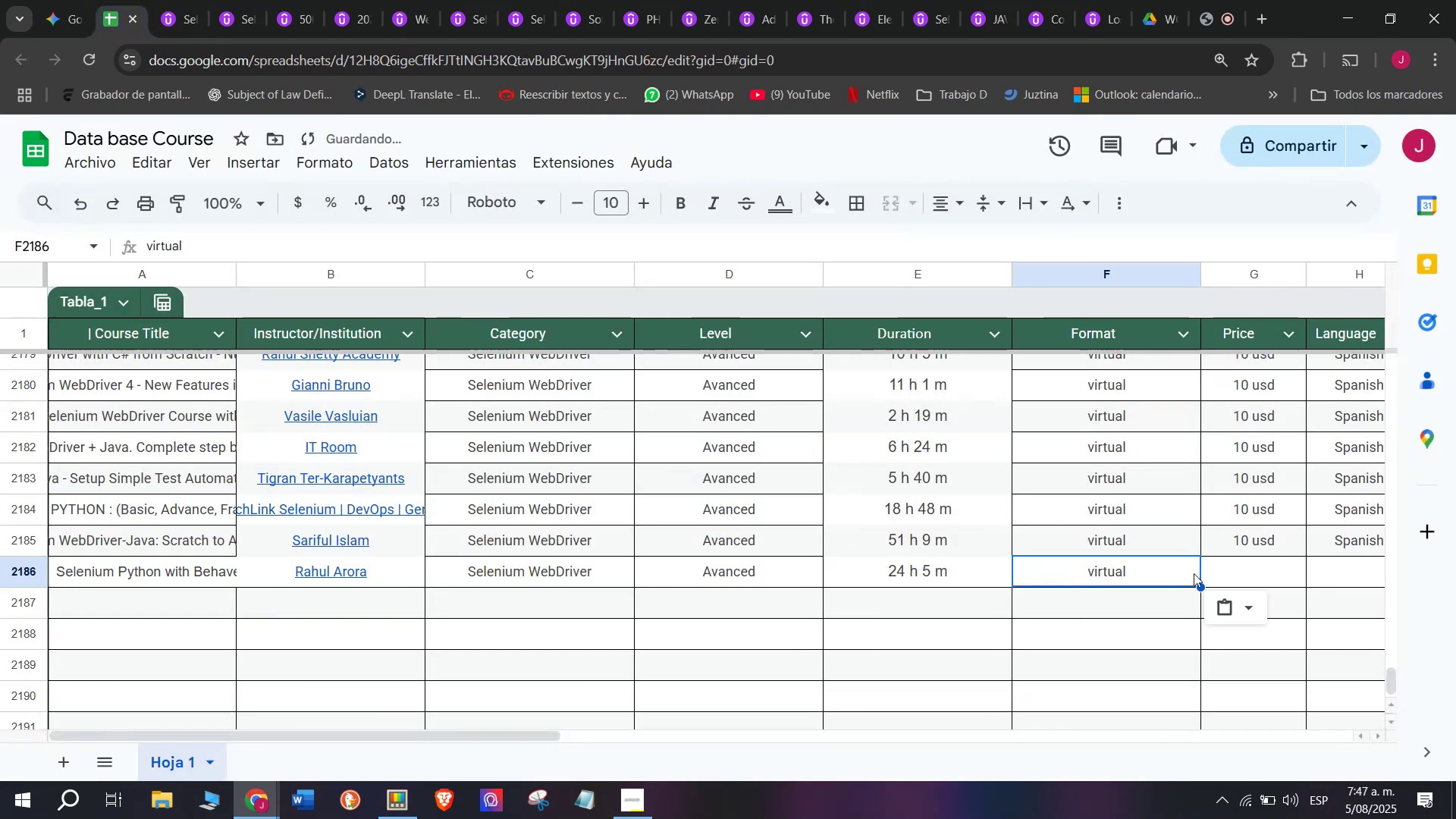 
key(Control+ControlLeft)
 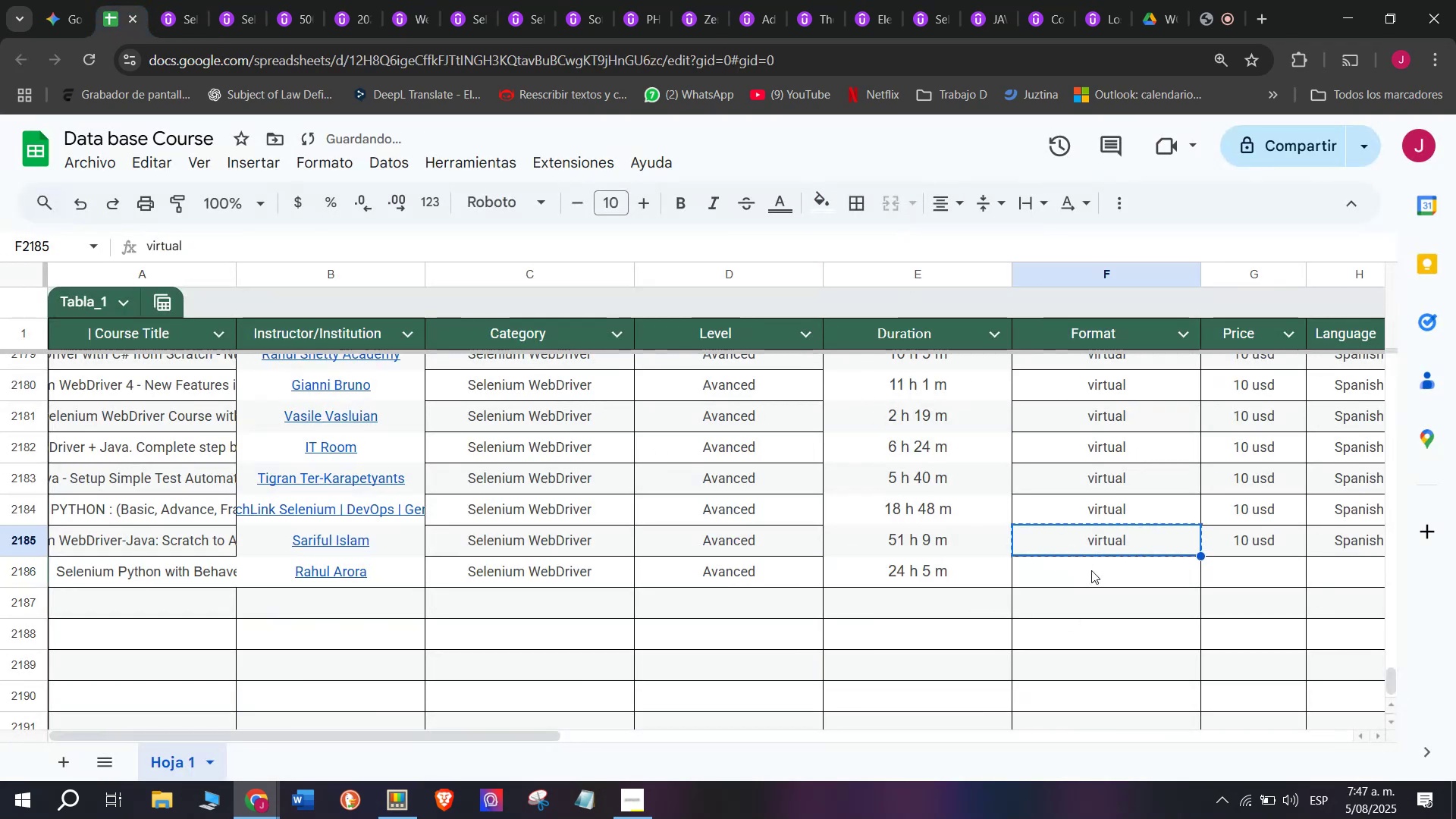 
key(Control+ControlLeft)
 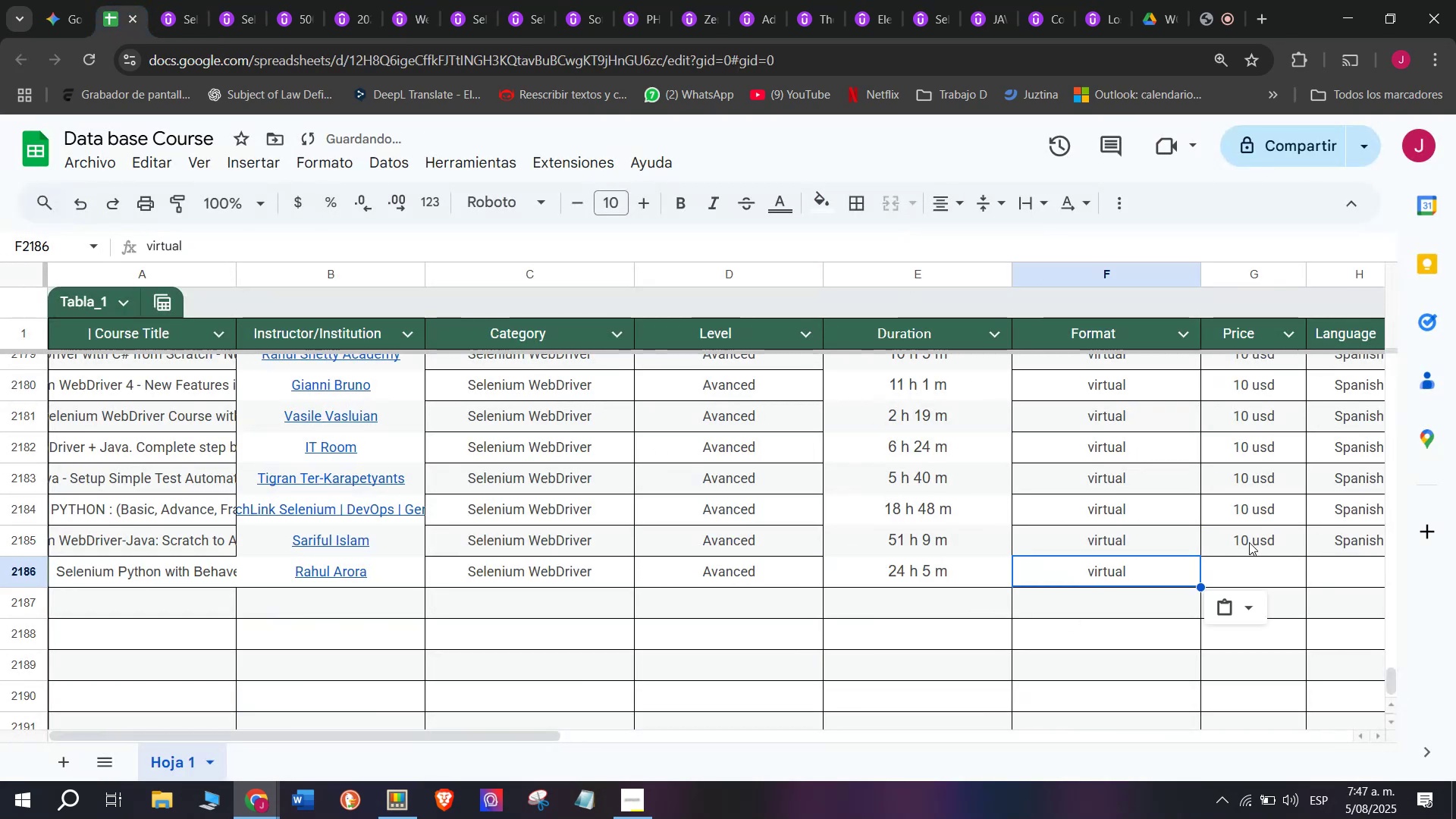 
key(Z)
 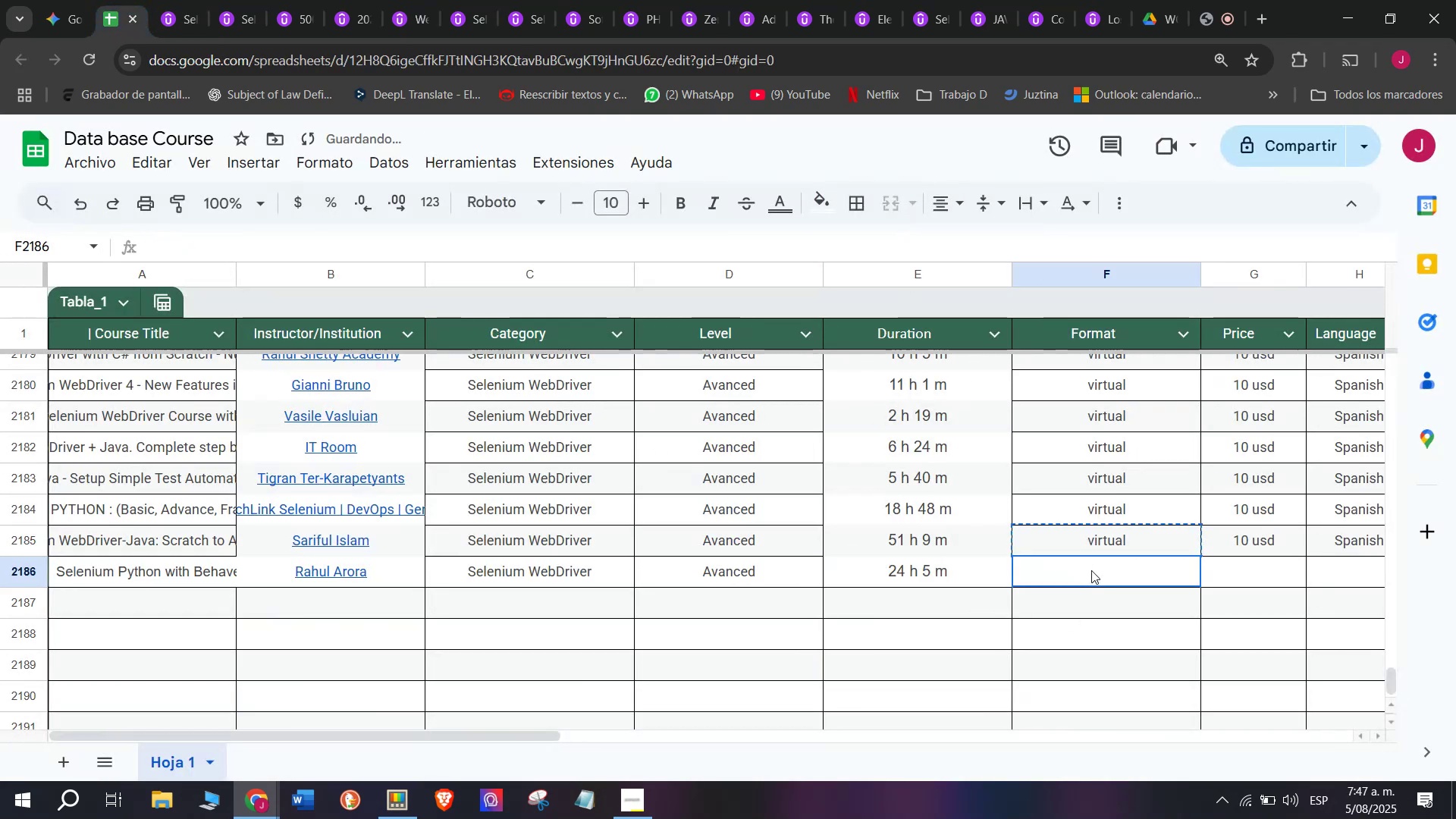 
key(Control+V)
 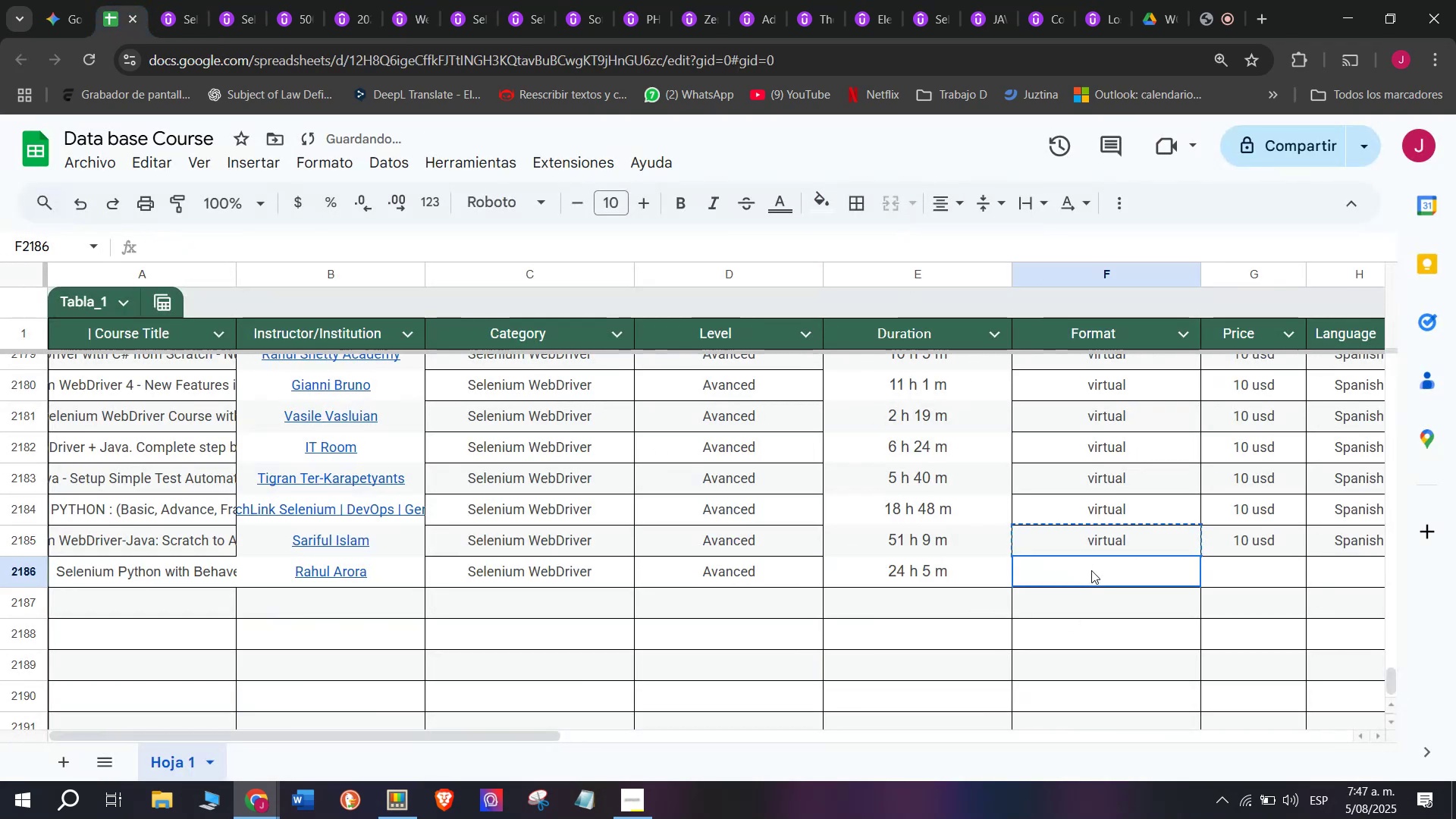 
double_click([1091, 570])
 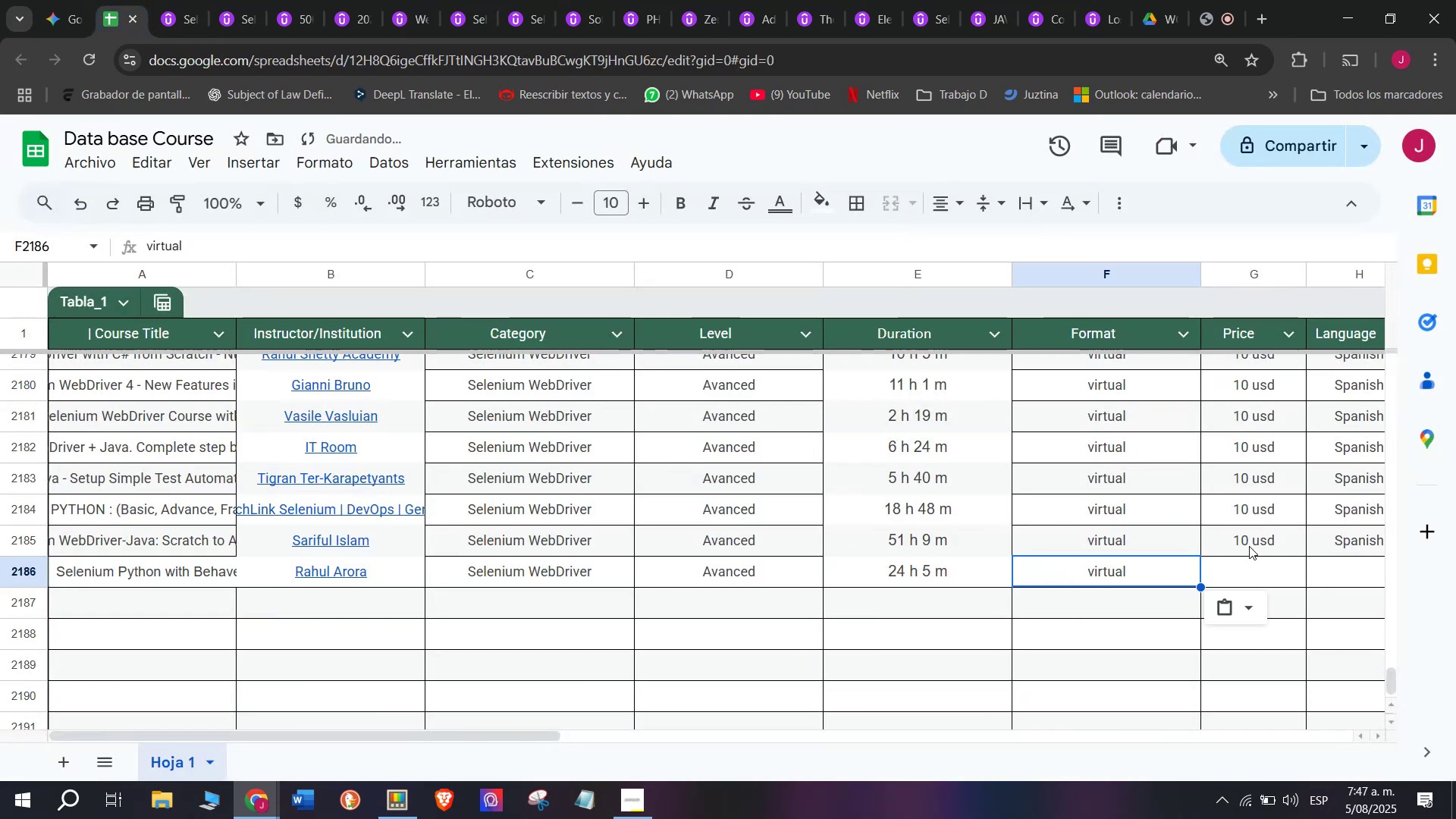 
left_click([1249, 542])
 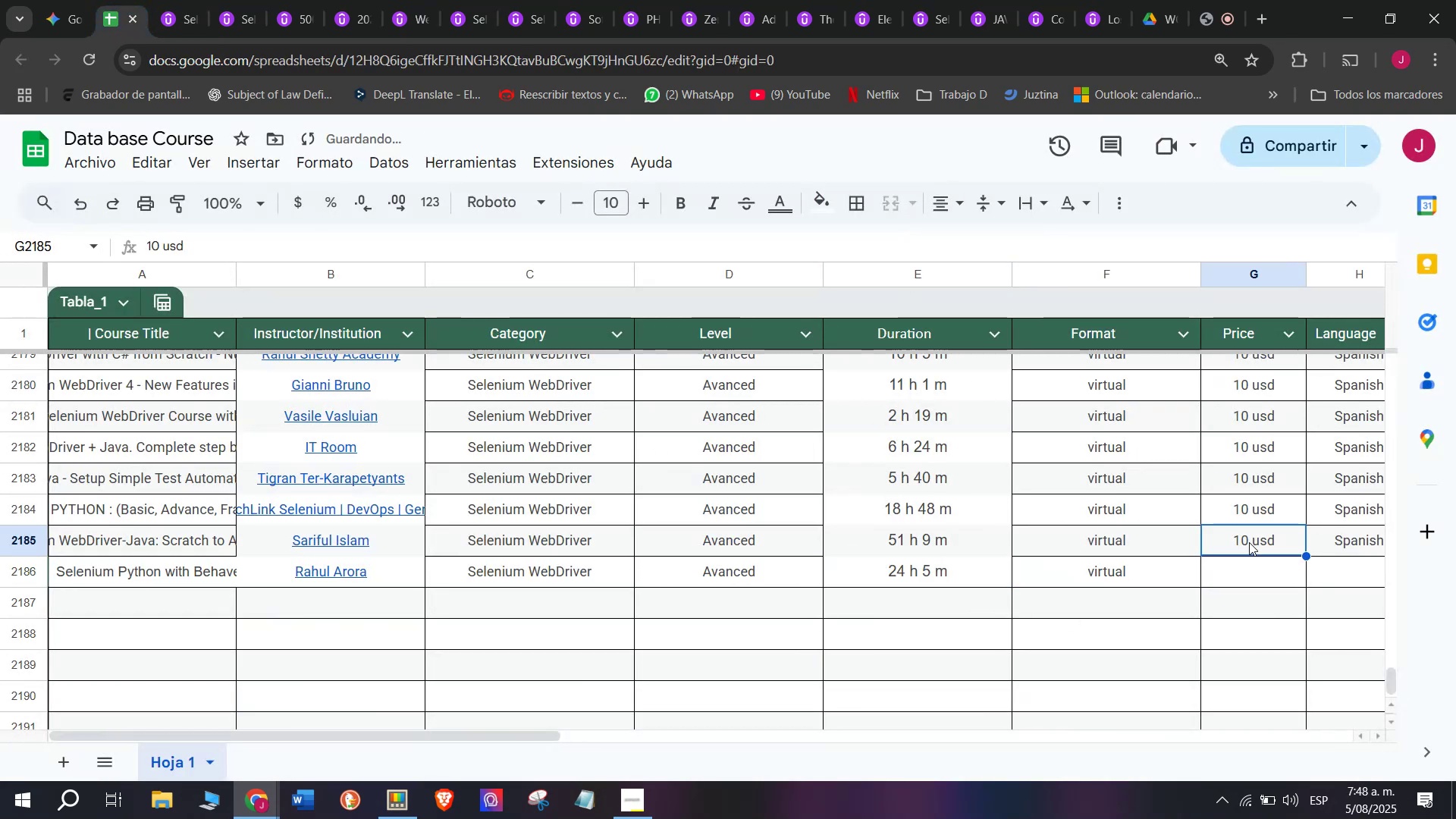 
key(Break)
 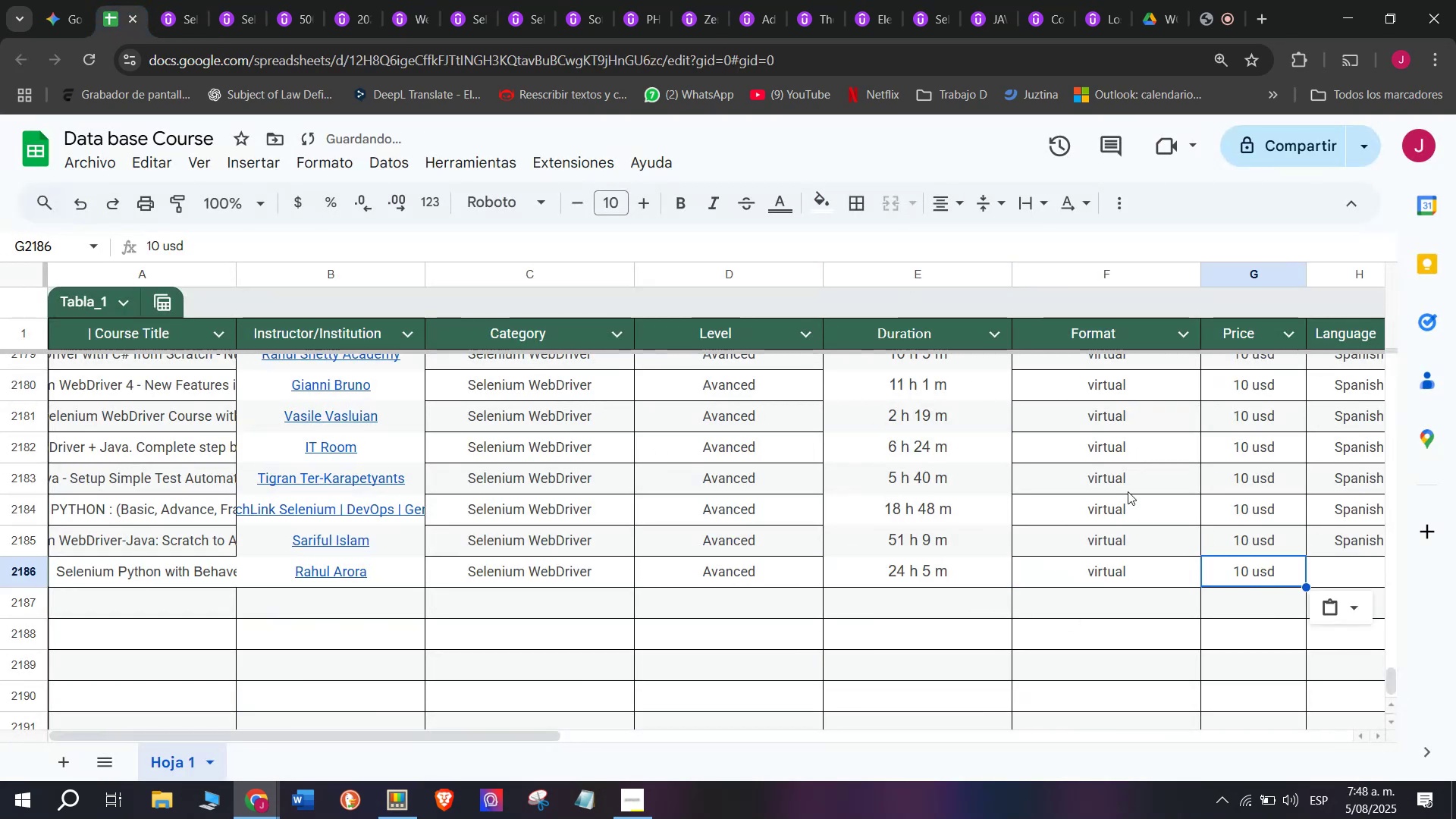 
key(Control+ControlLeft)
 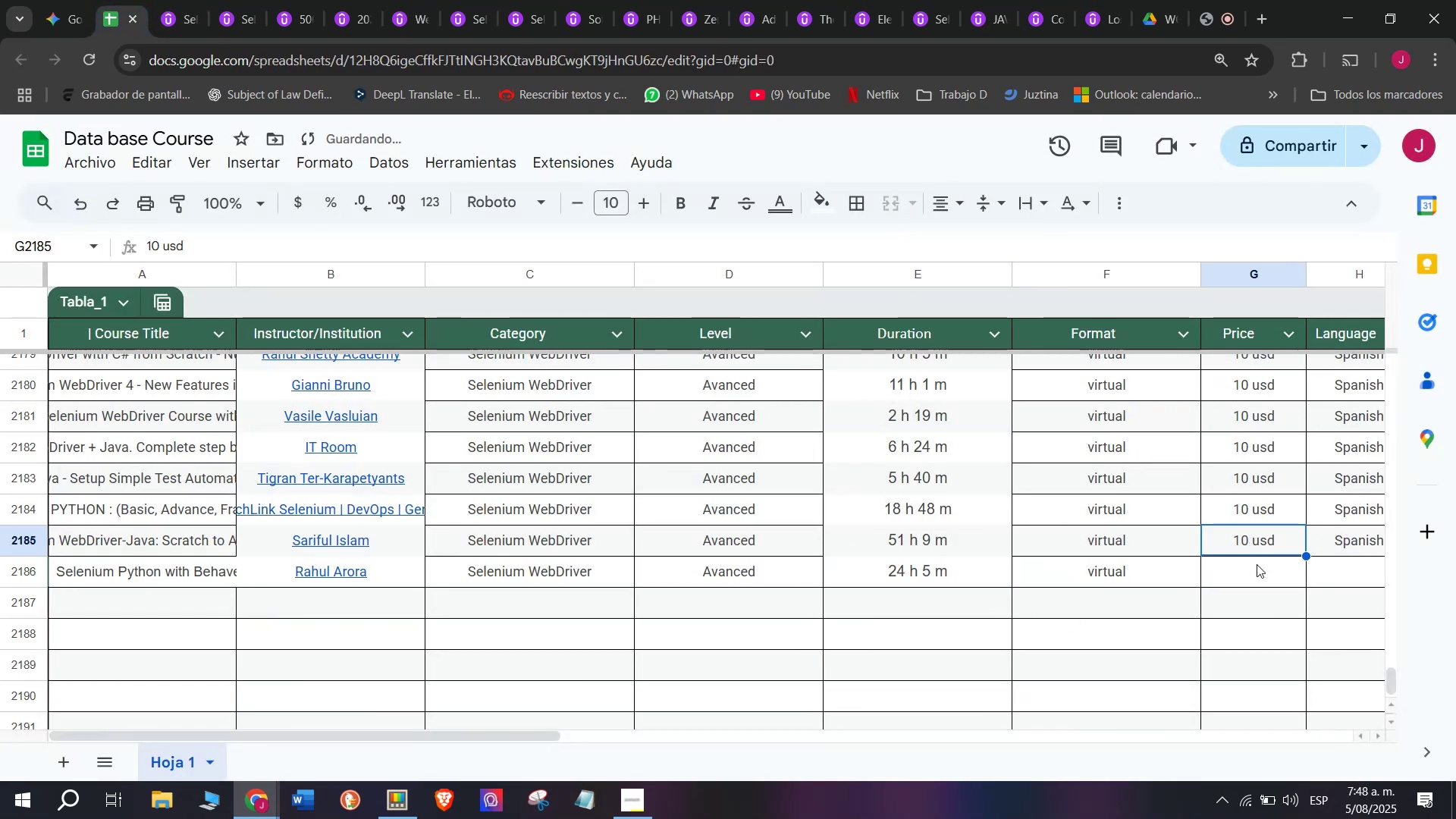 
key(Control+C)
 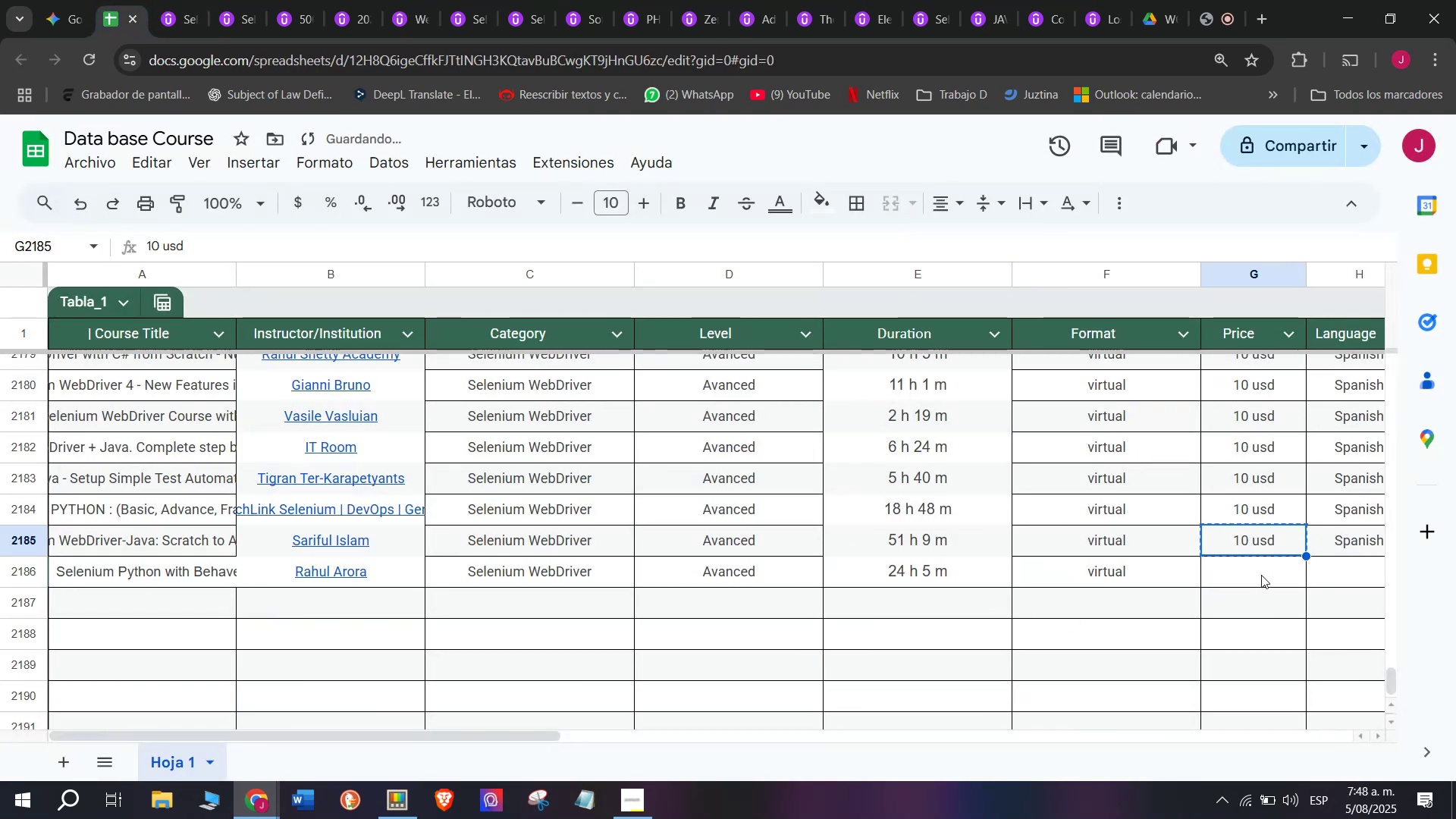 
double_click([1261, 575])
 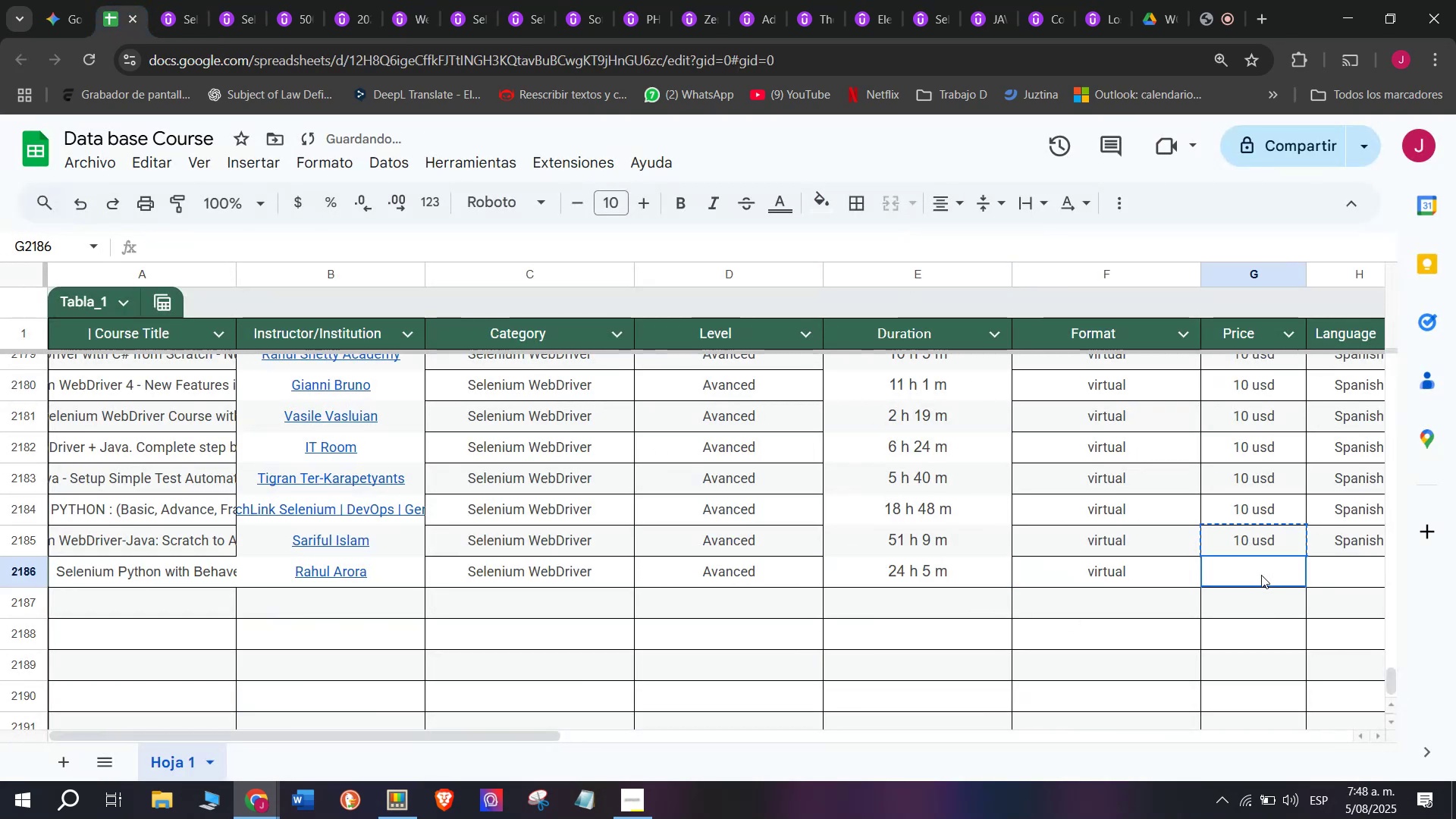 
key(Control+ControlLeft)
 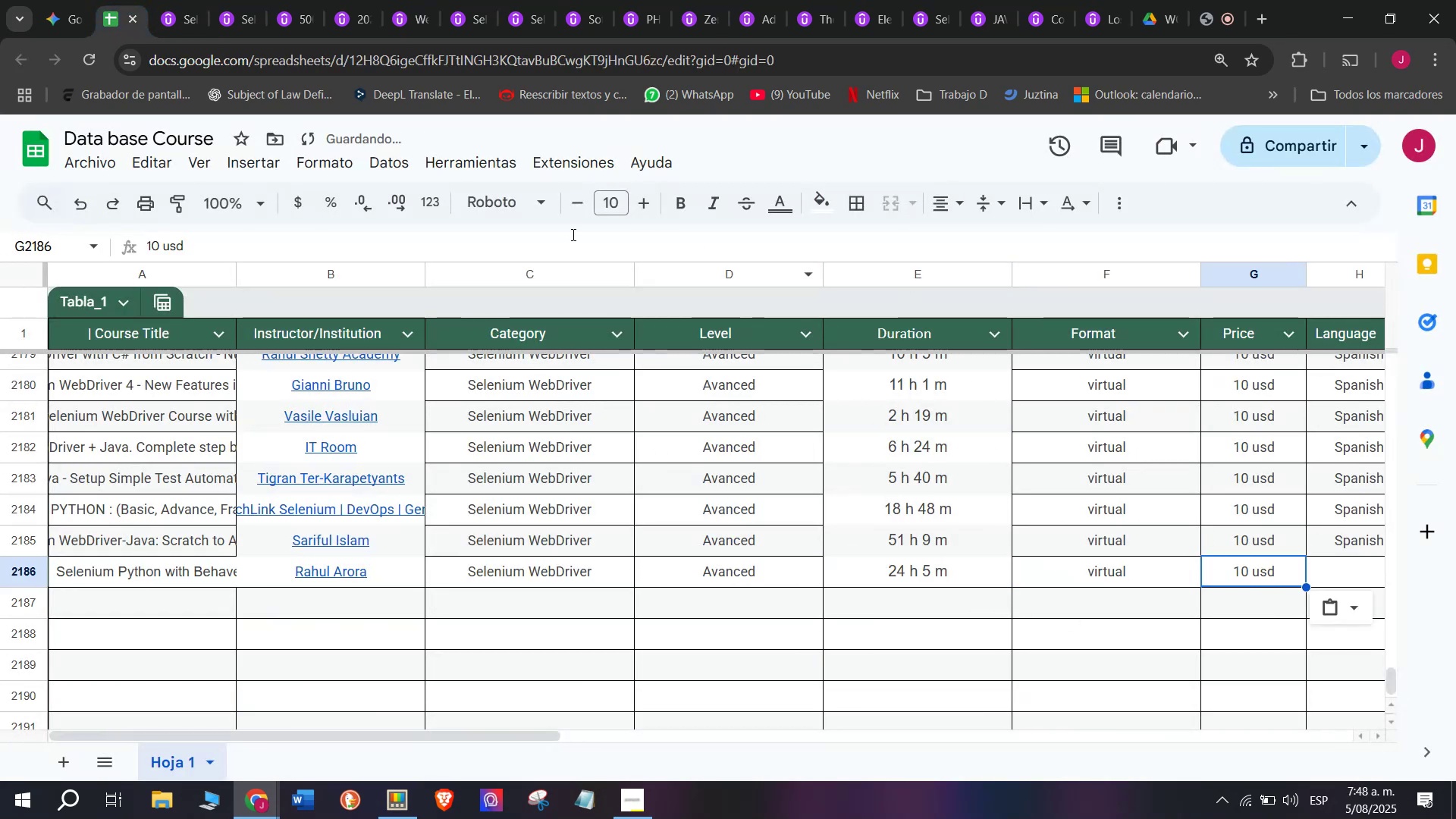 
key(Z)
 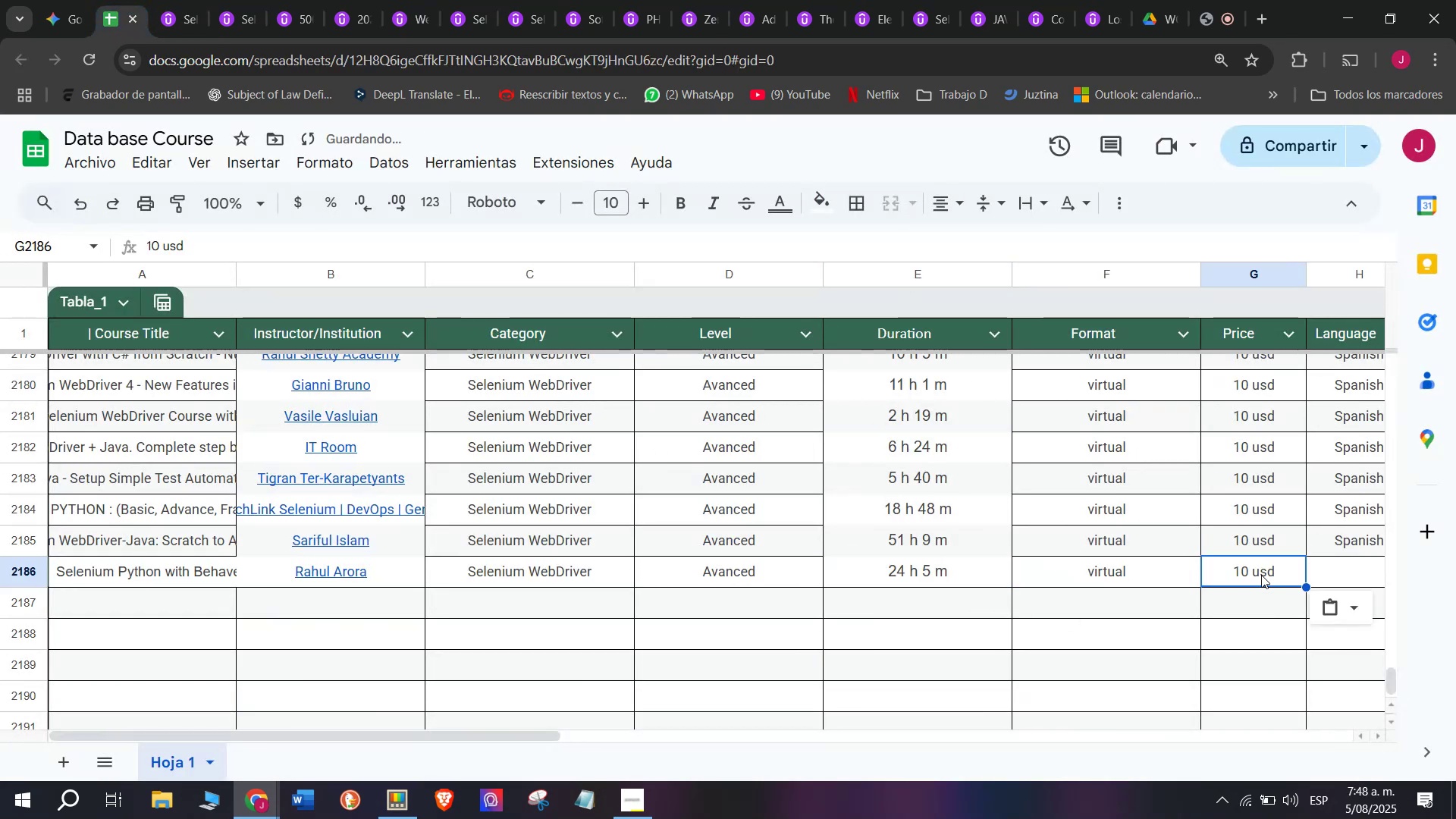 
key(Control+V)
 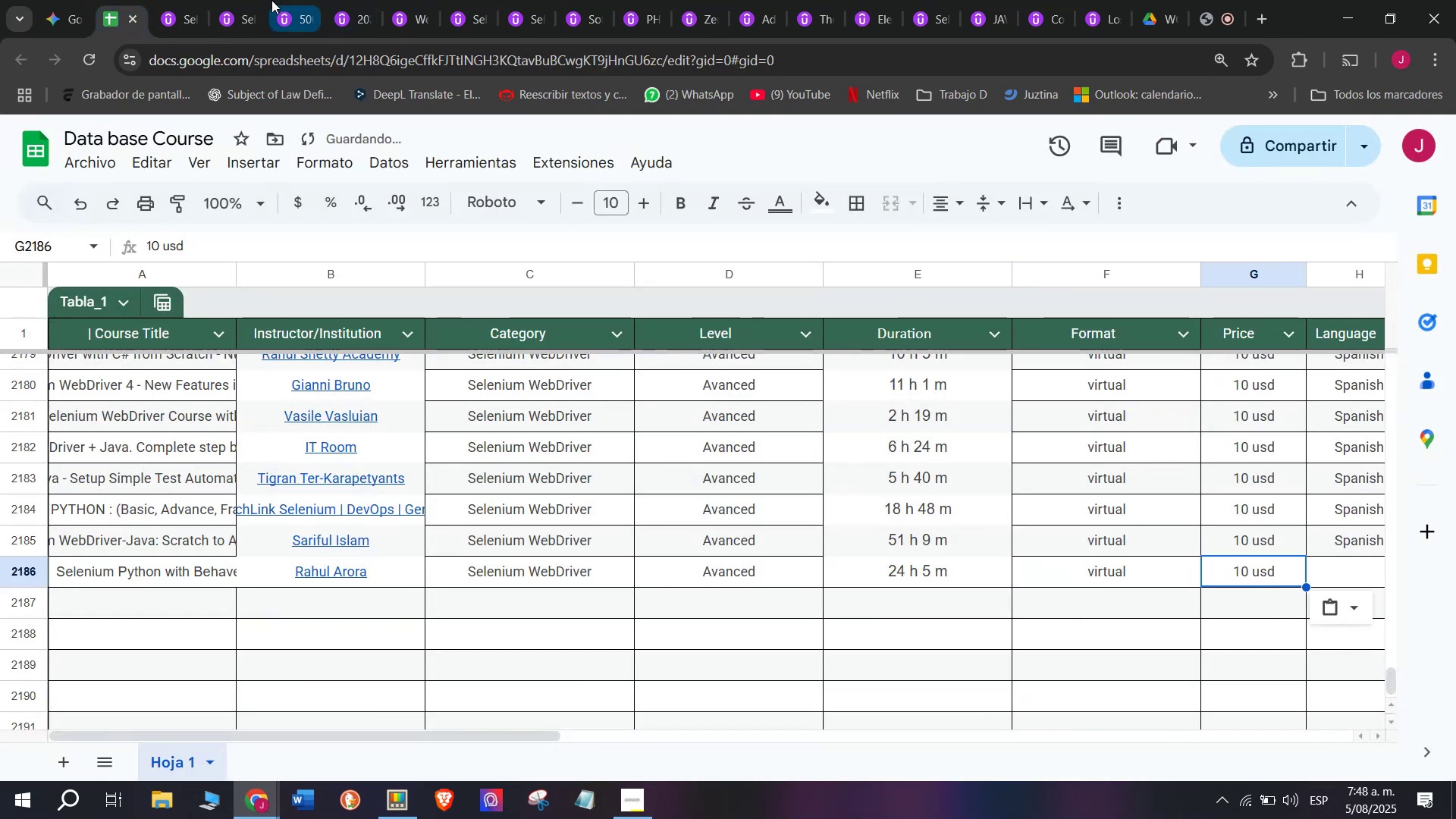 
left_click([174, 0])
 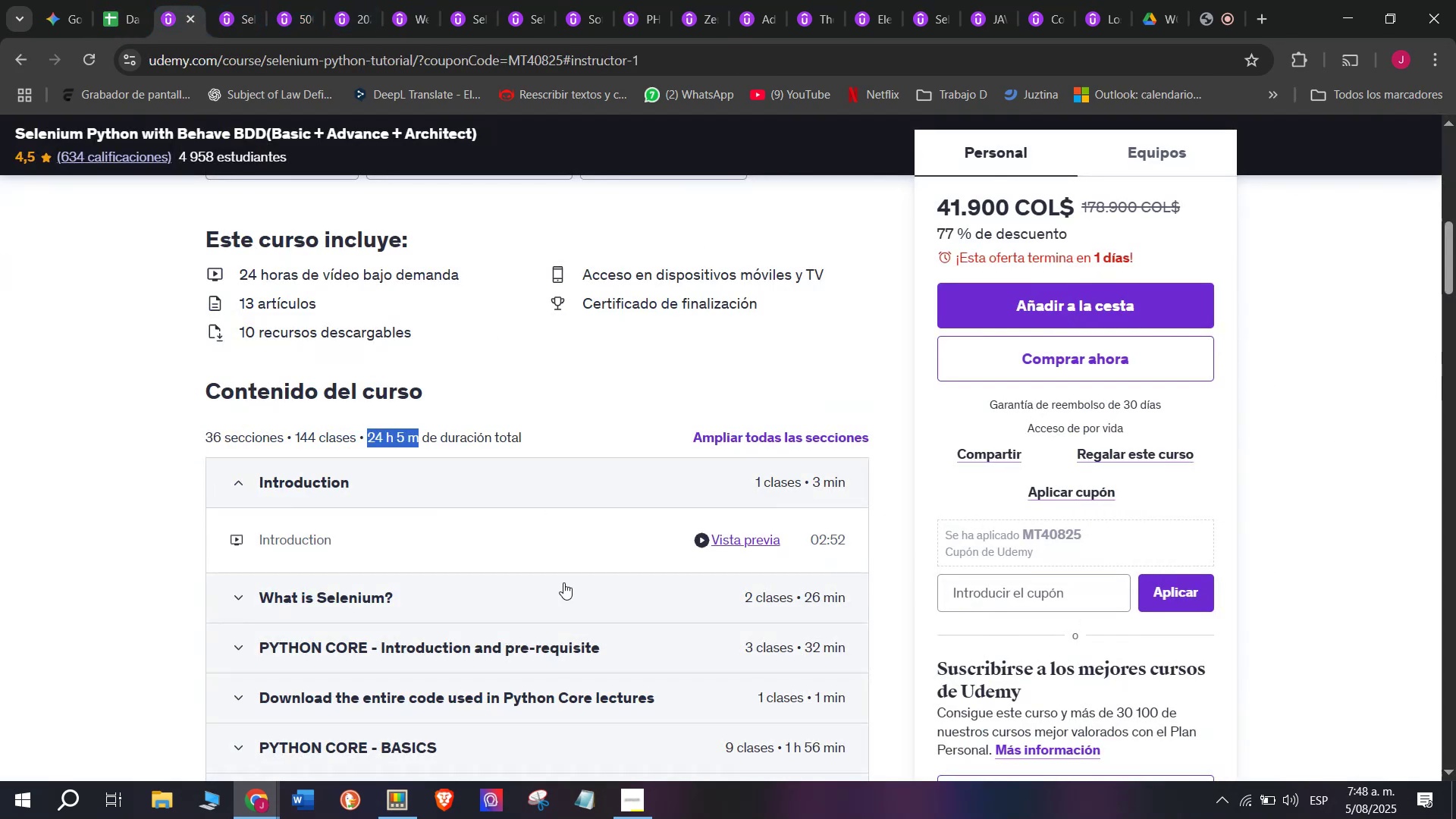 
scroll: coordinate [561, 583], scroll_direction: up, amount: 3.0
 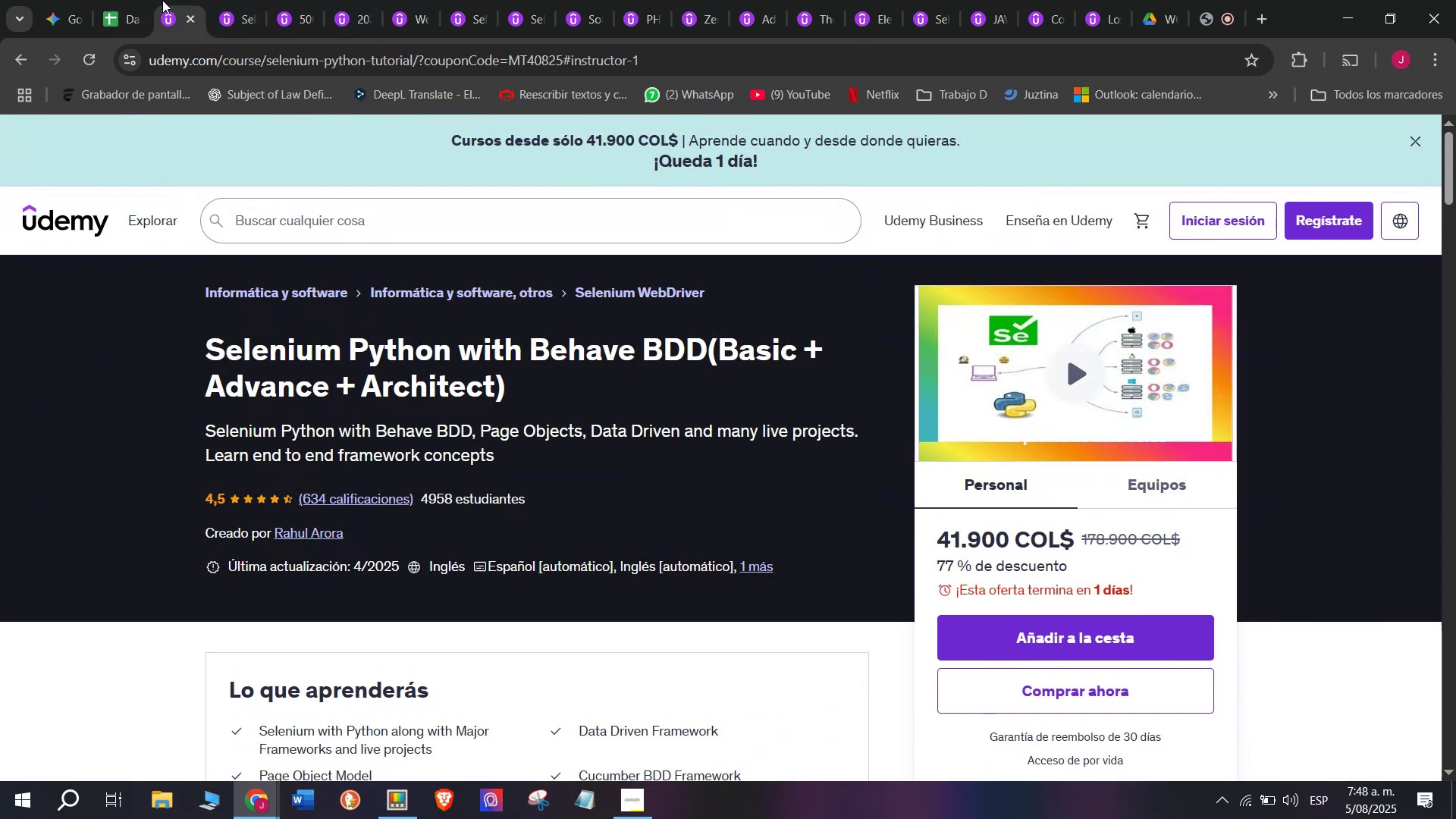 
left_click([130, 0])
 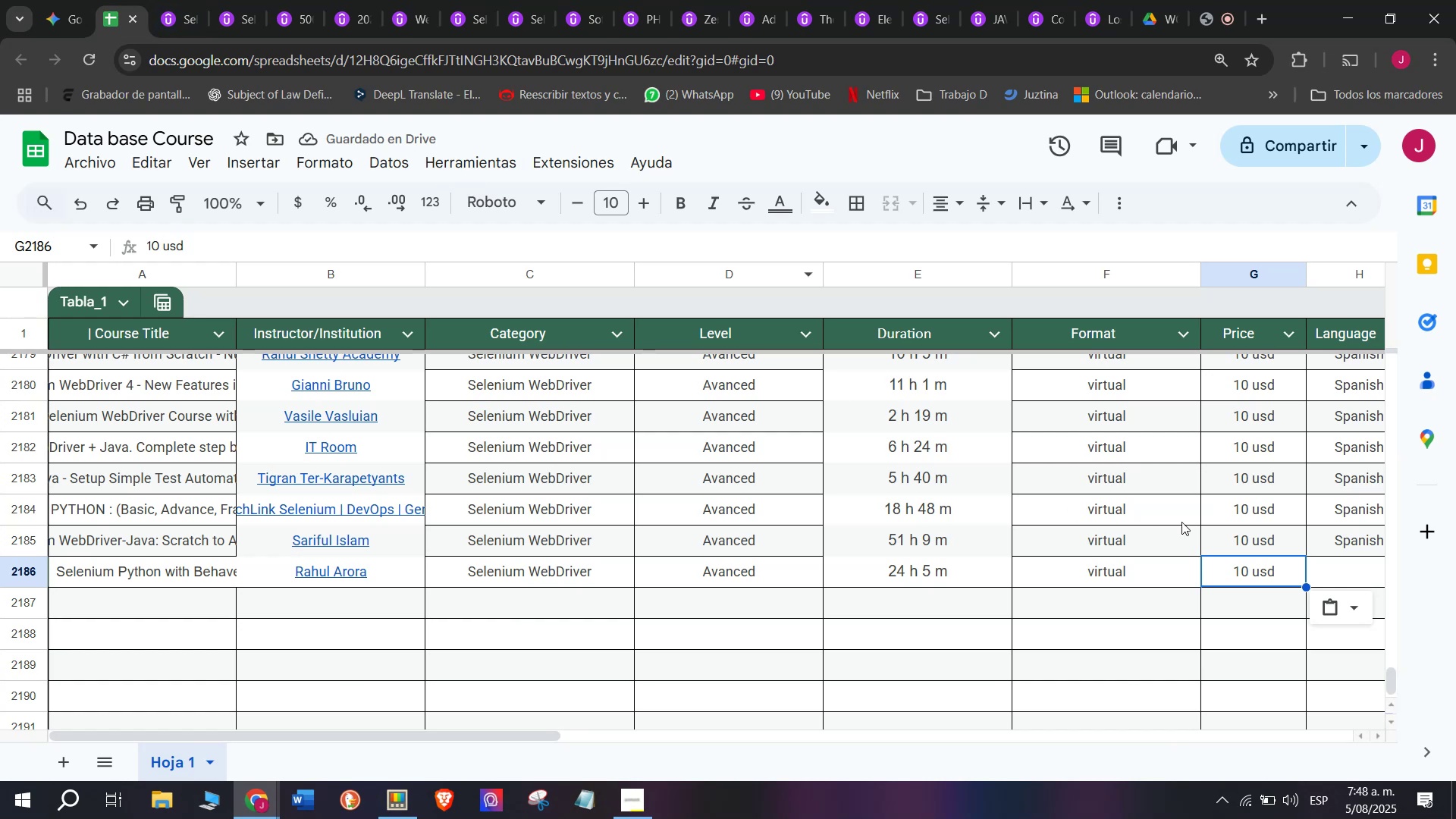 
left_click([1329, 541])
 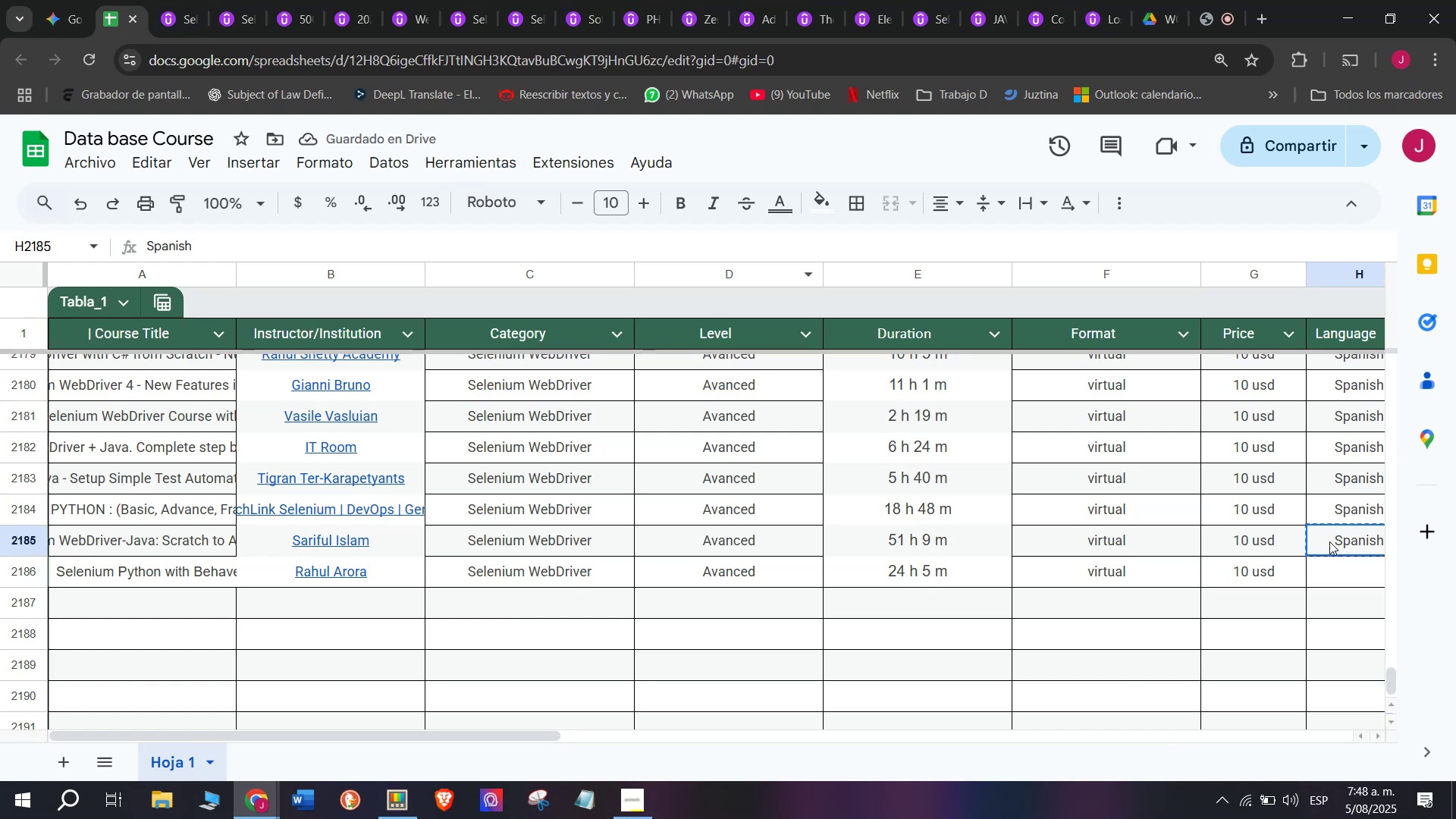 
key(Control+ControlLeft)
 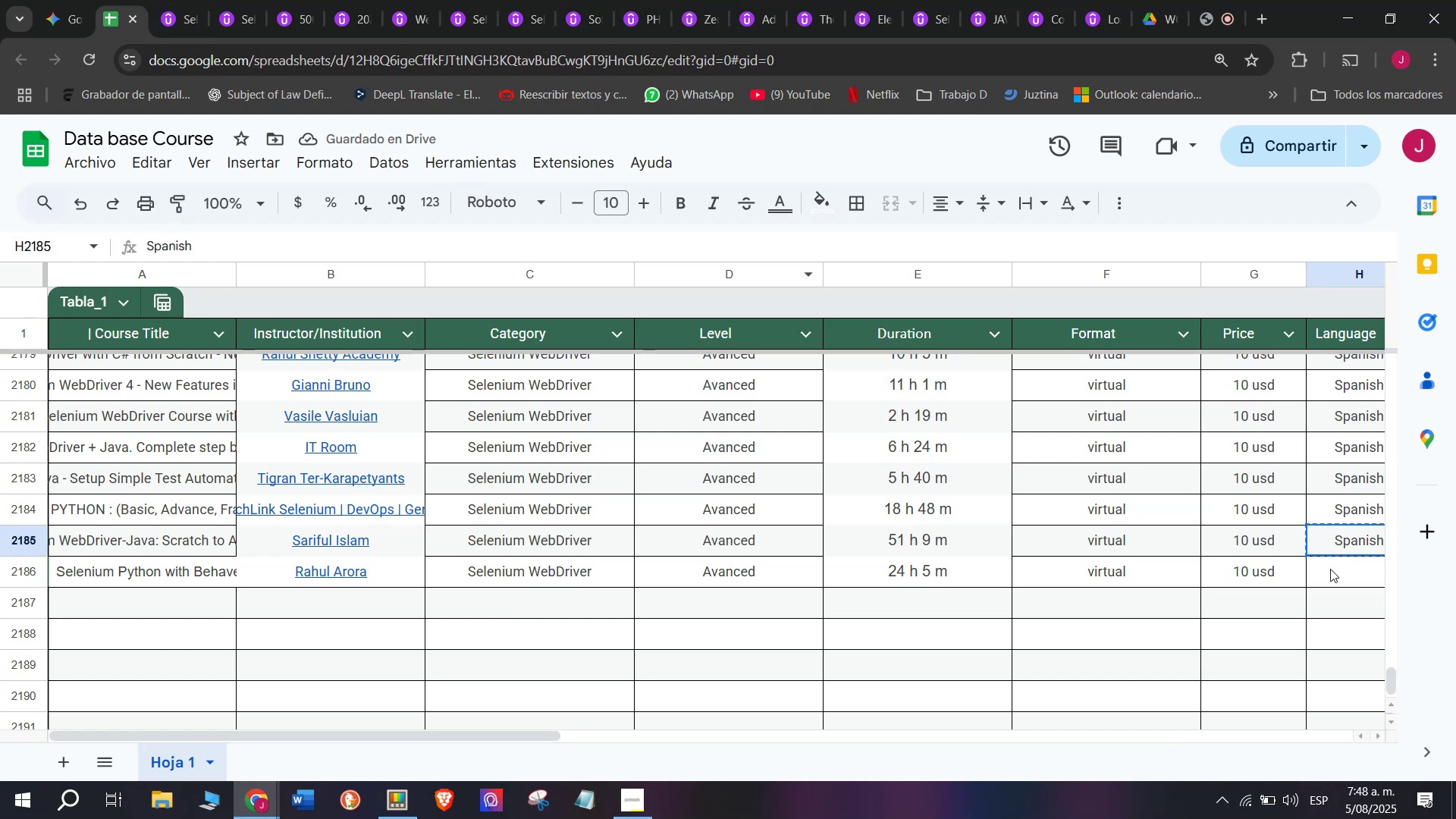 
key(Break)
 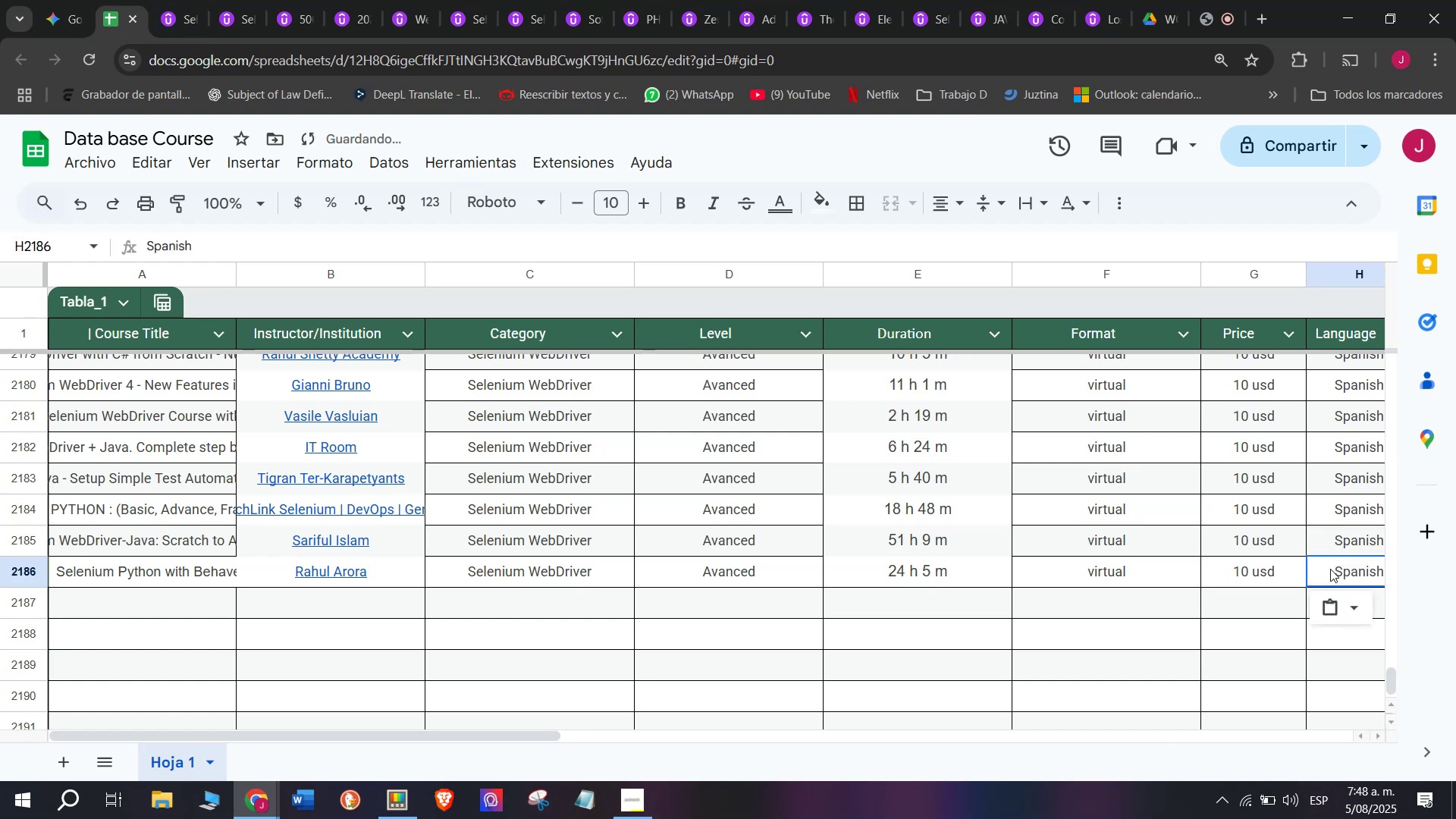 
key(Control+C)
 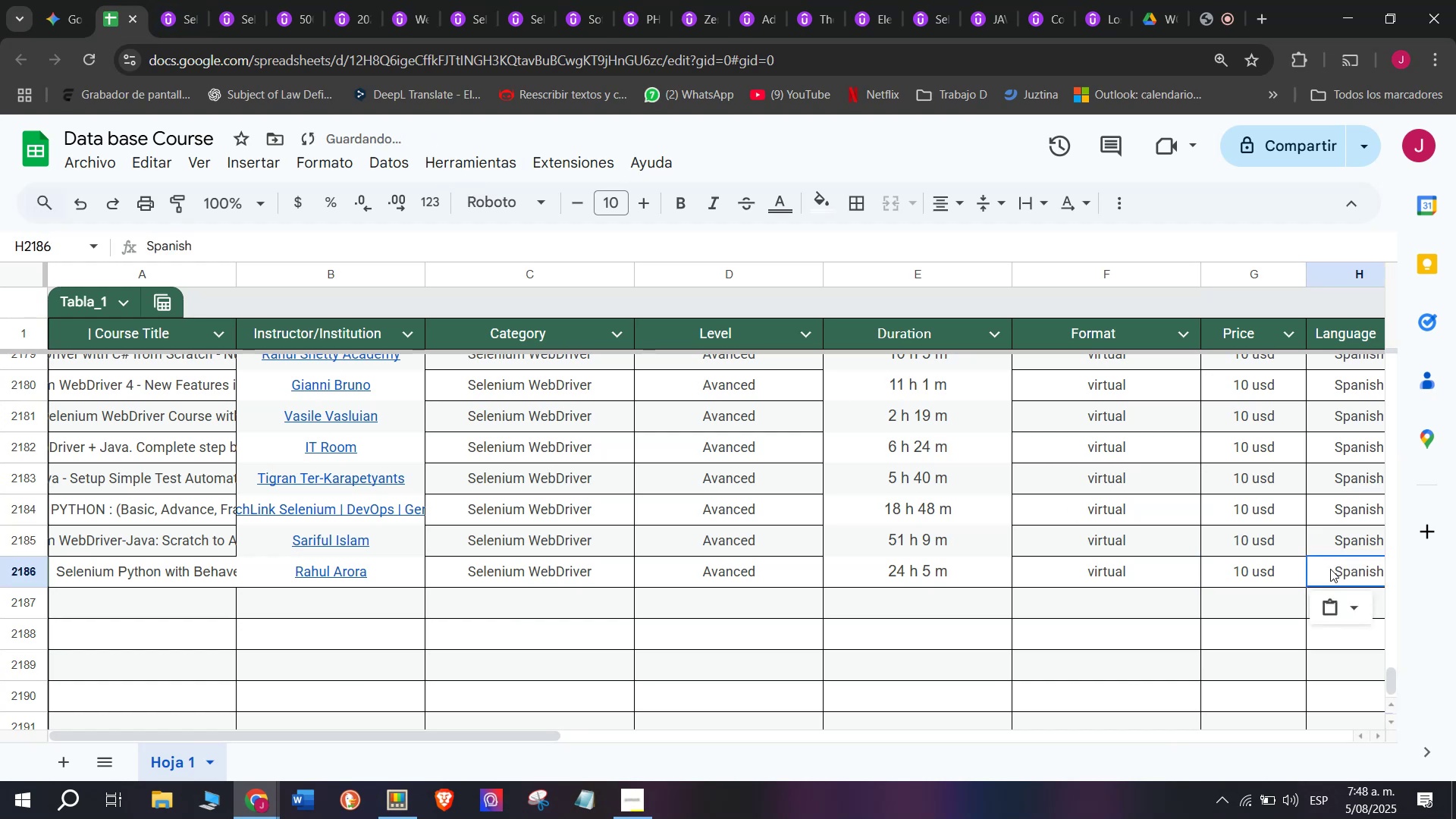 
double_click([1330, 569])
 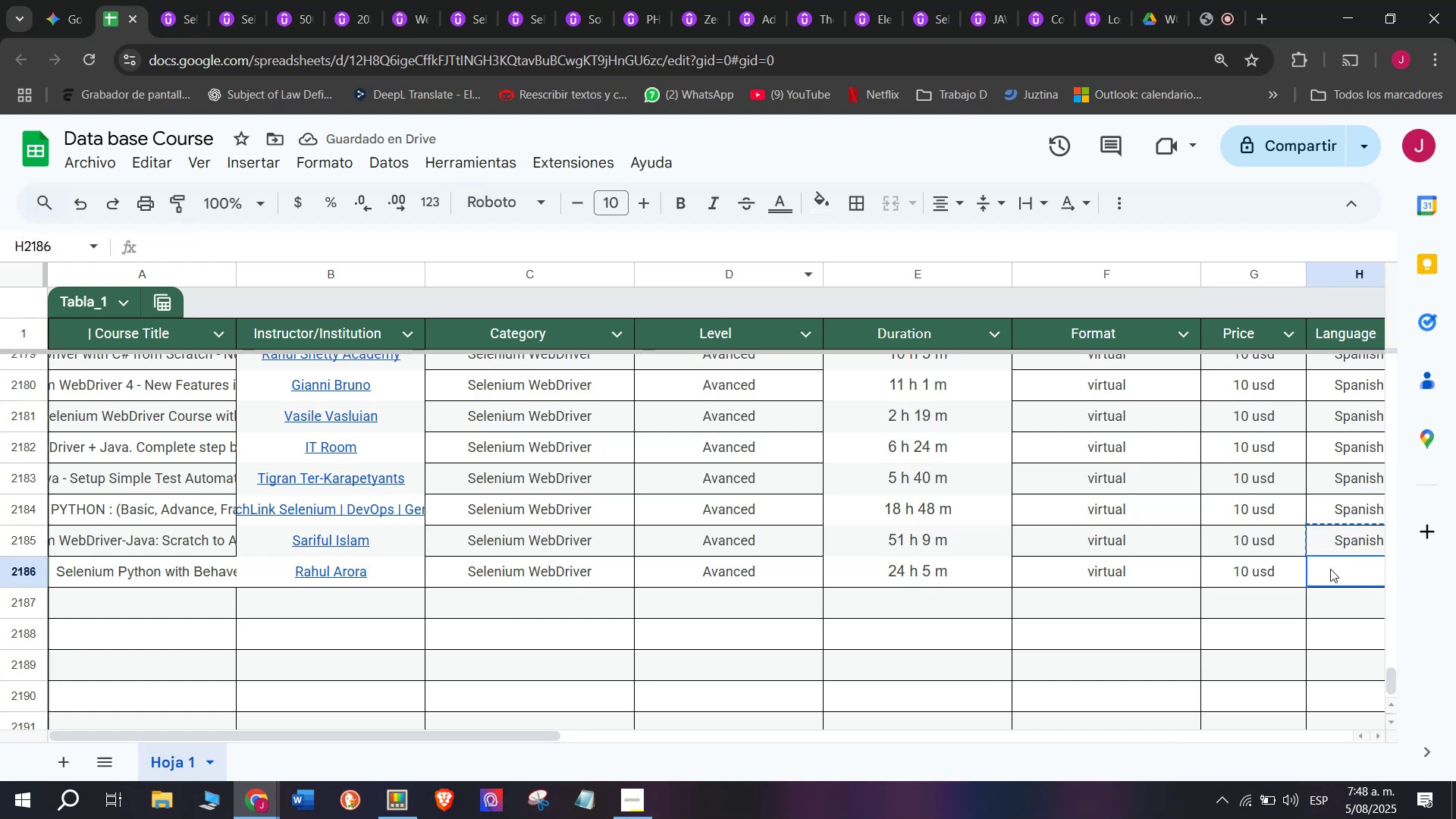 
key(Z)
 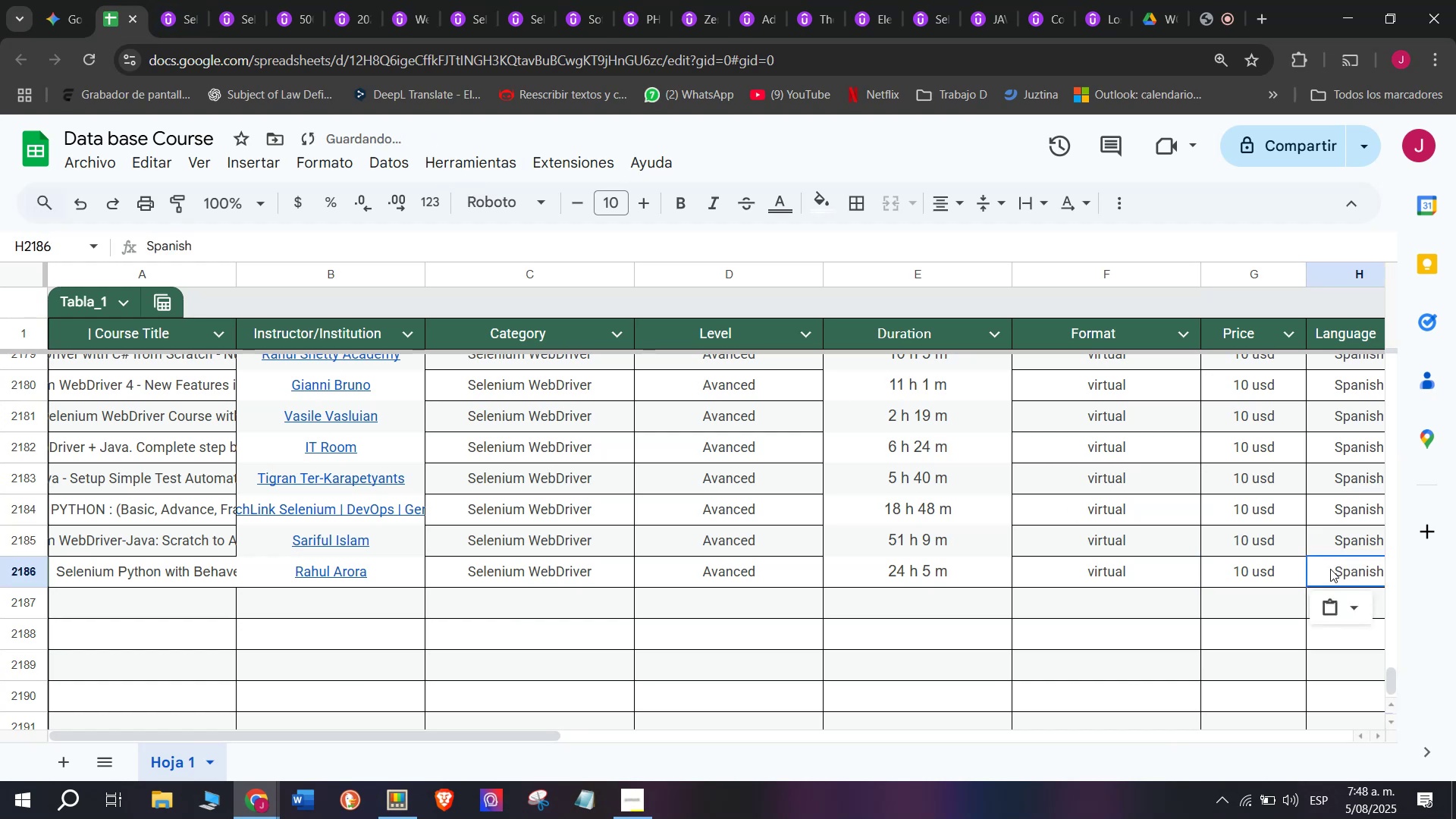 
key(Control+ControlLeft)
 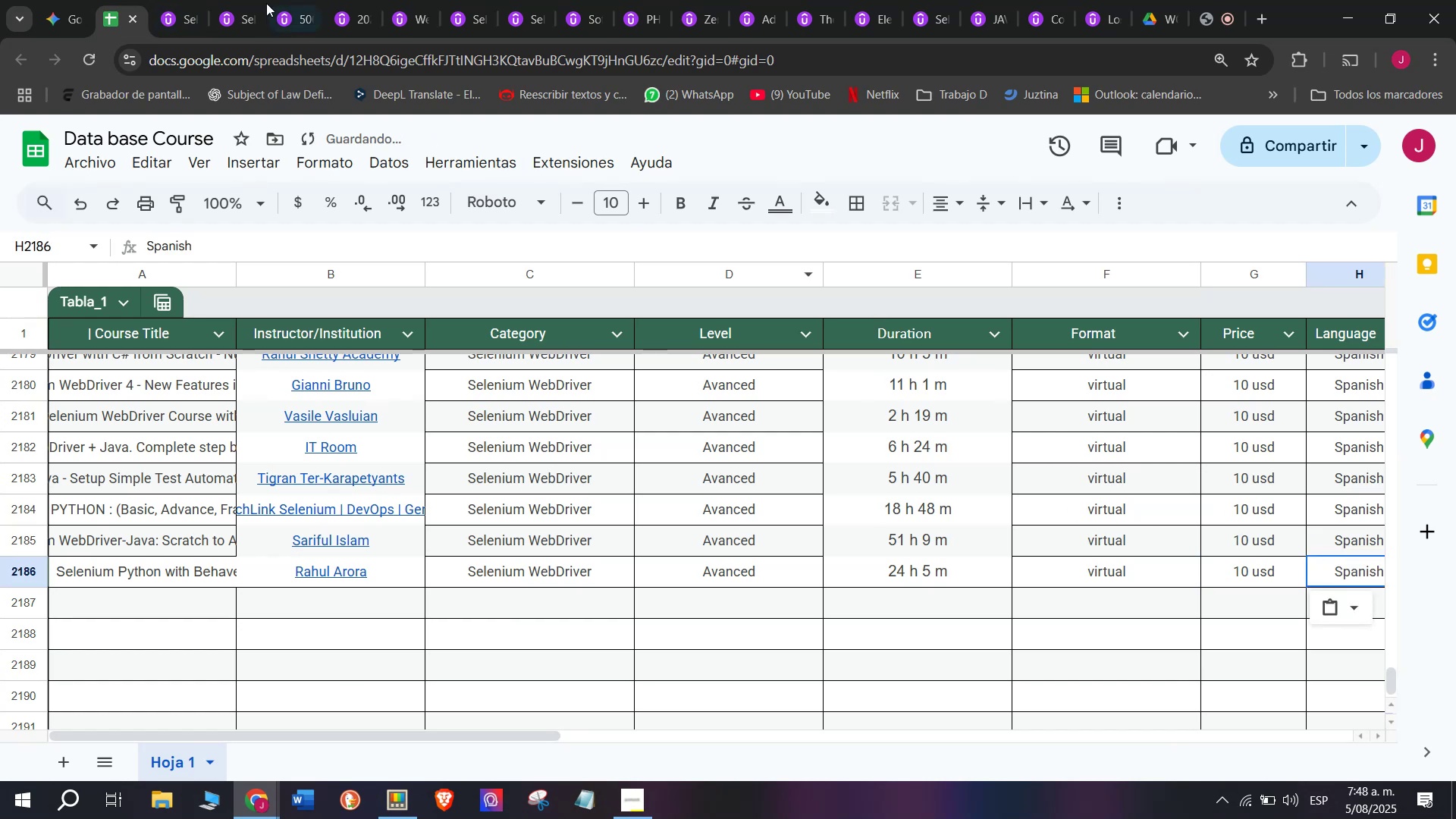 
key(Control+V)
 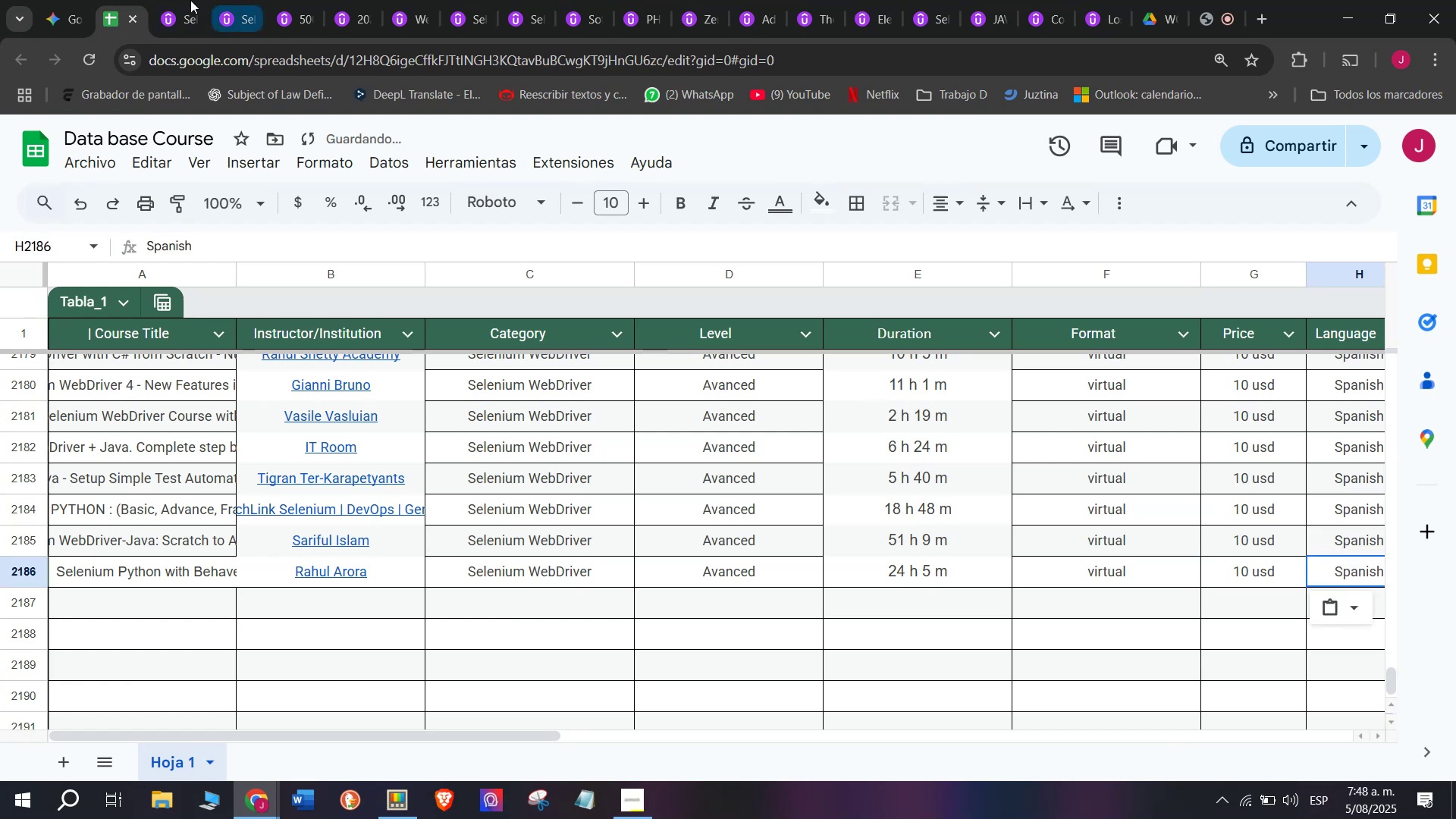 
left_click([182, 0])
 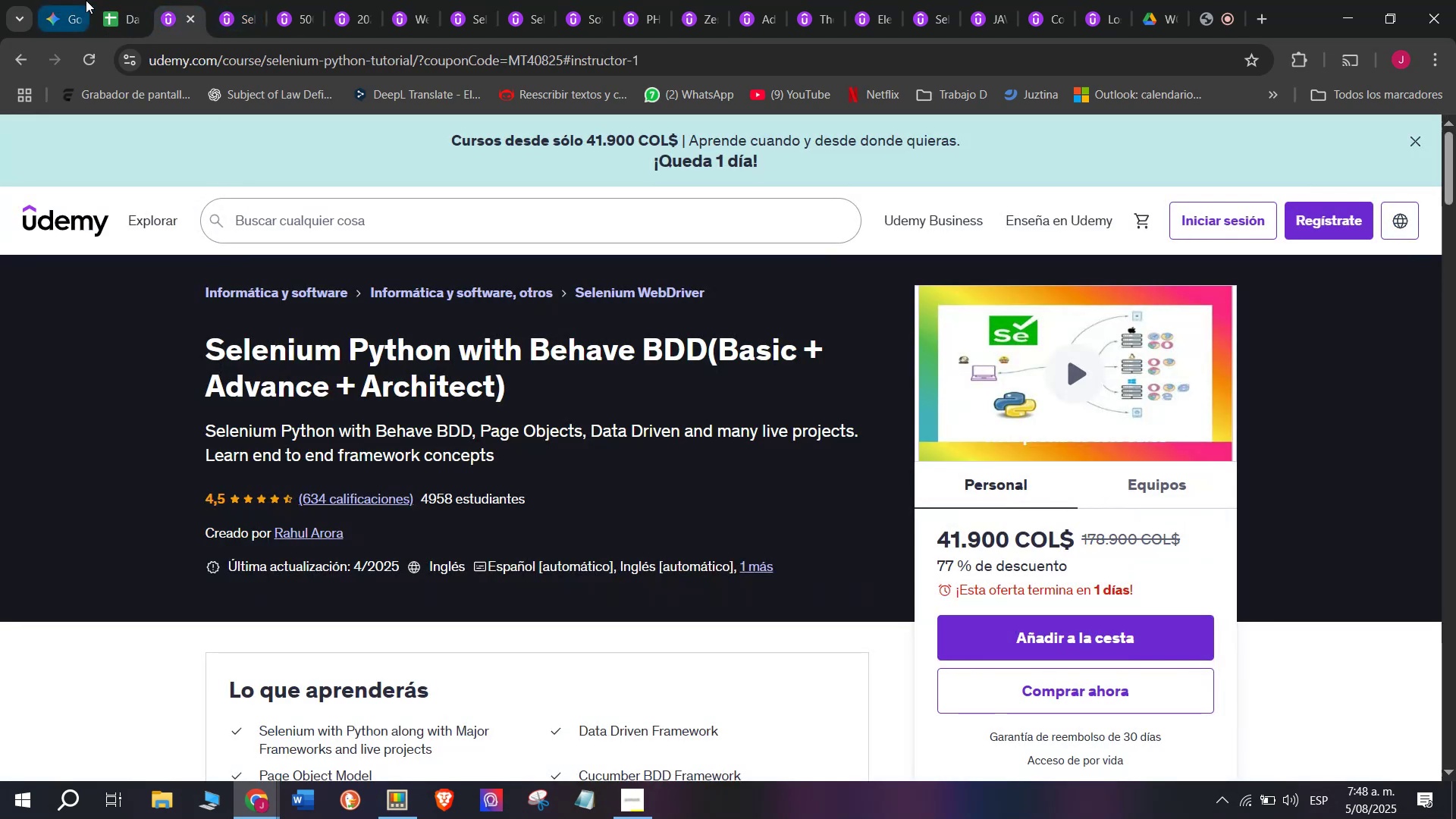 
left_click([121, 0])
 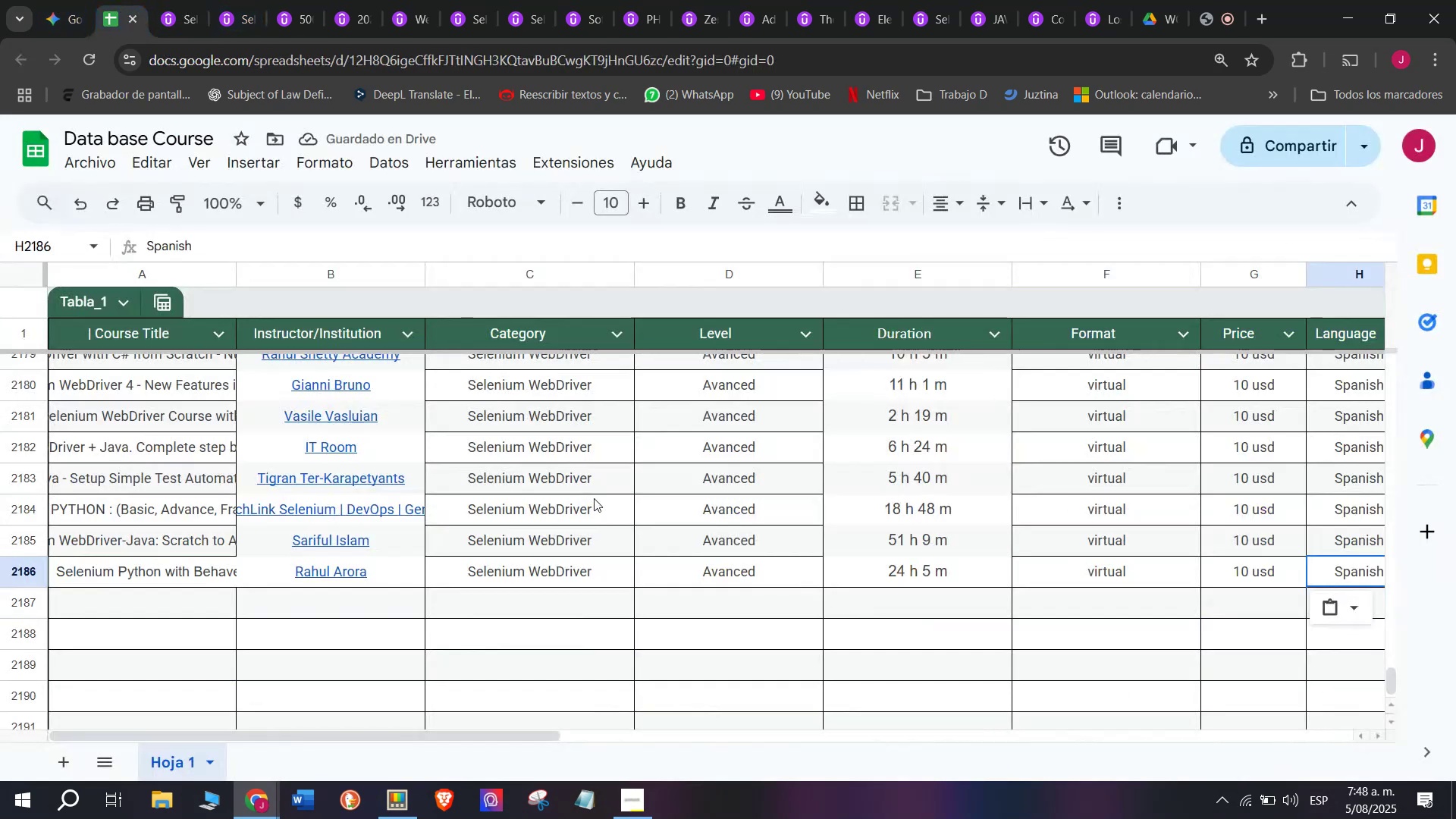 
scroll: coordinate [49, 482], scroll_direction: down, amount: 3.0
 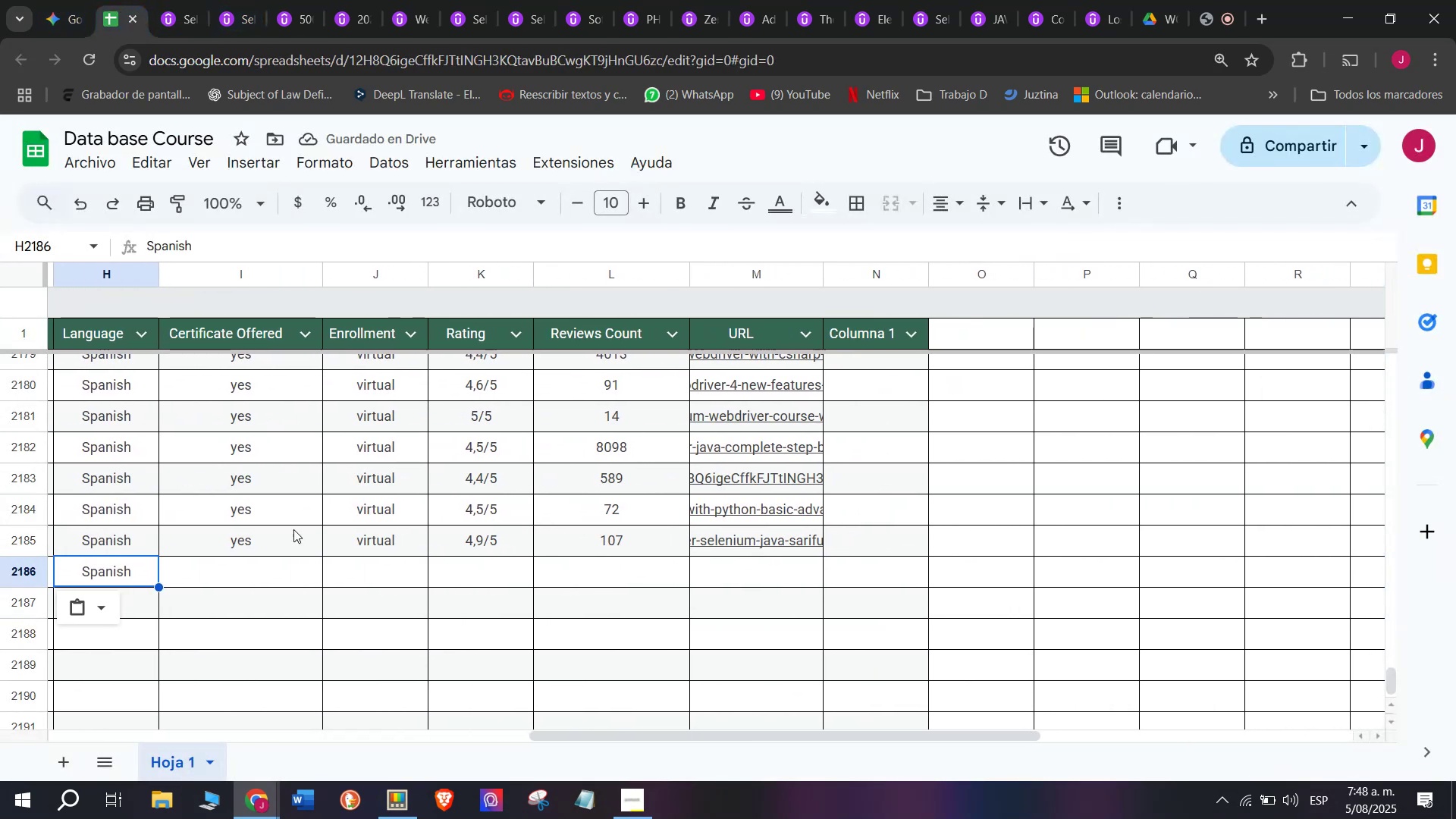 
key(Break)
 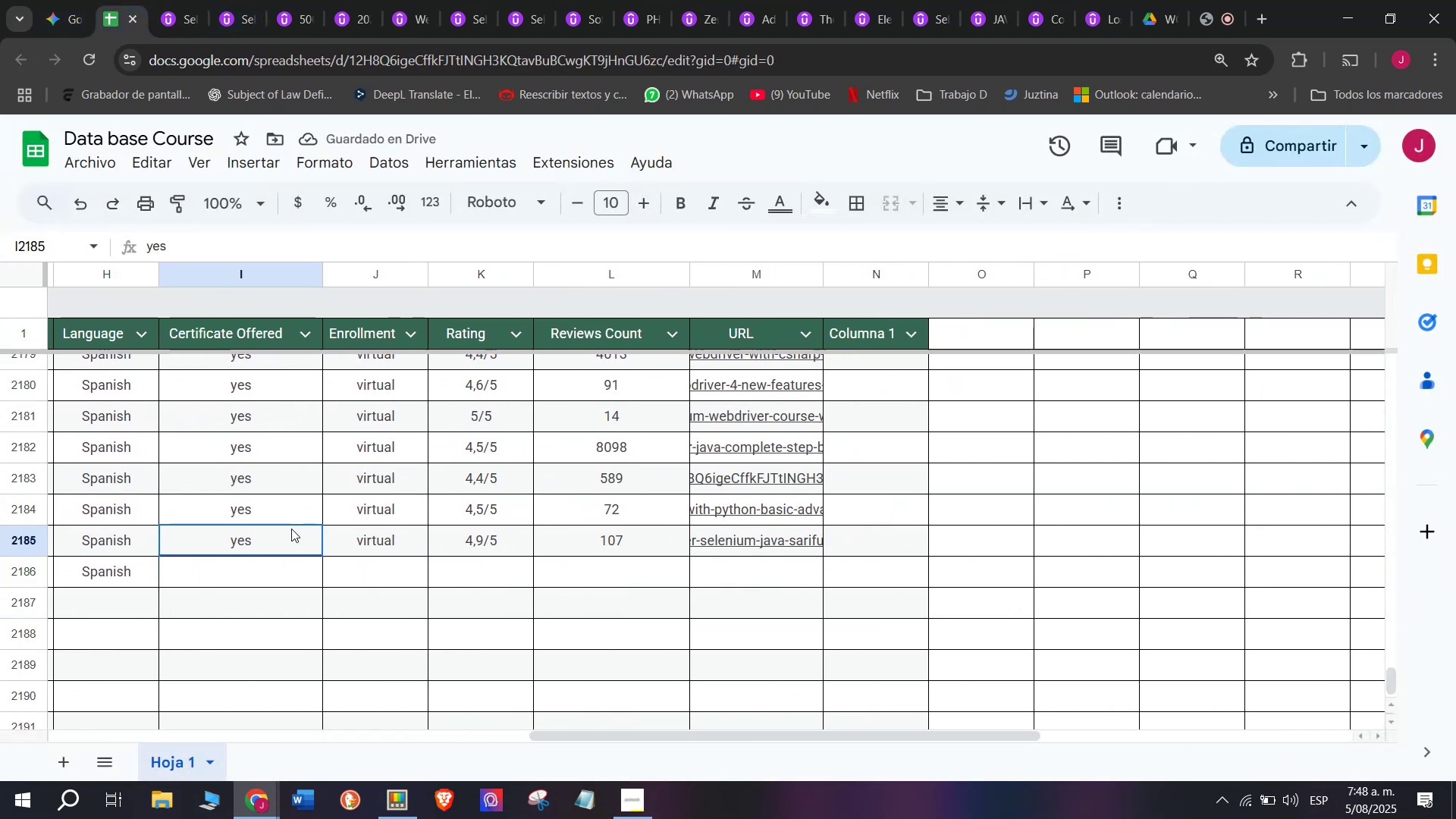 
key(Control+ControlLeft)
 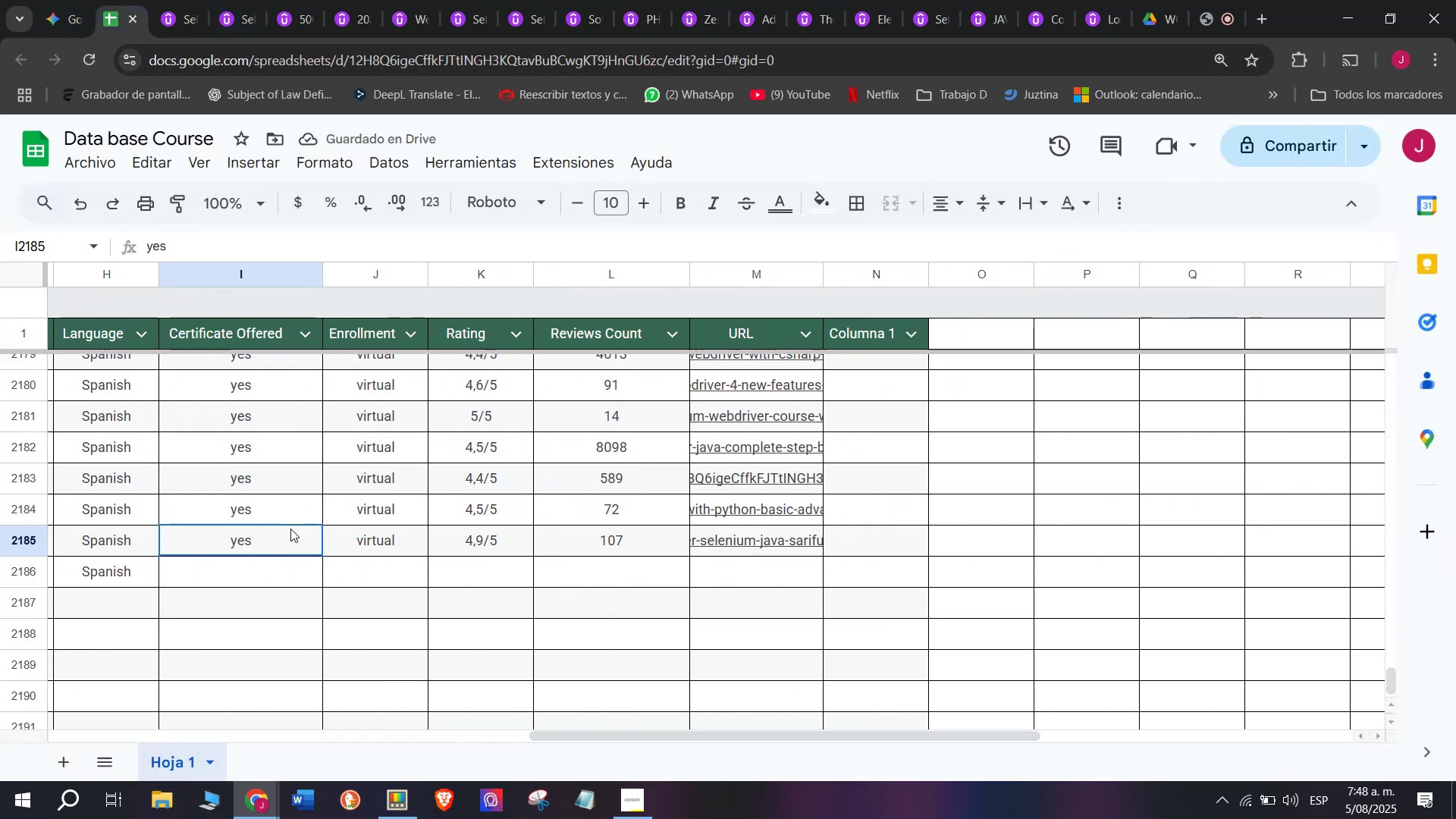 
key(Control+C)
 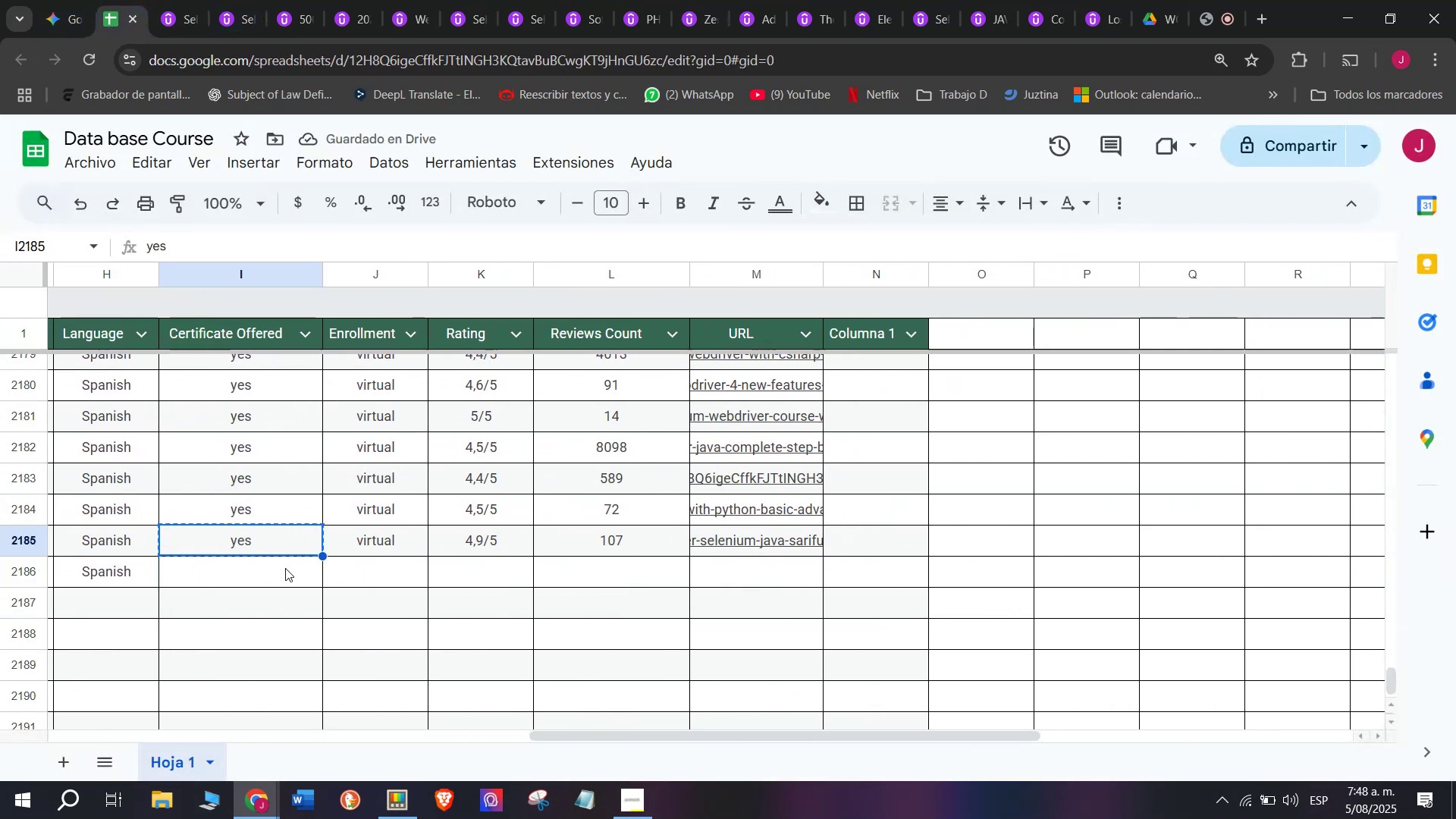 
key(Control+ControlLeft)
 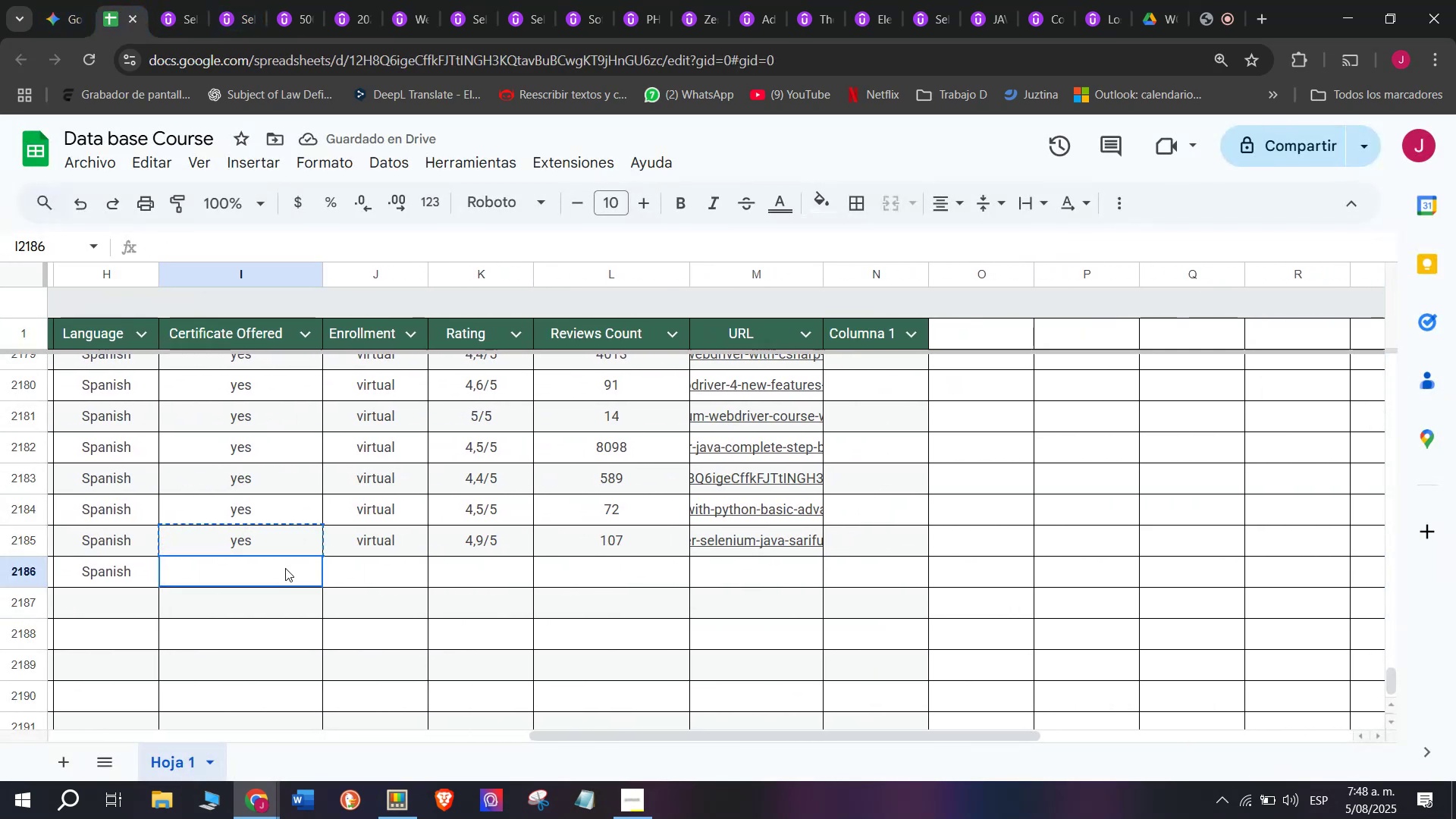 
key(Z)
 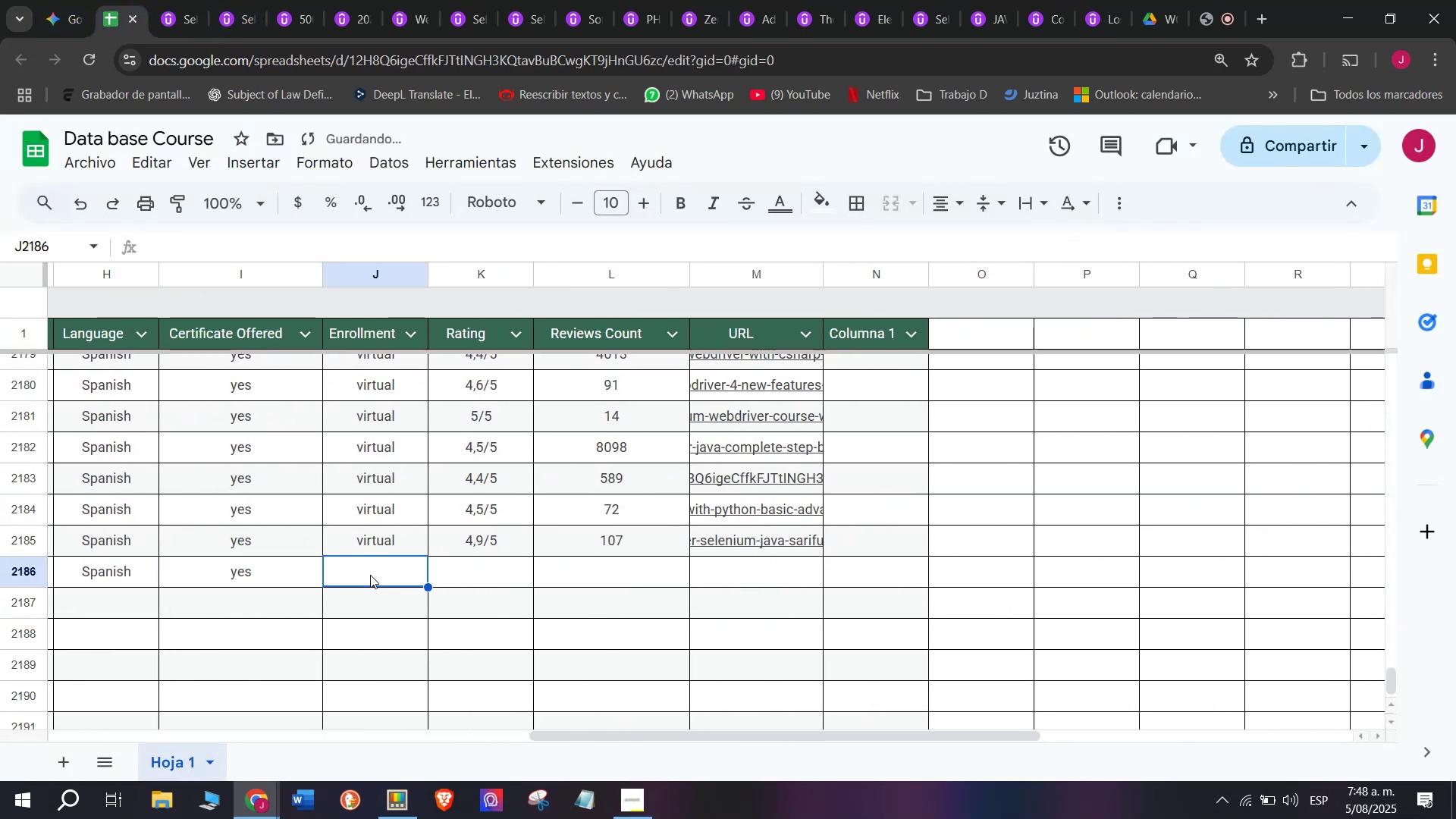 
key(Control+V)
 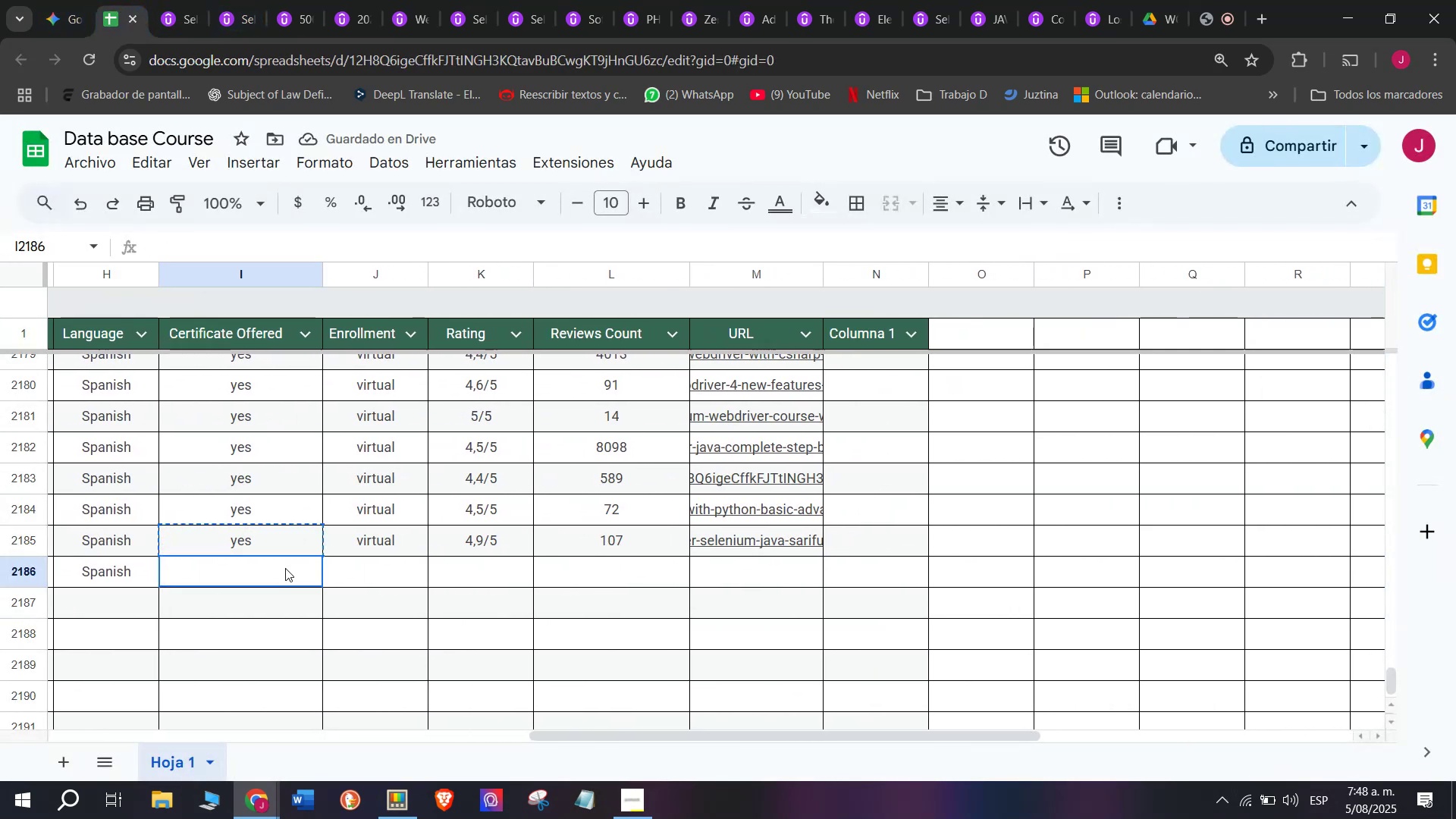 
double_click([285, 568])
 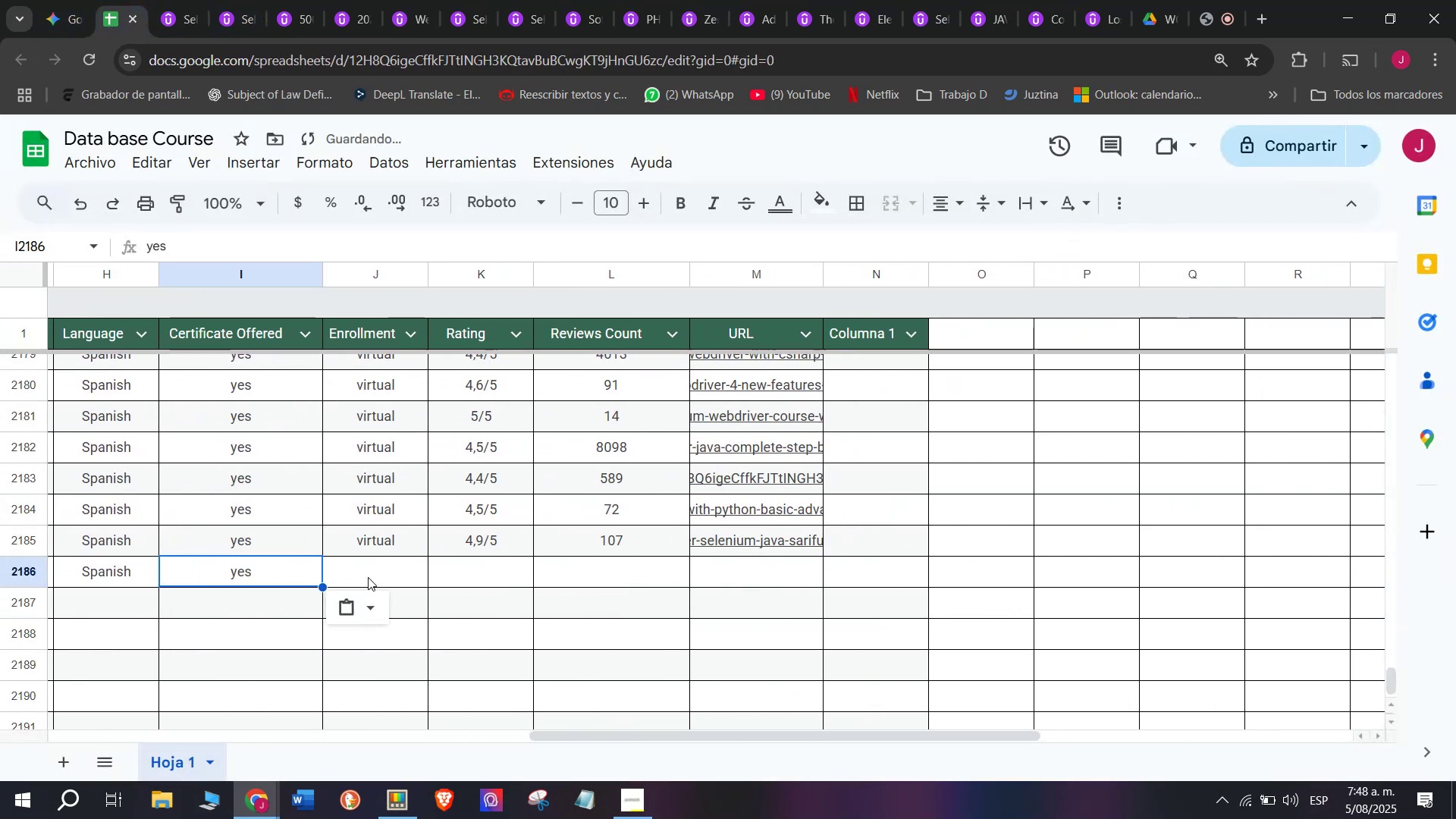 
triple_click([369, 576])
 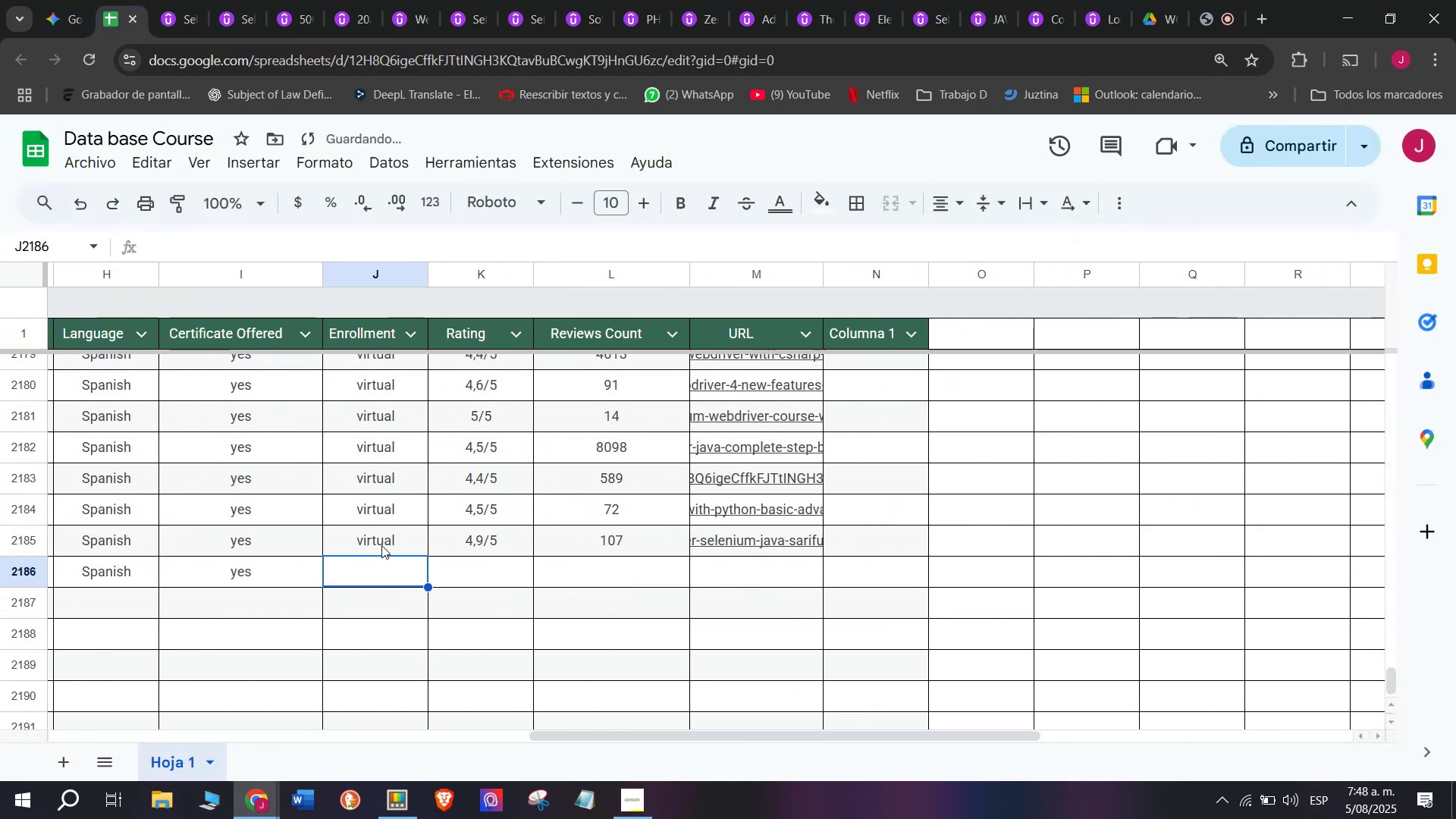 
key(Break)
 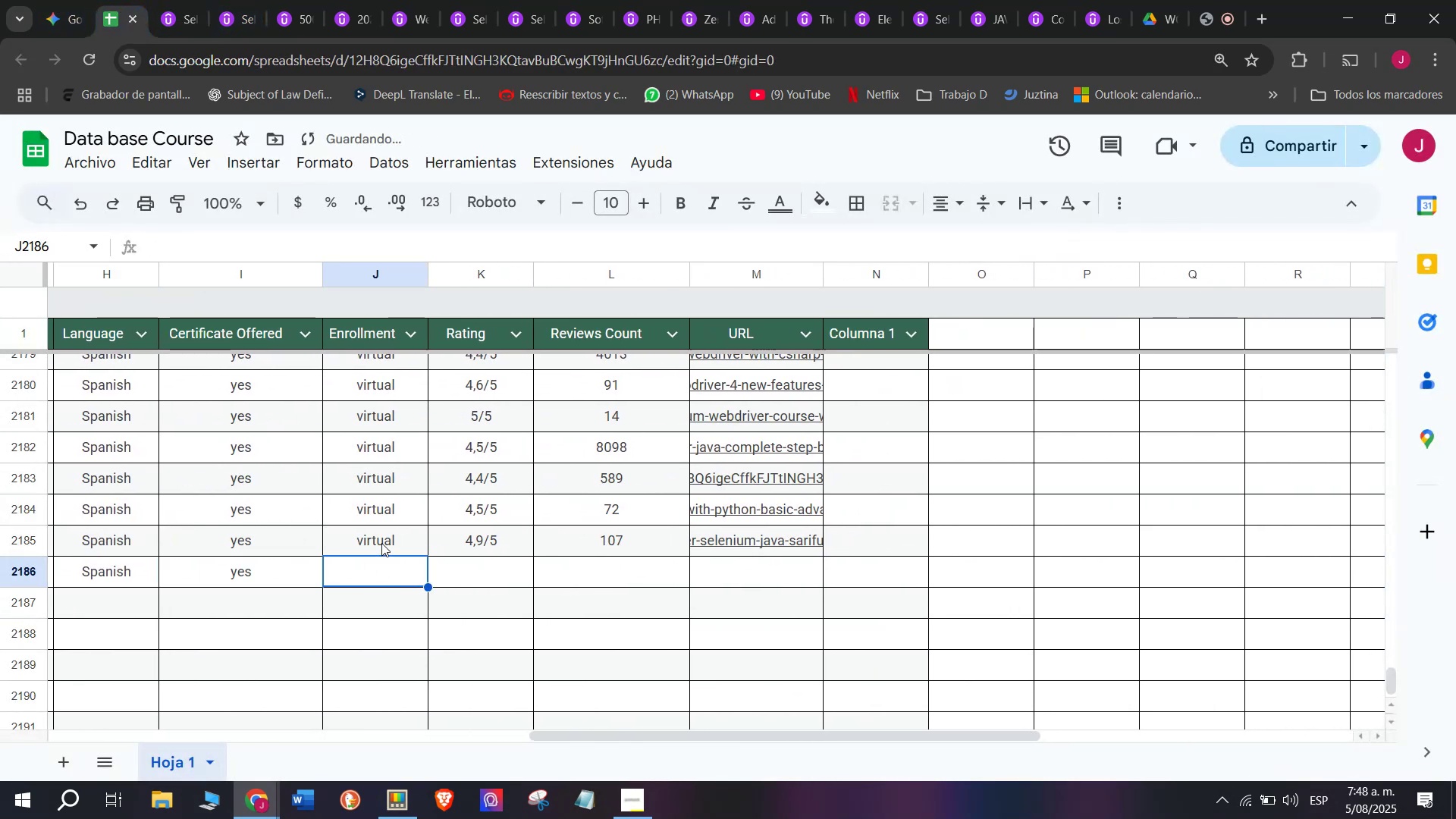 
key(Control+ControlLeft)
 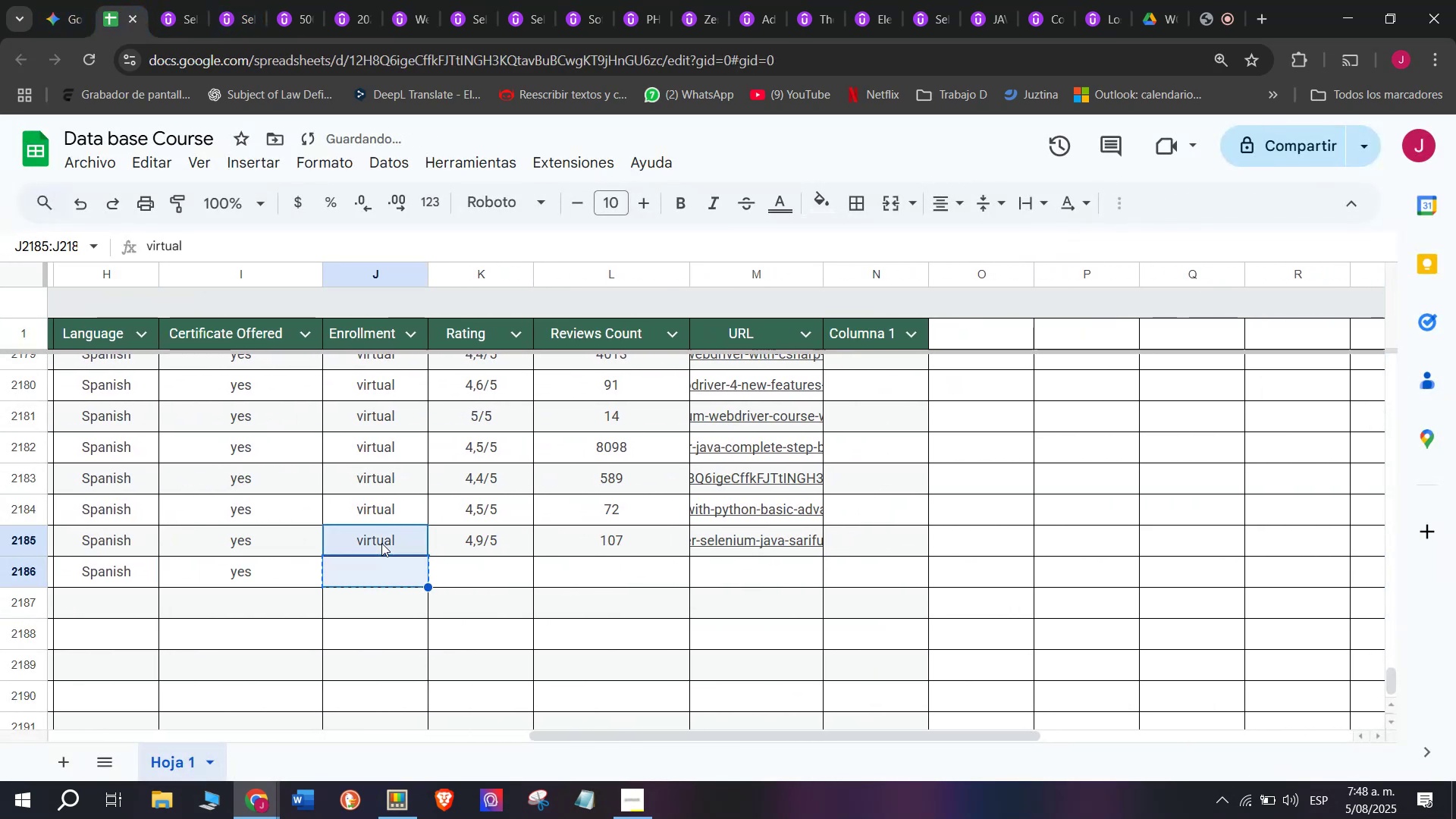 
key(Control+C)
 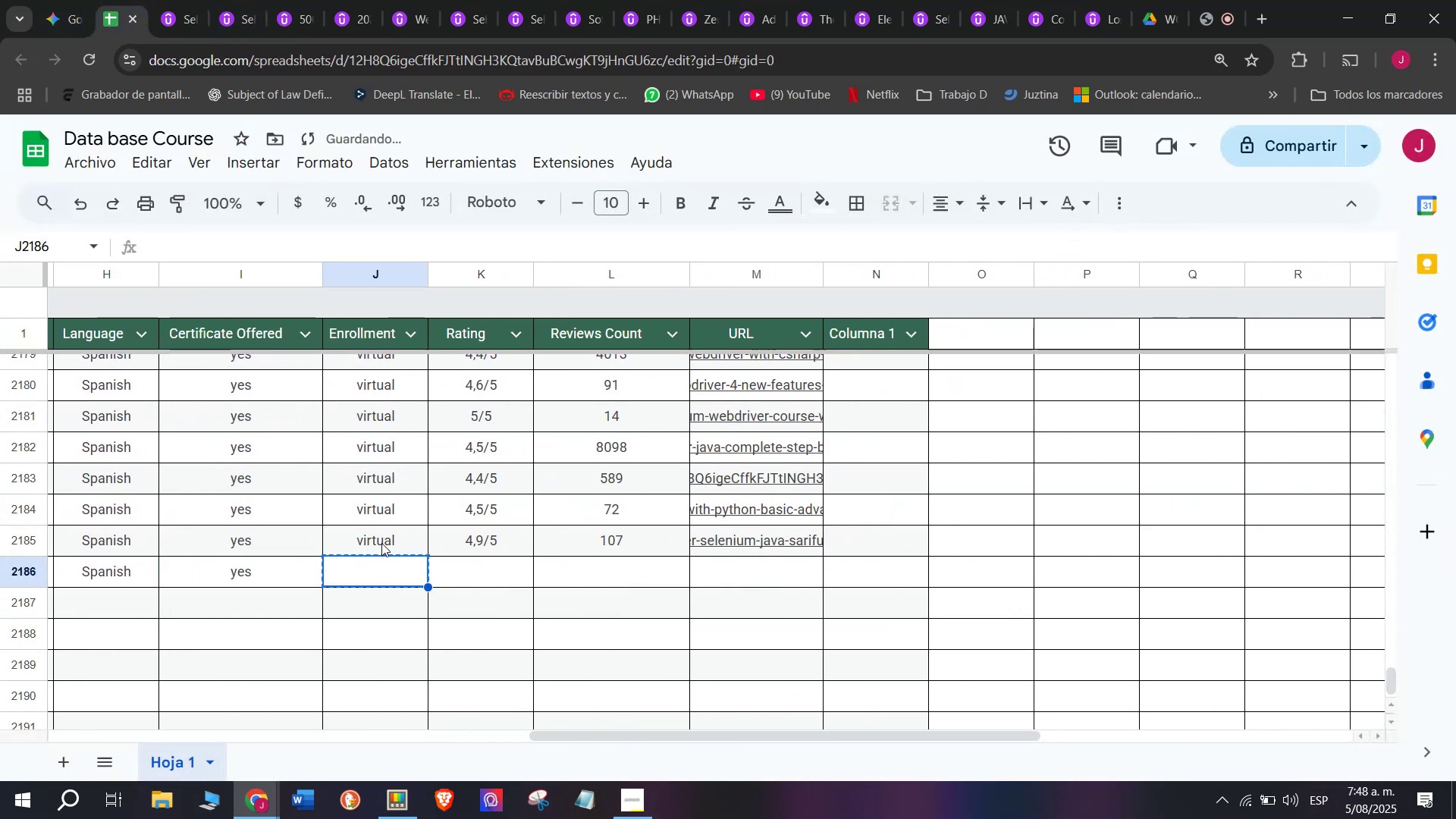 
key(Break)
 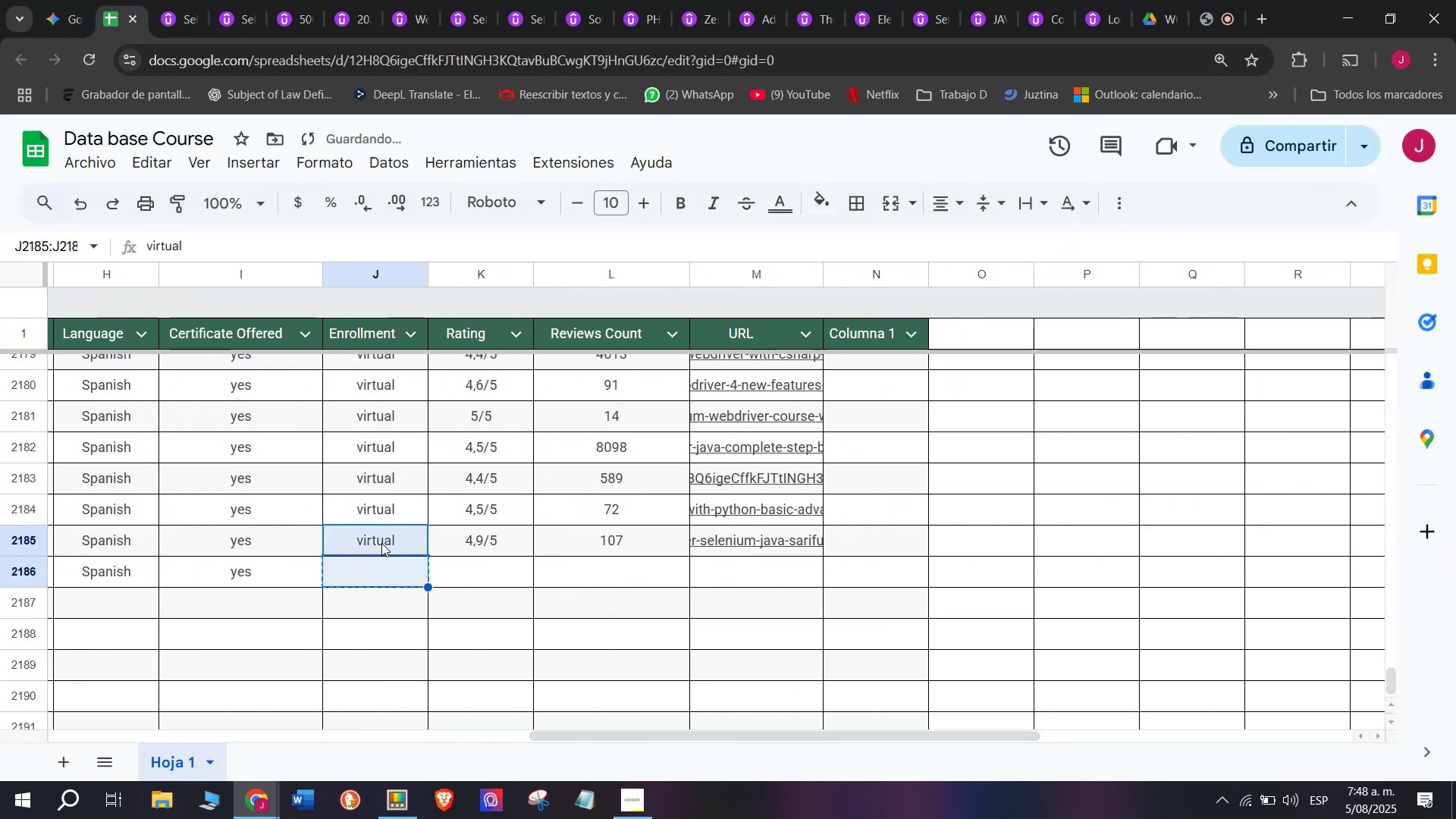 
key(Control+ControlLeft)
 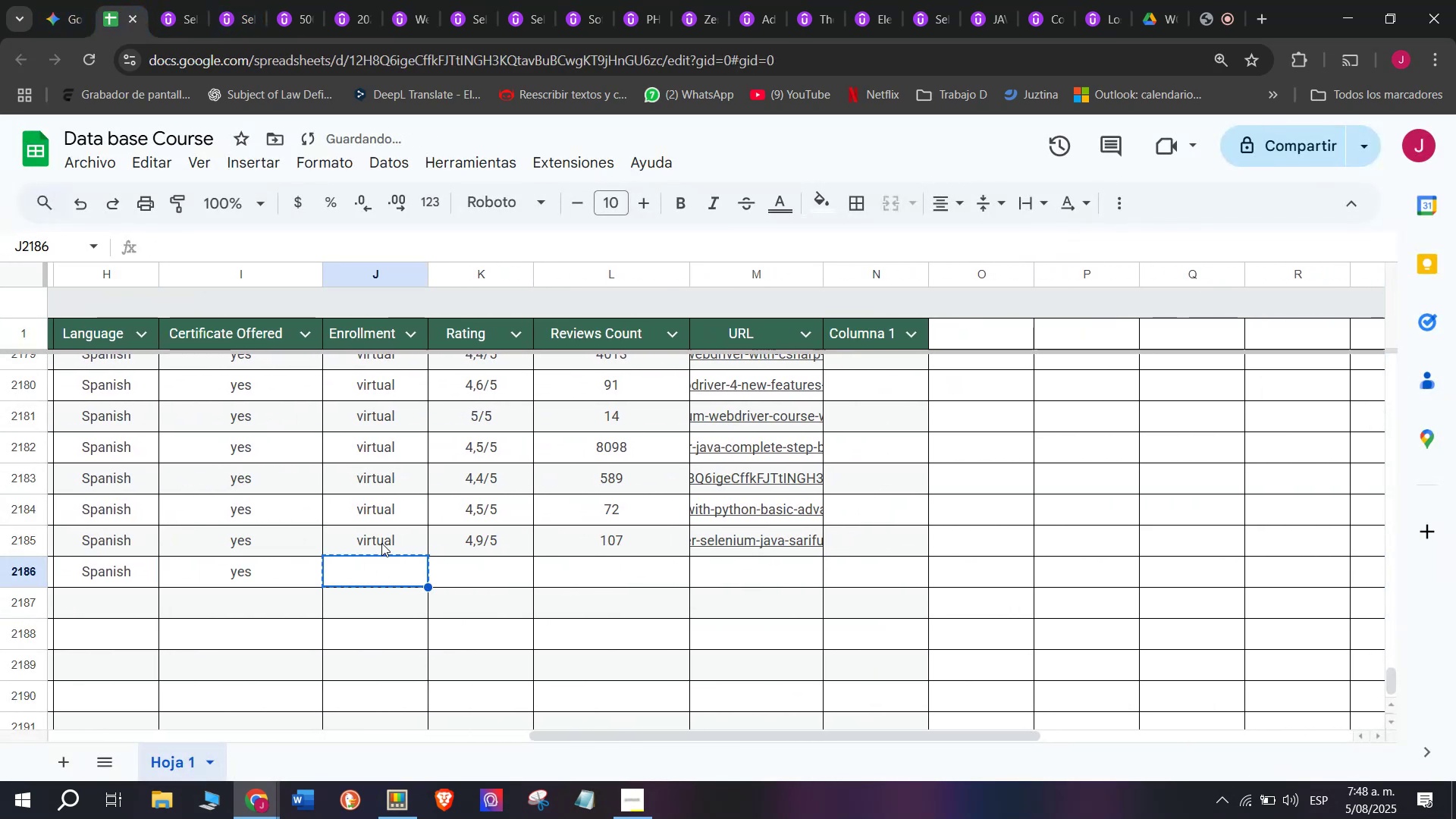 
key(Control+C)
 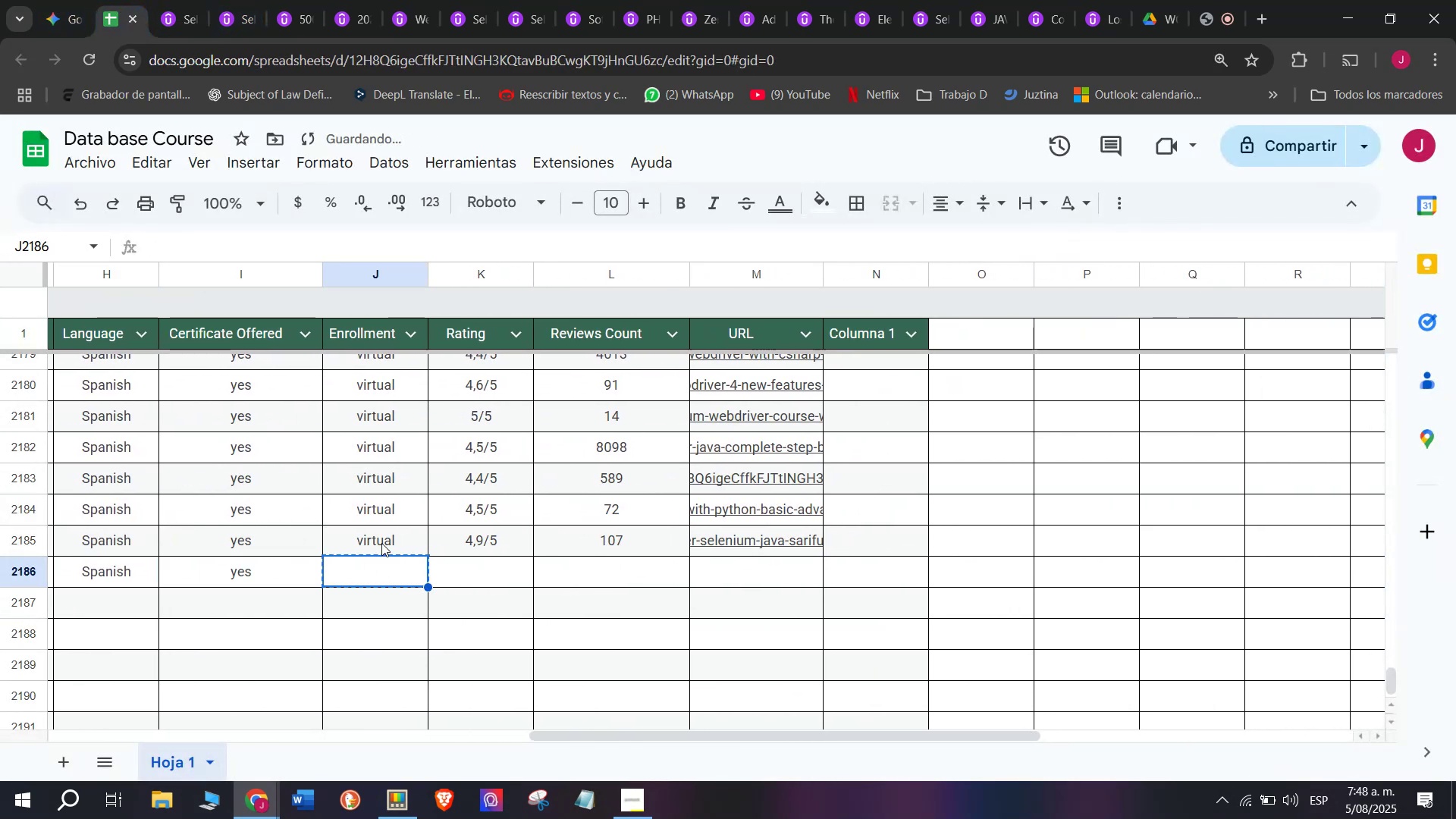 
left_click([381, 543])
 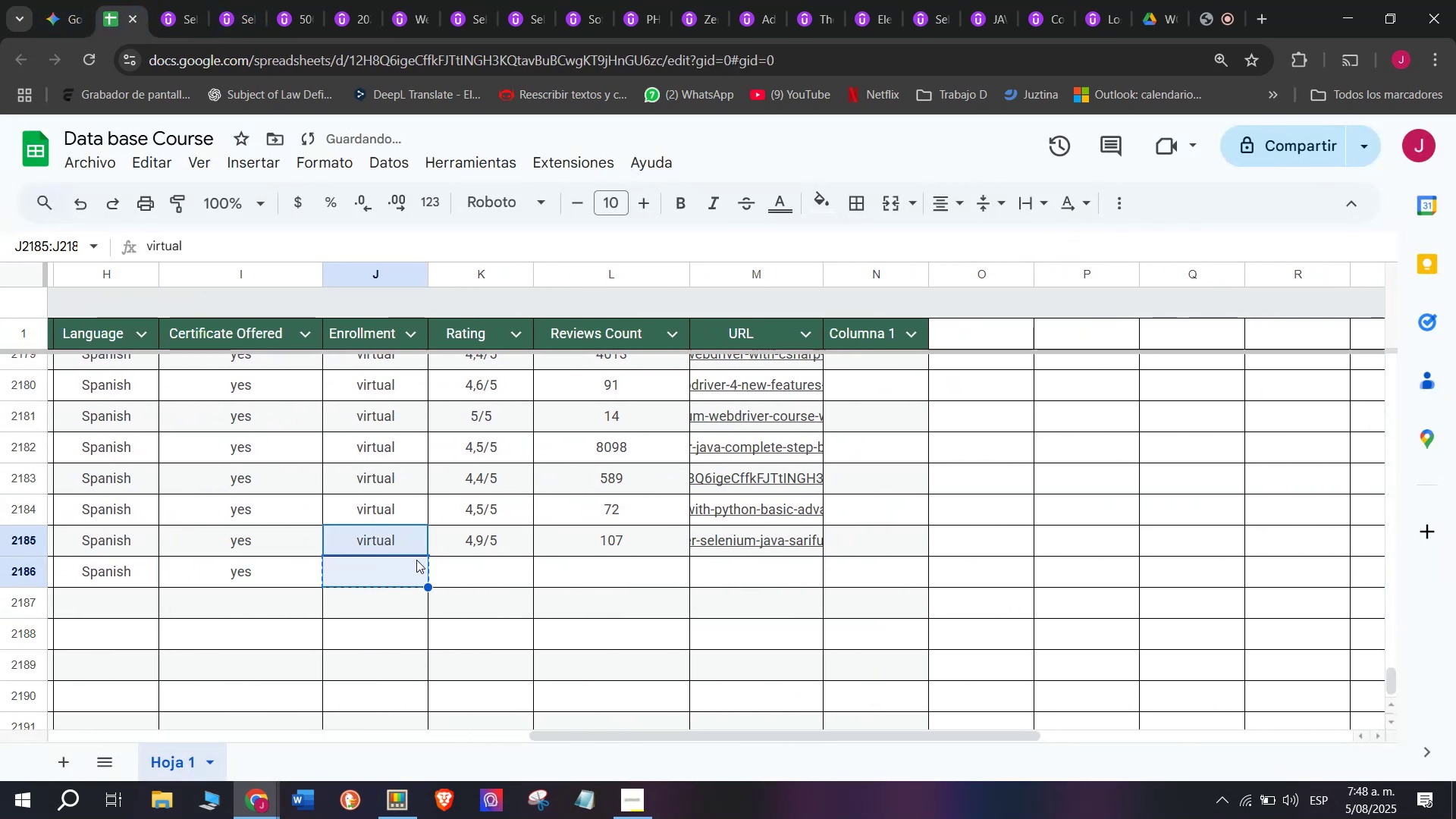 
left_click([419, 557])
 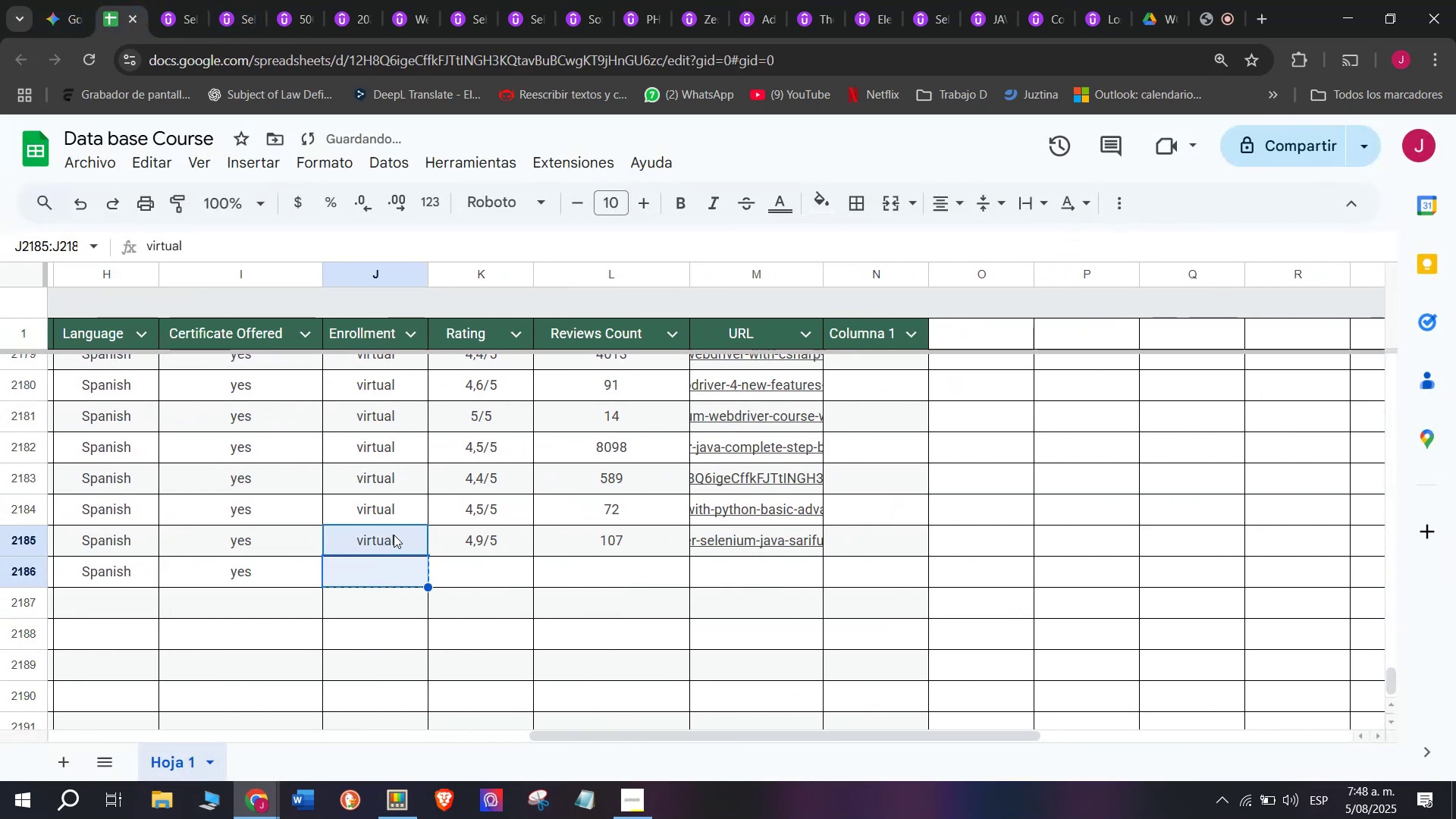 
left_click([398, 527])
 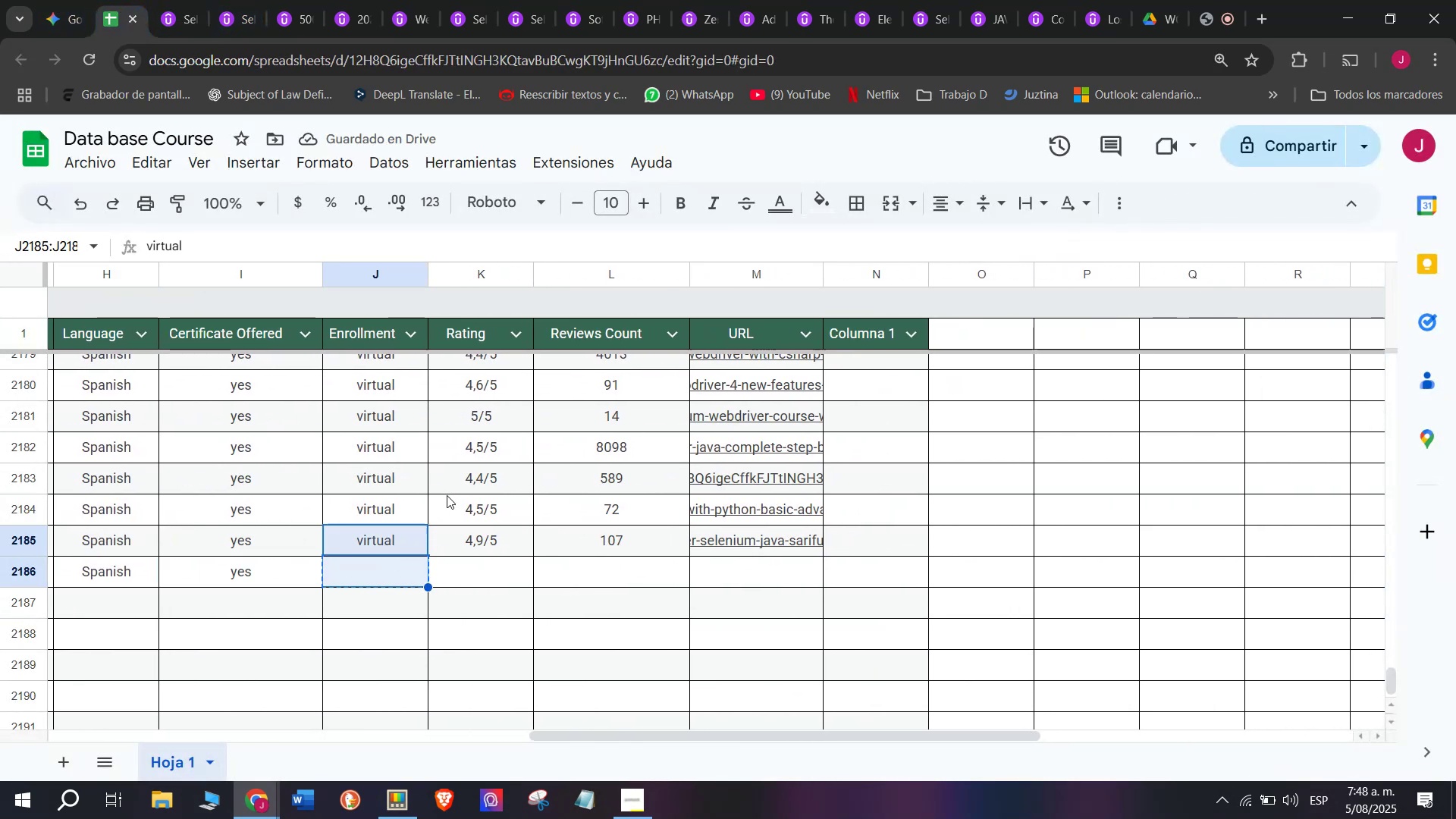 
left_click([447, 494])
 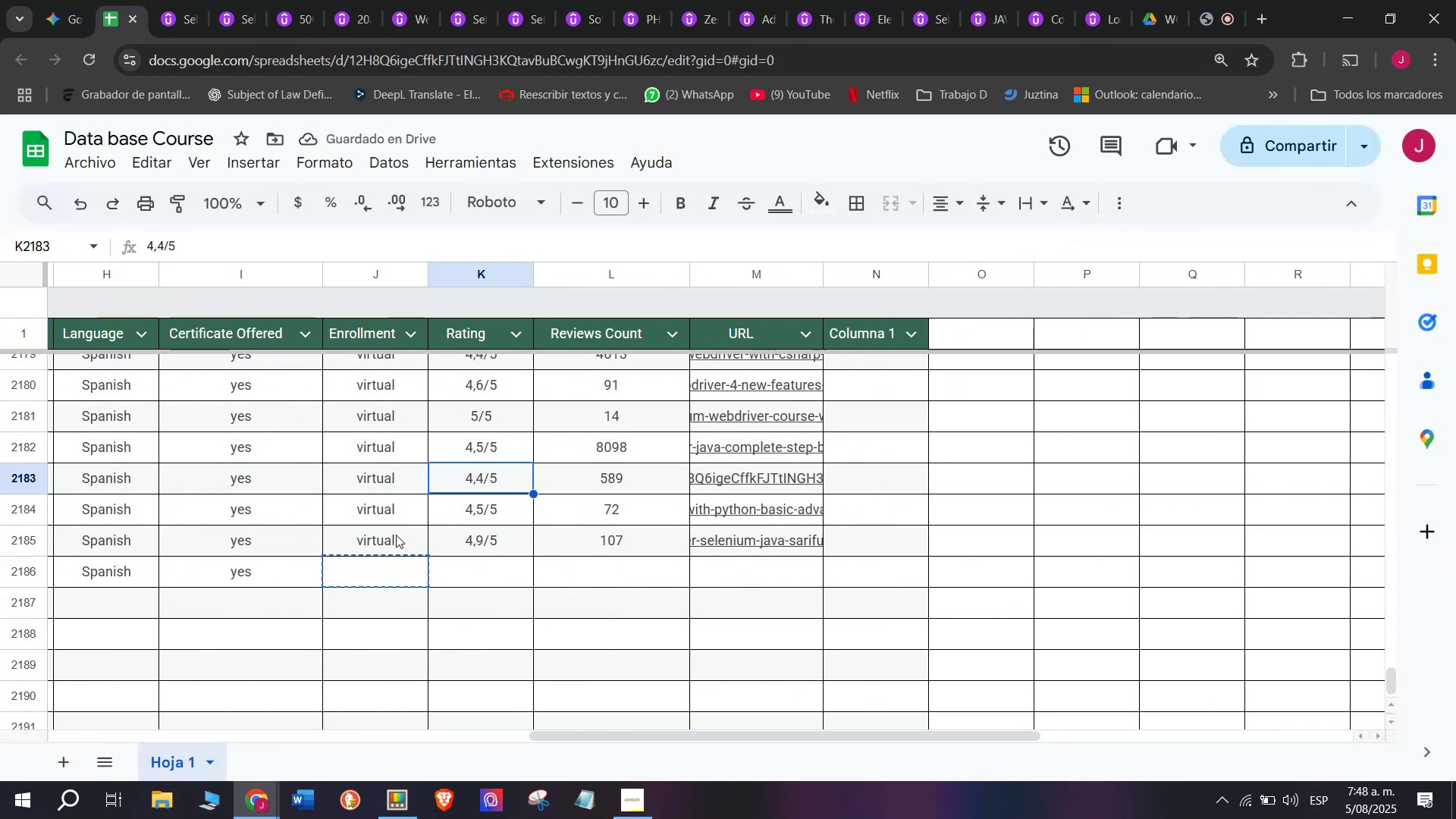 
left_click([396, 535])
 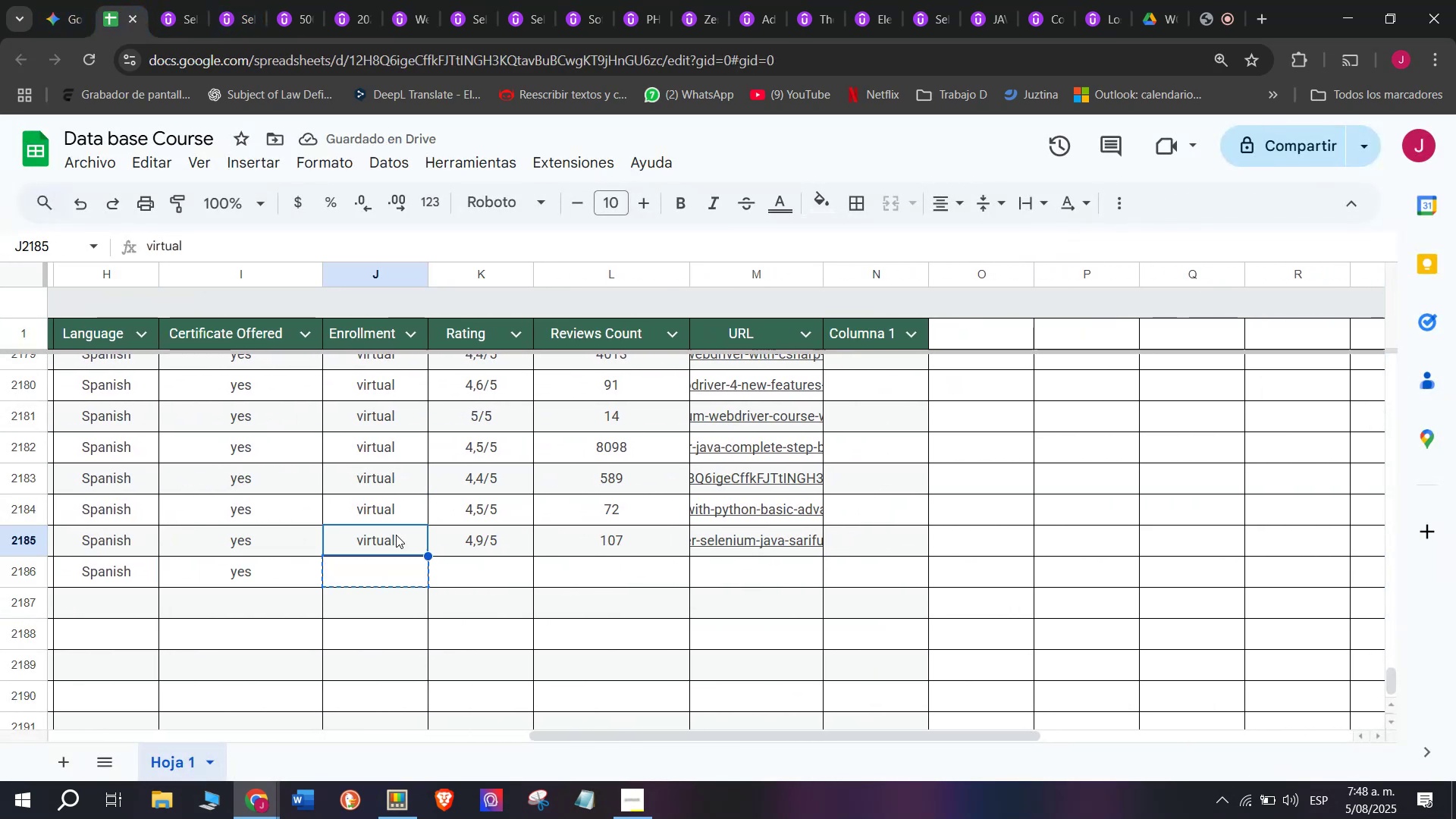 
key(Break)
 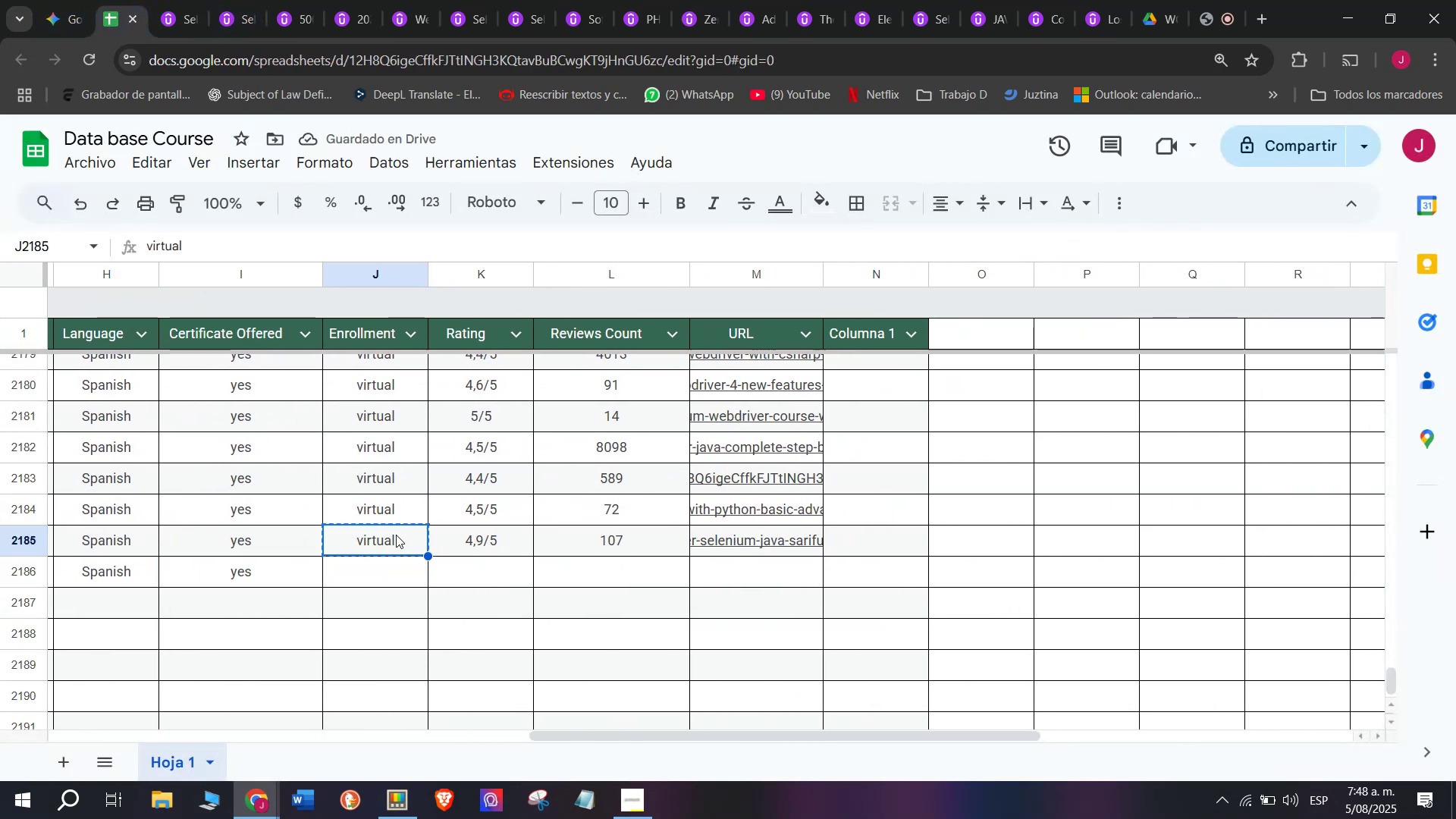 
key(Control+ControlLeft)
 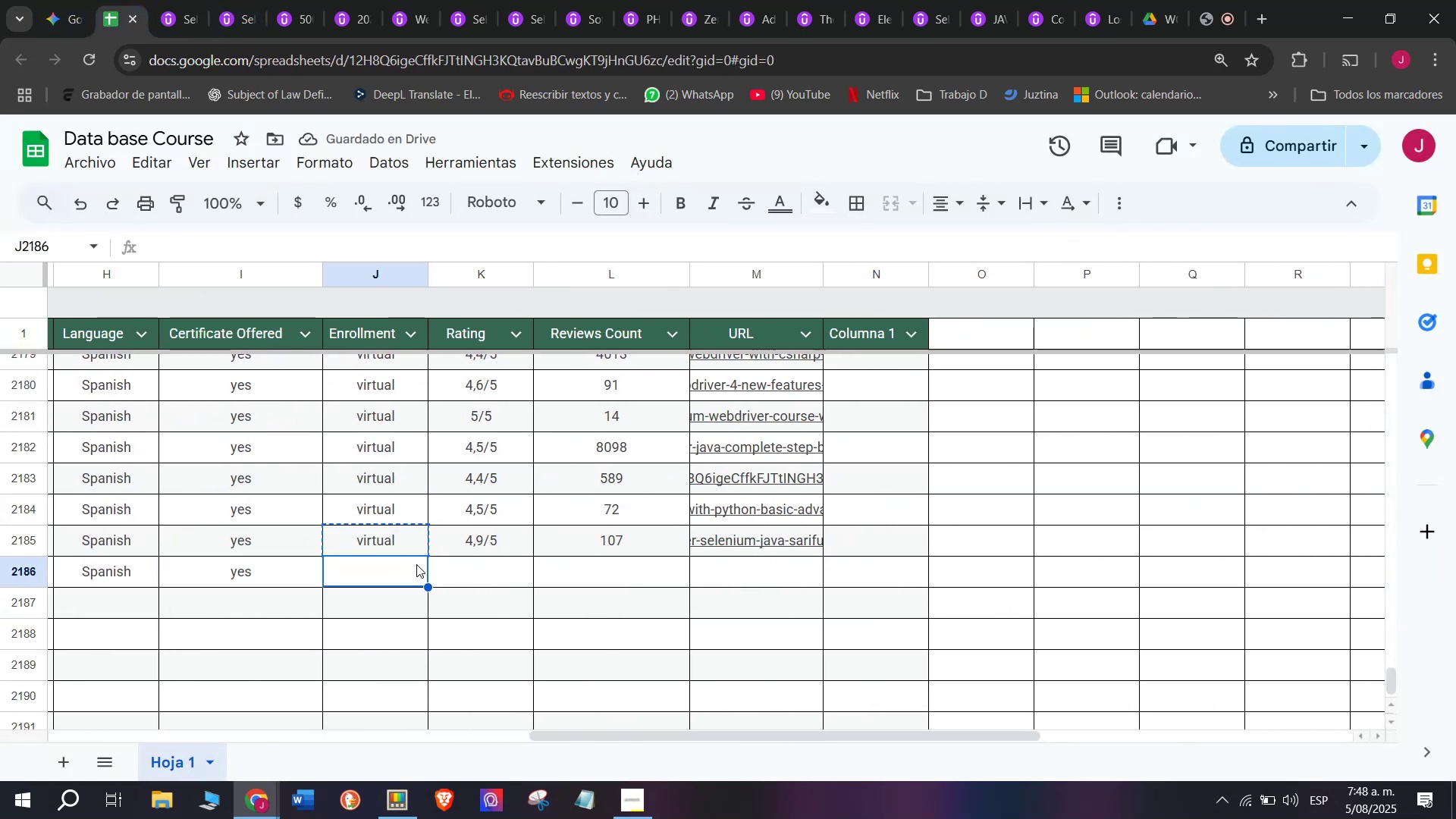 
key(Control+C)
 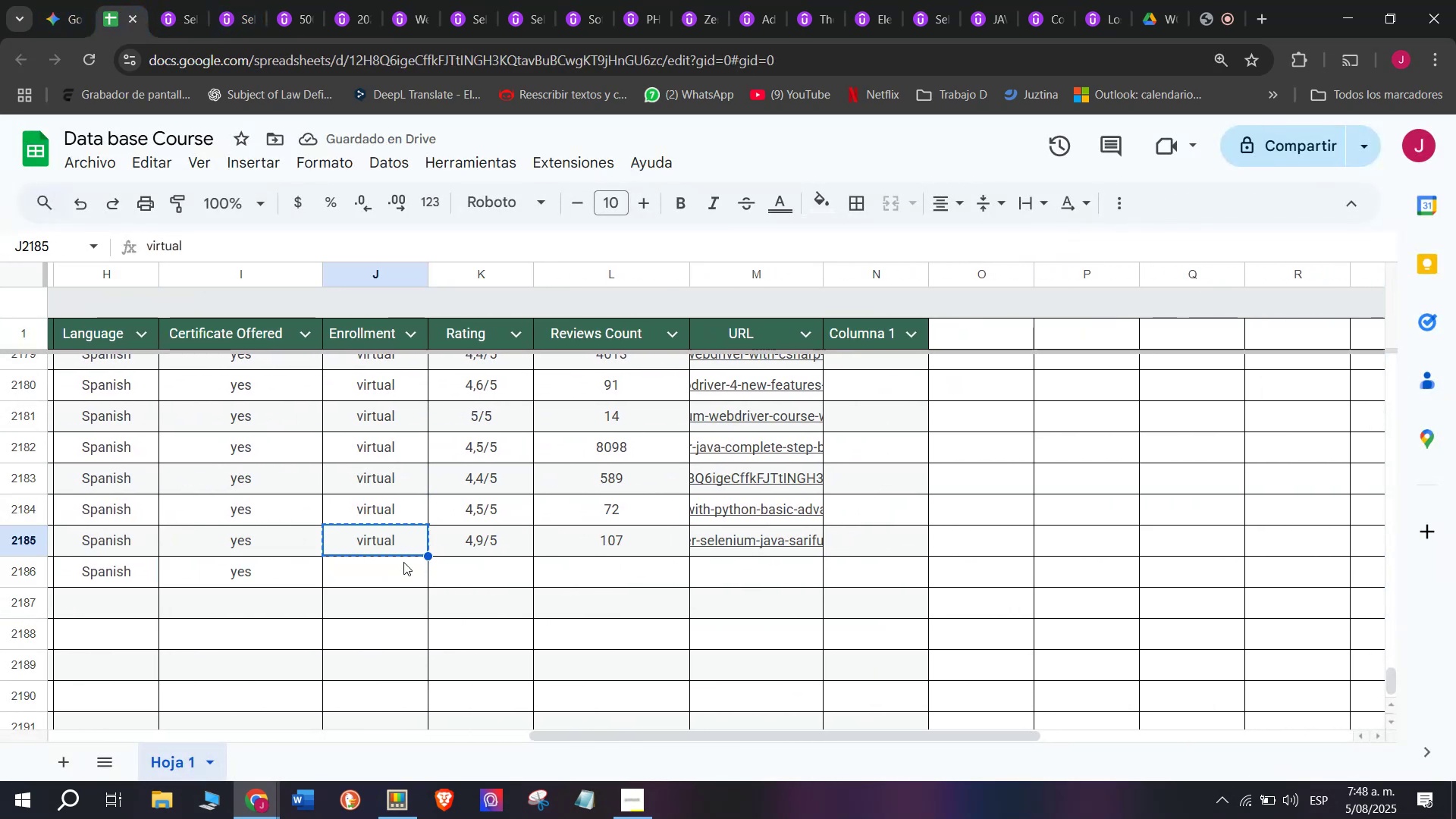 
left_click([403, 562])
 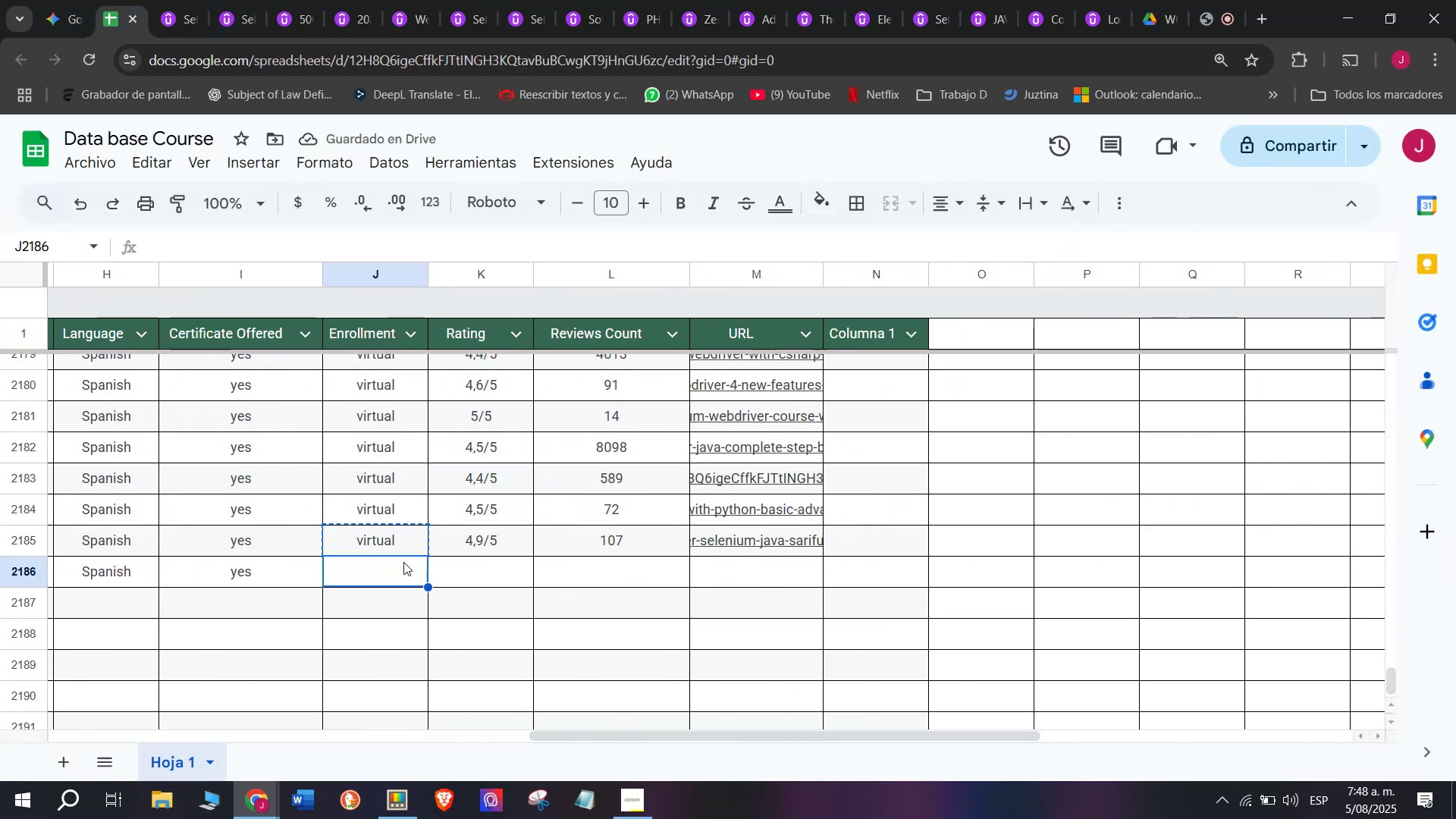 
key(Control+ControlLeft)
 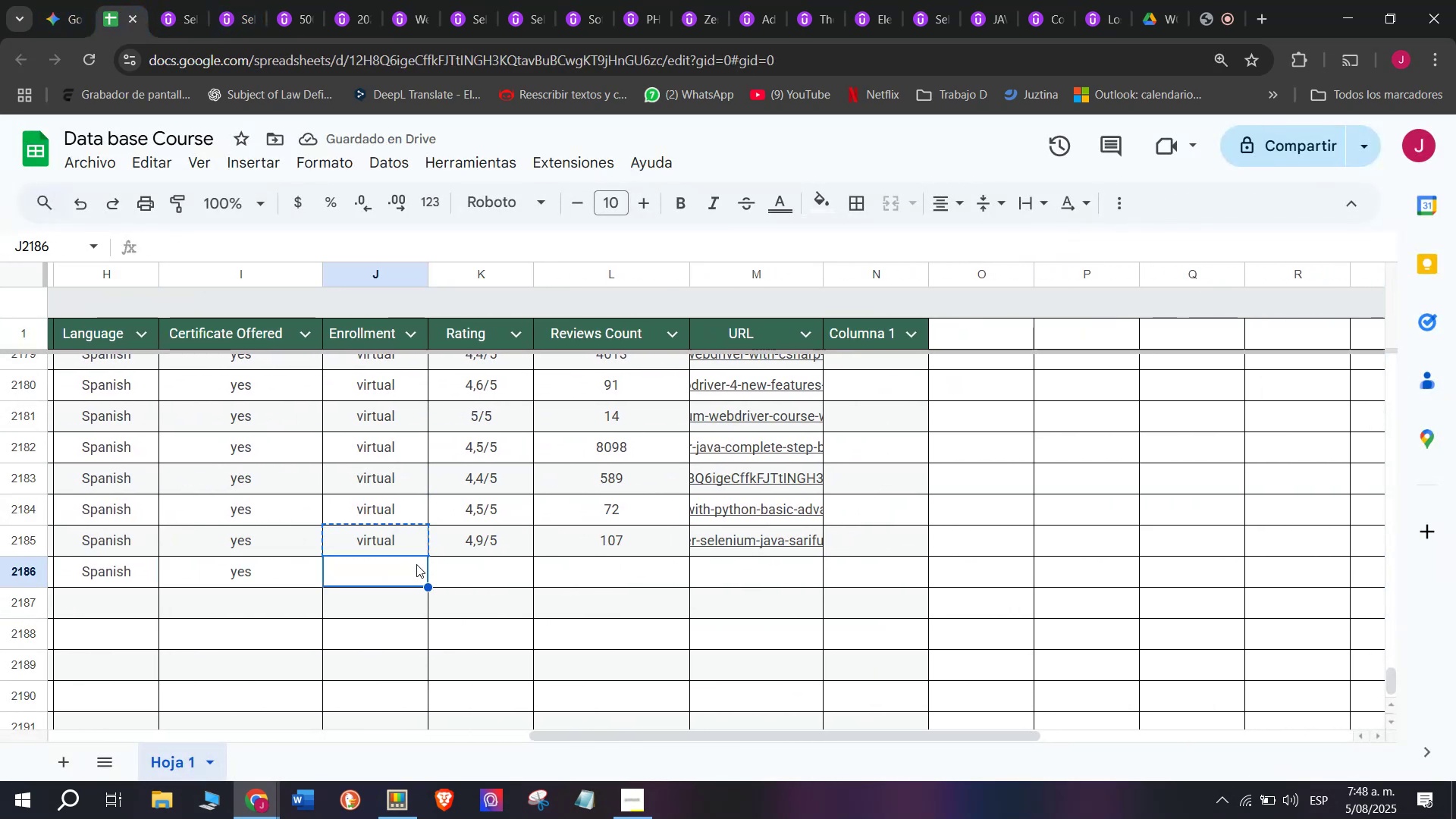 
key(Z)
 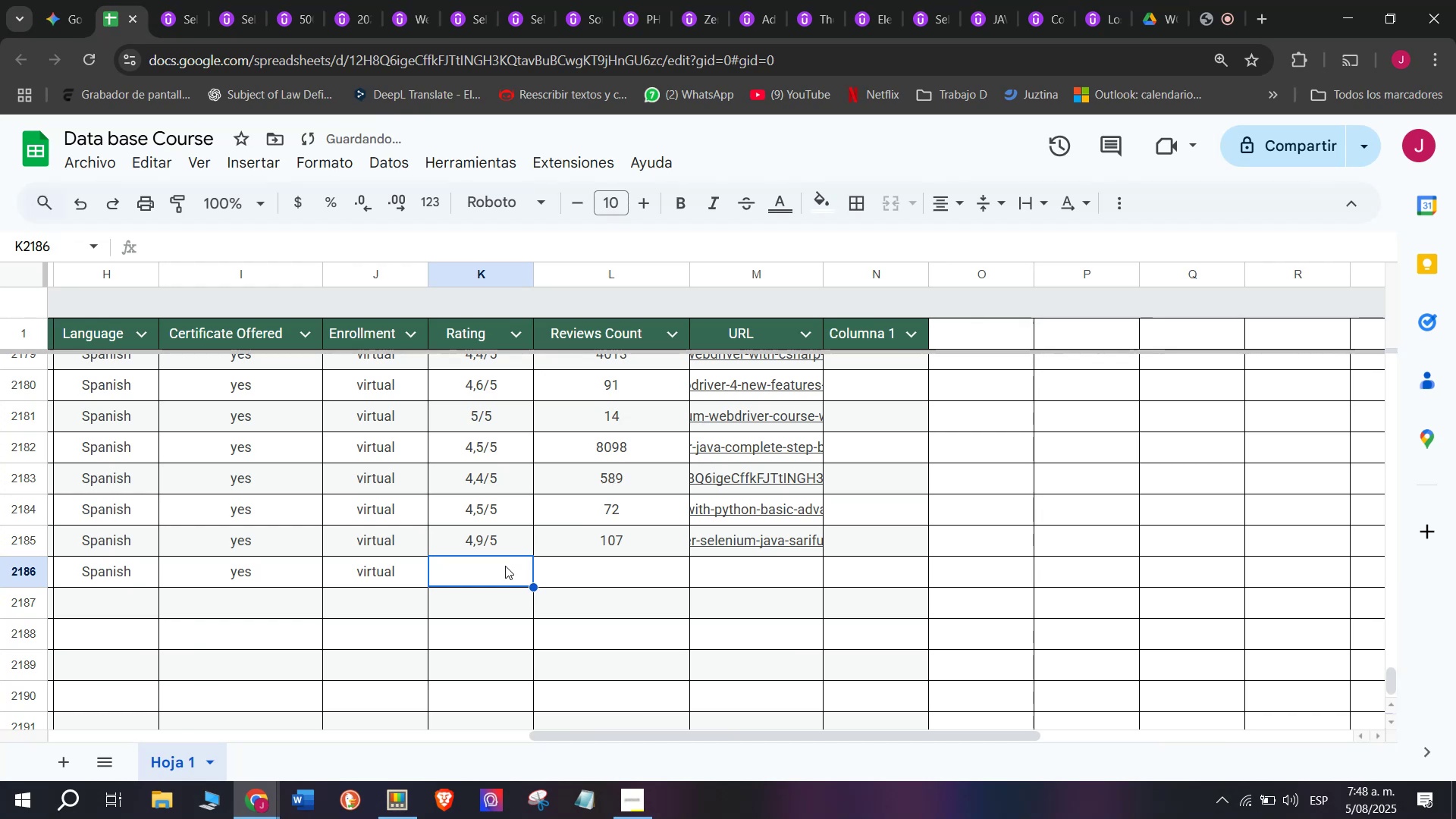 
key(Control+V)
 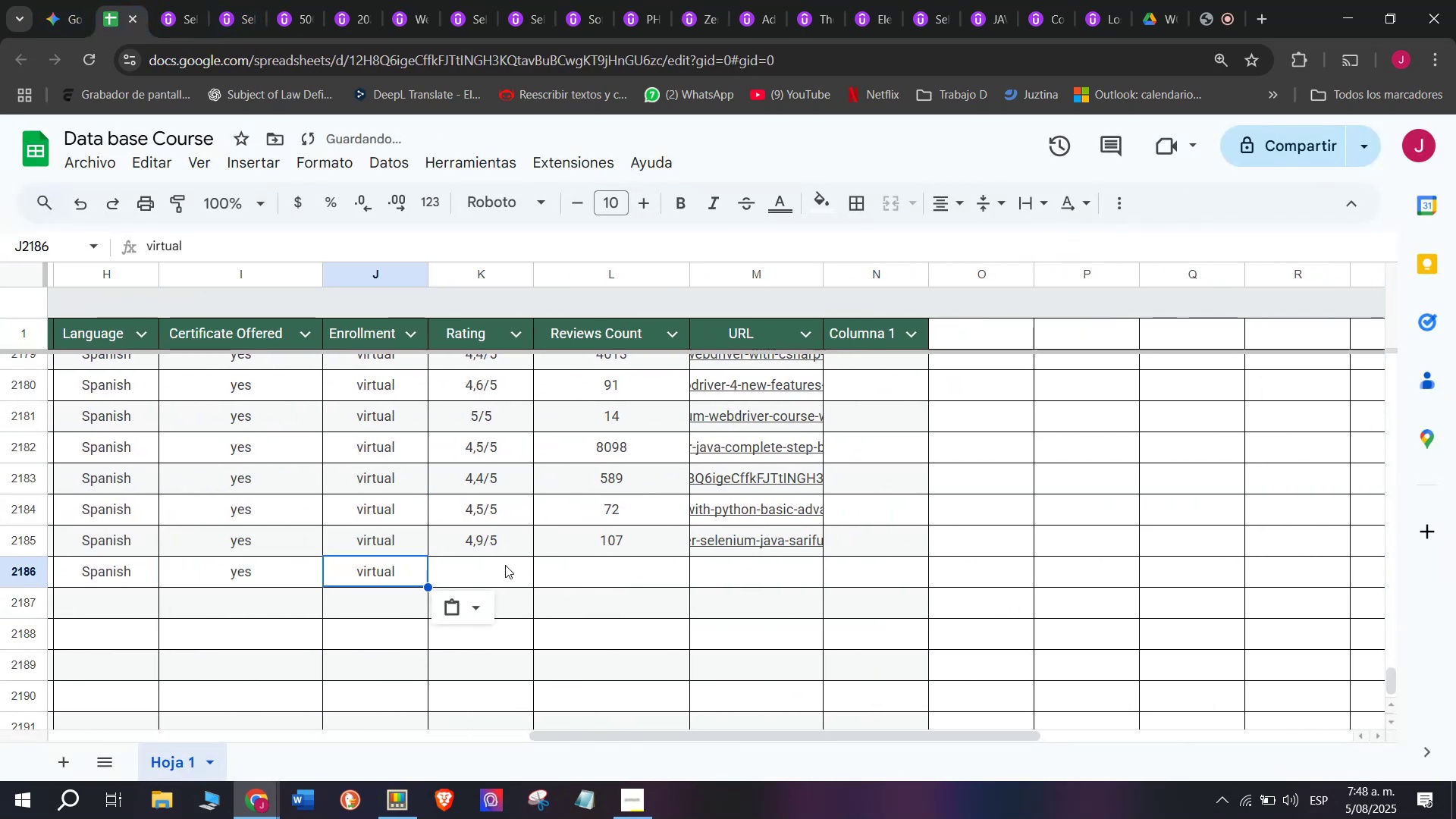 
double_click([505, 565])
 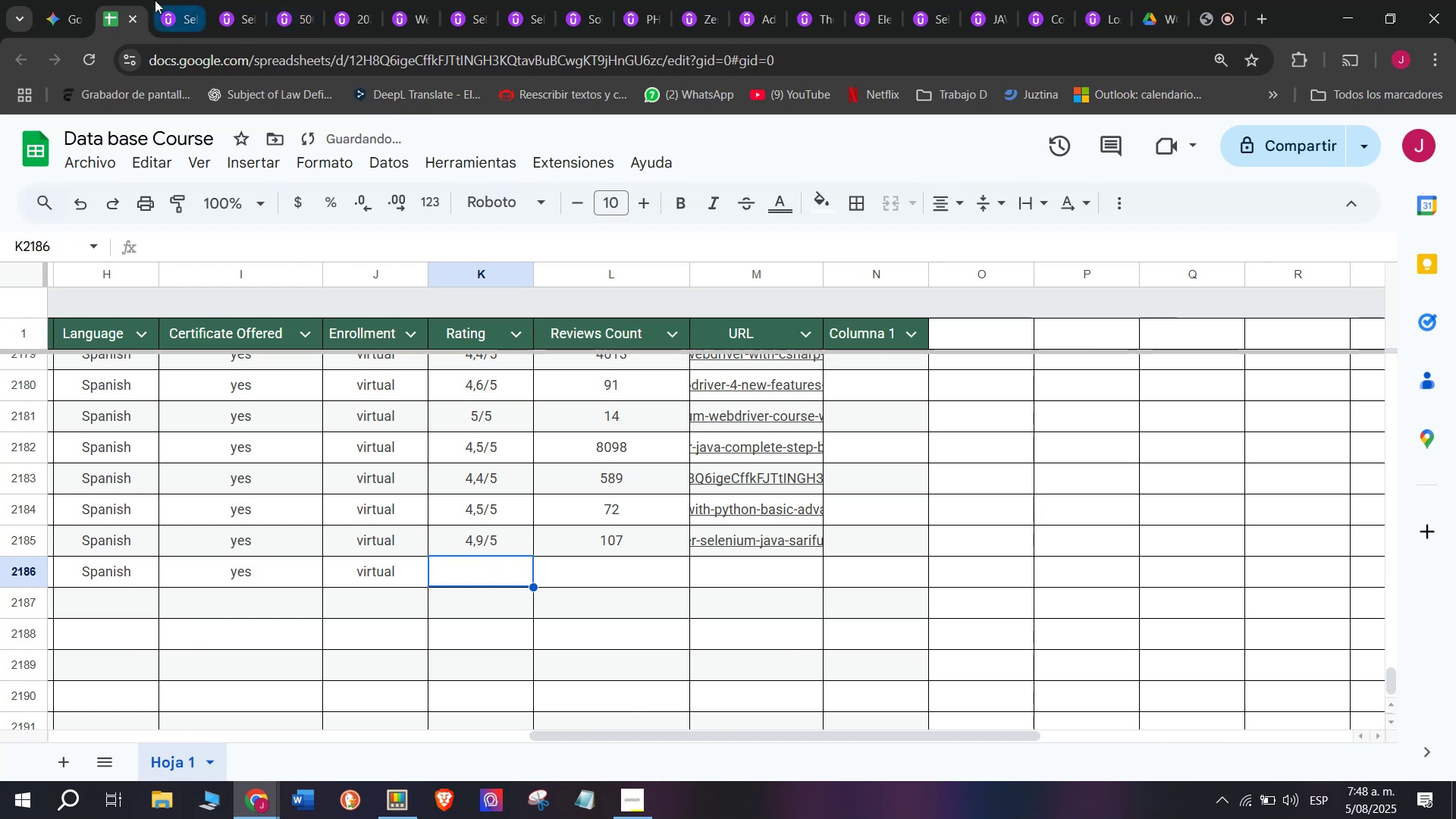 
left_click([155, 0])
 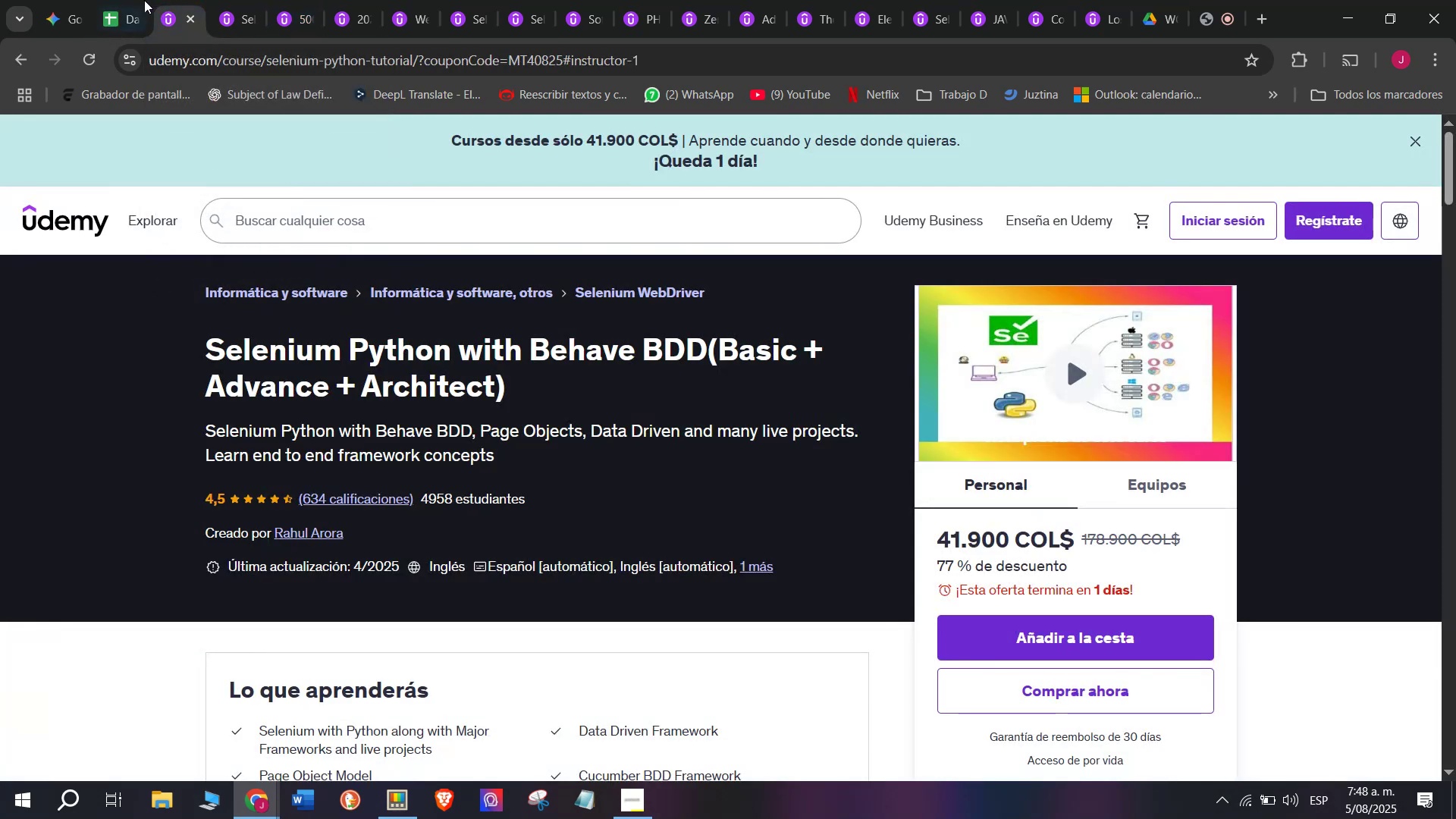 
left_click([130, 0])
 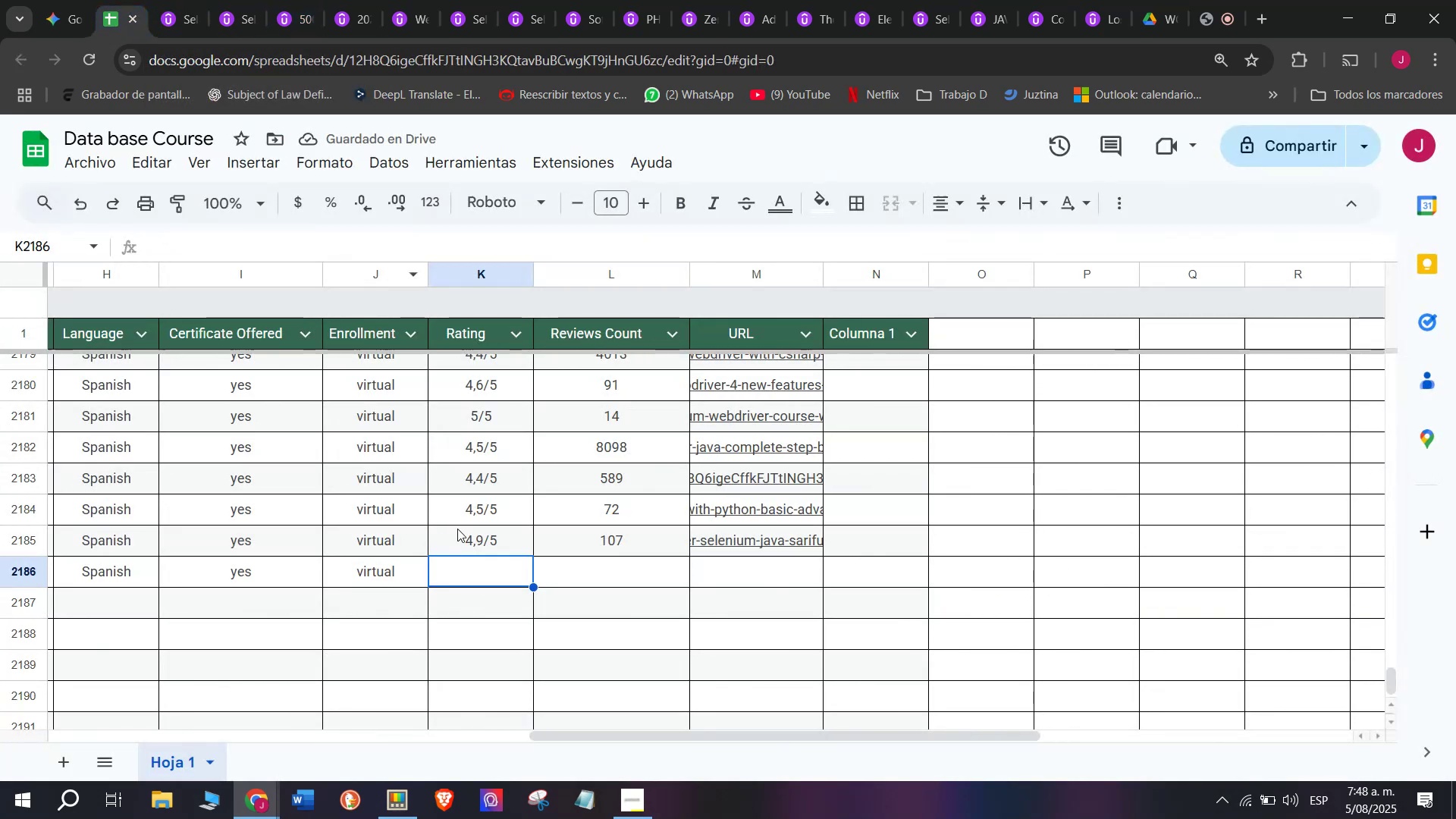 
left_click([472, 501])
 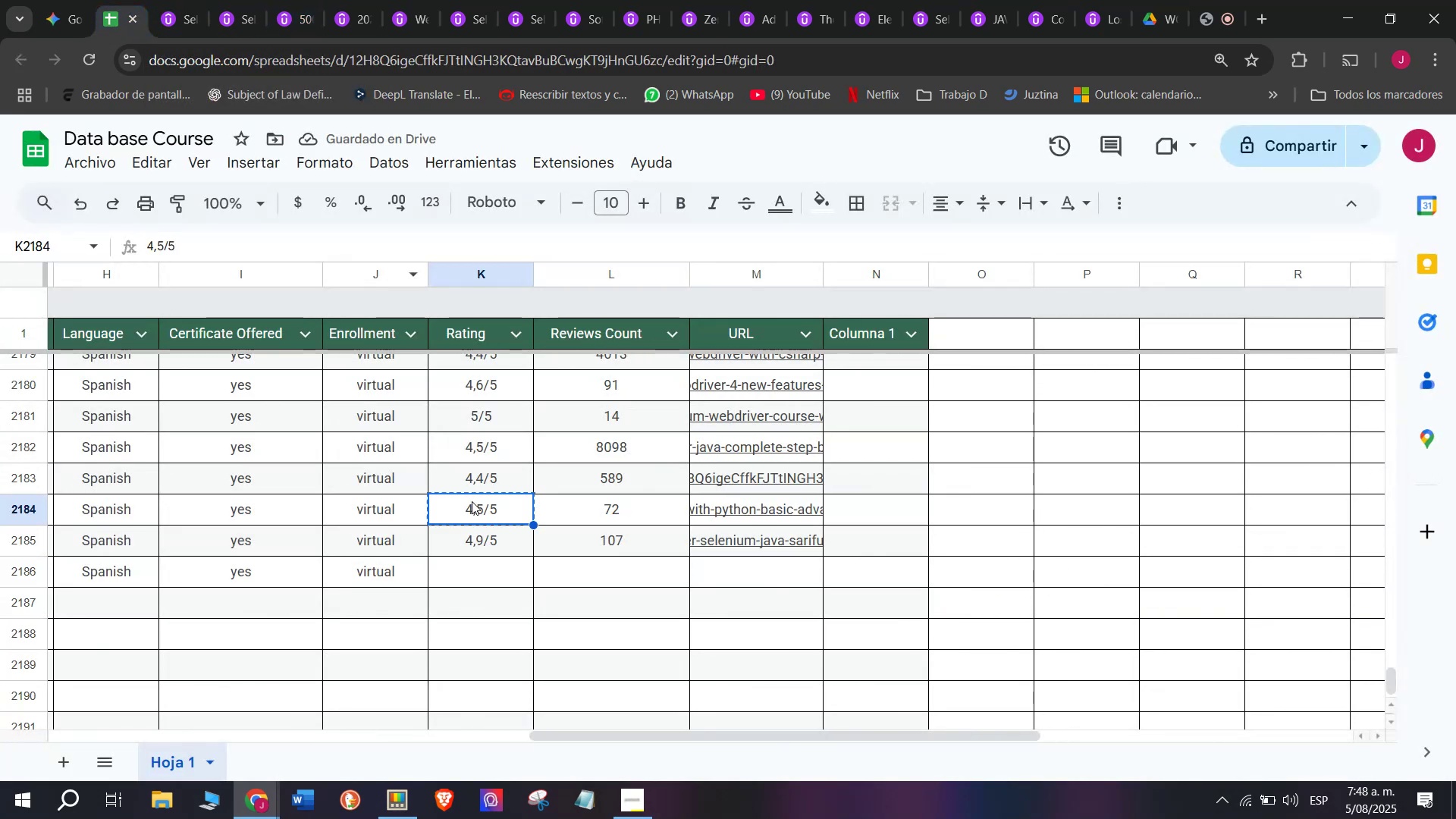 
key(Break)
 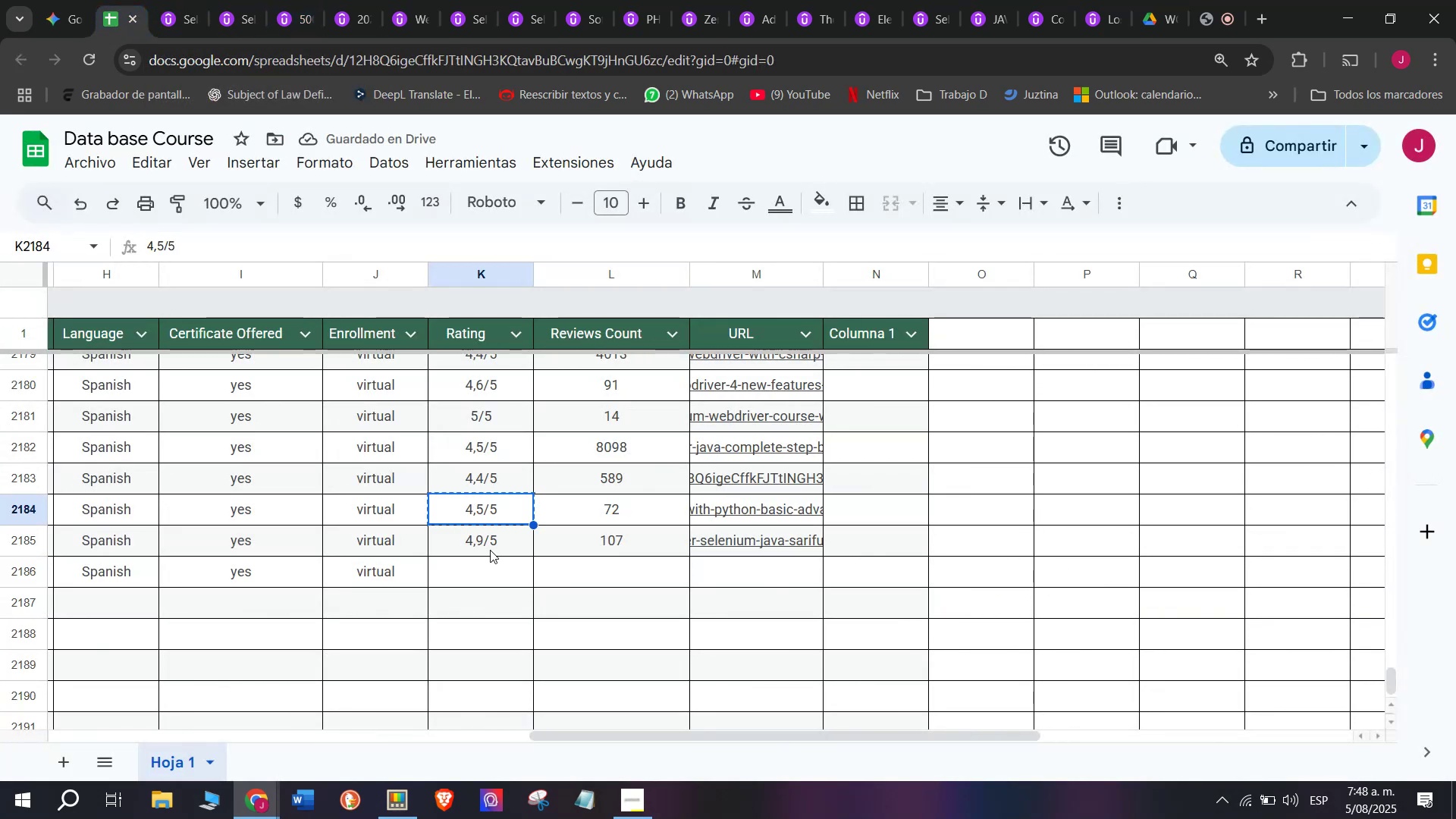 
key(Control+ControlLeft)
 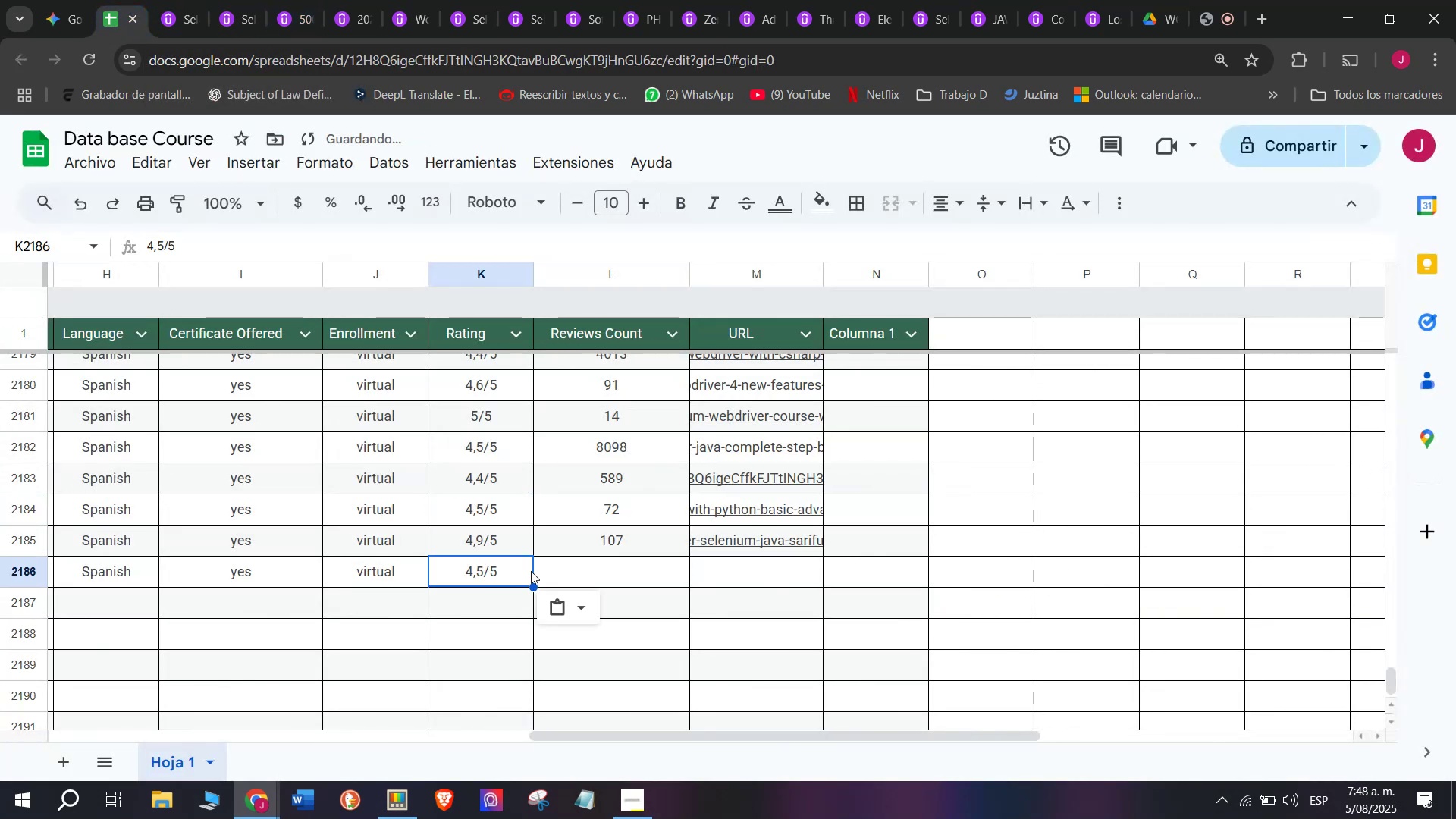 
key(Control+C)
 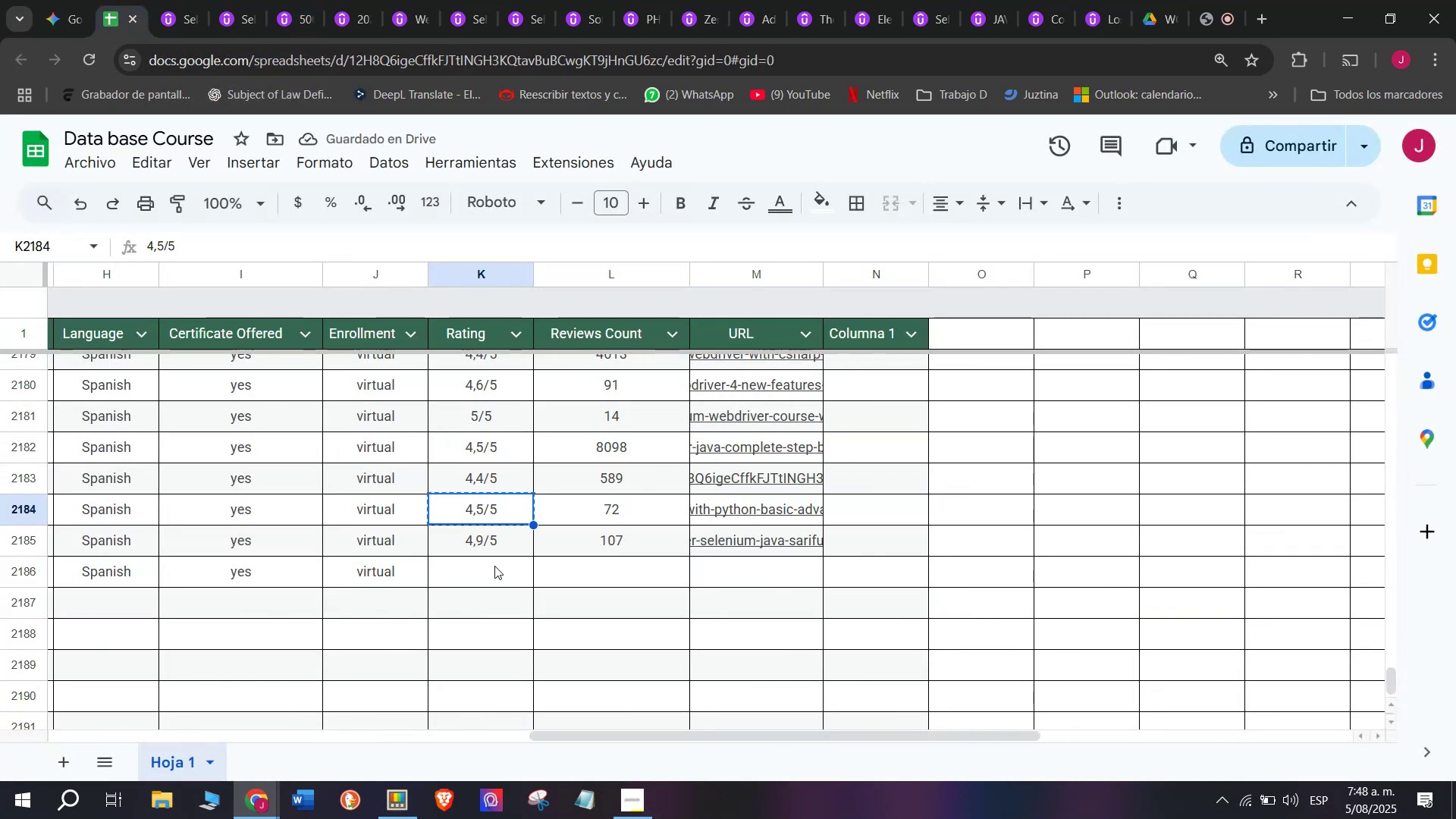 
double_click([494, 566])
 